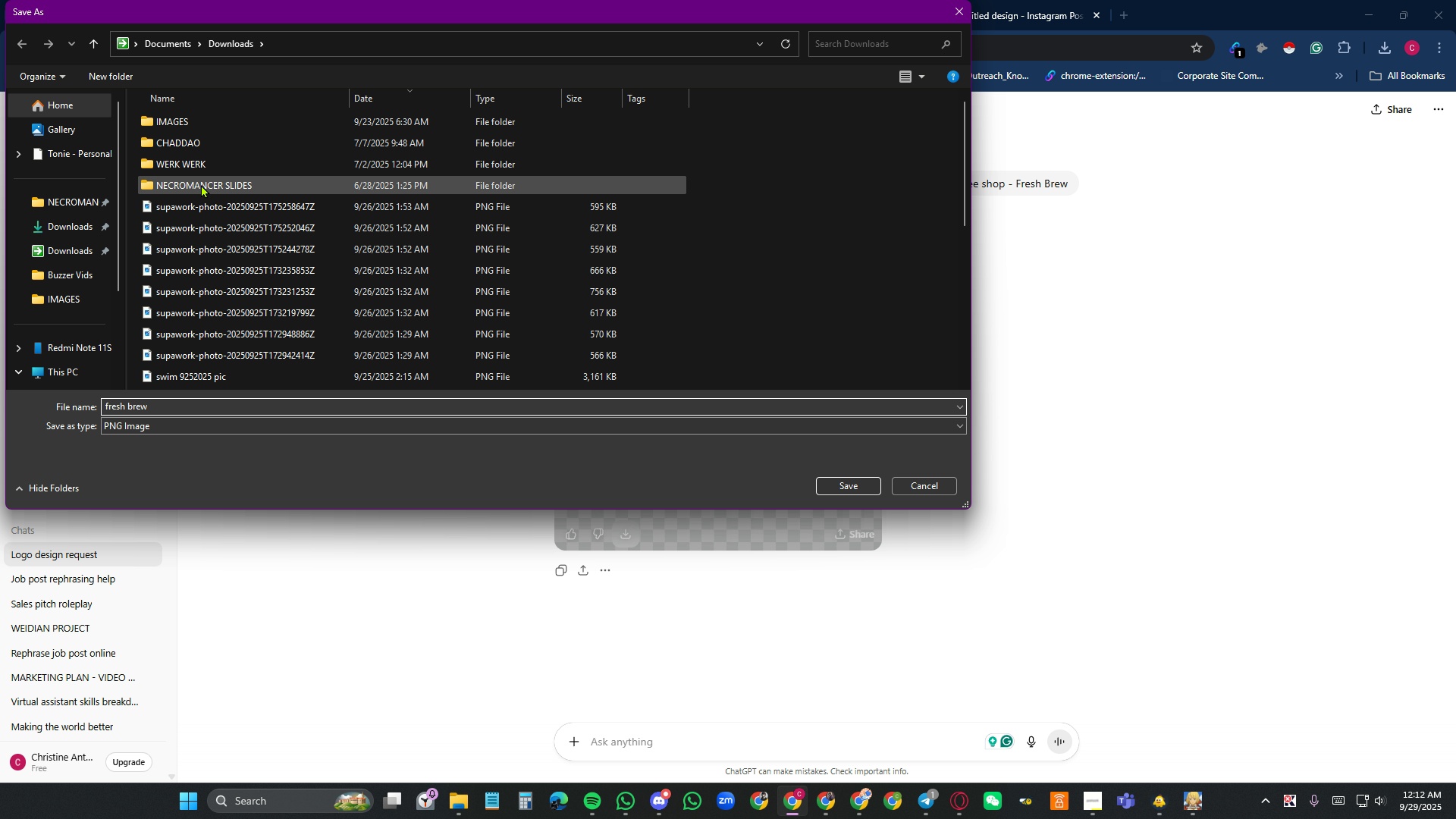 
key(Enter)
 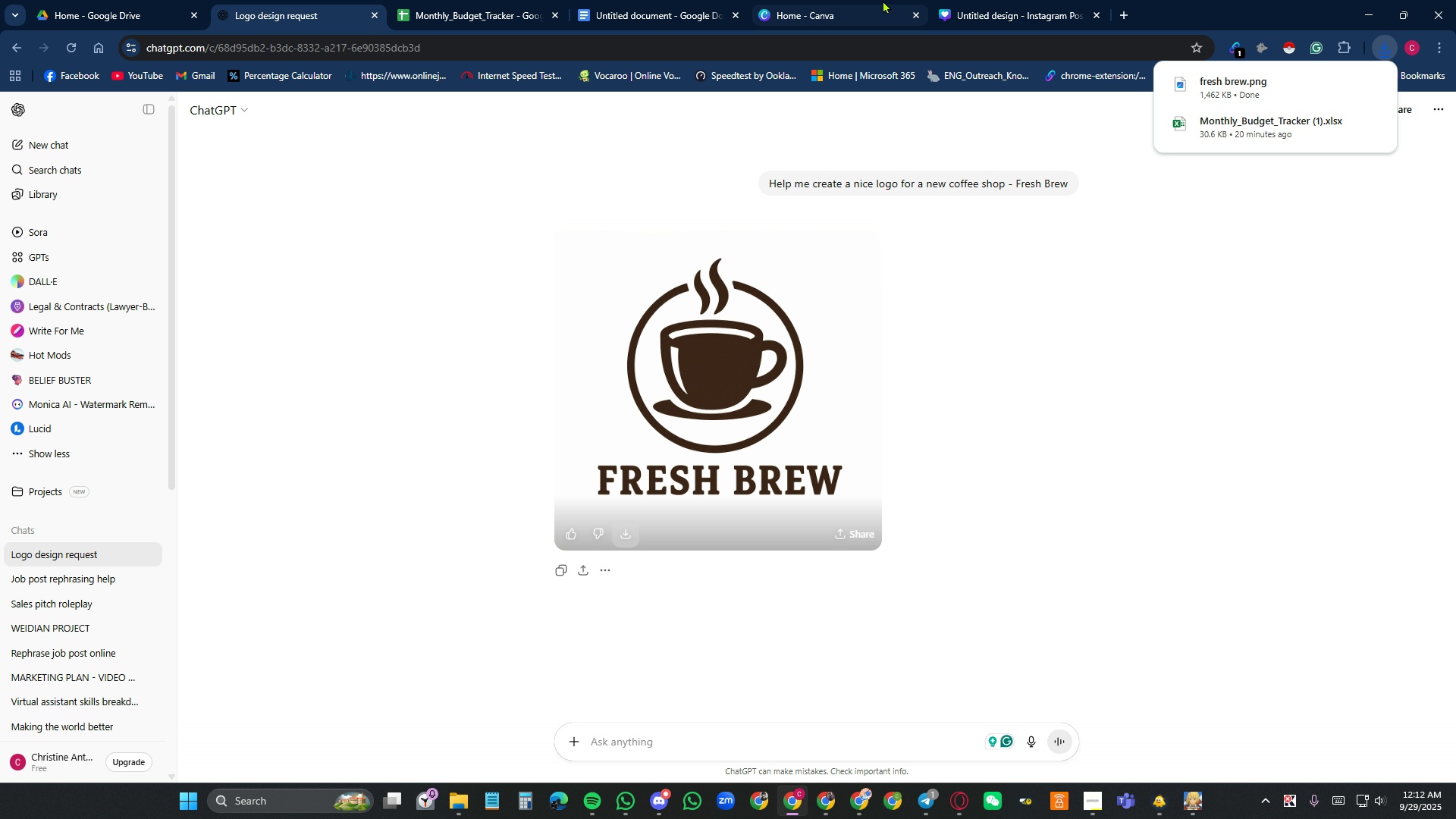 
left_click([977, 1])
 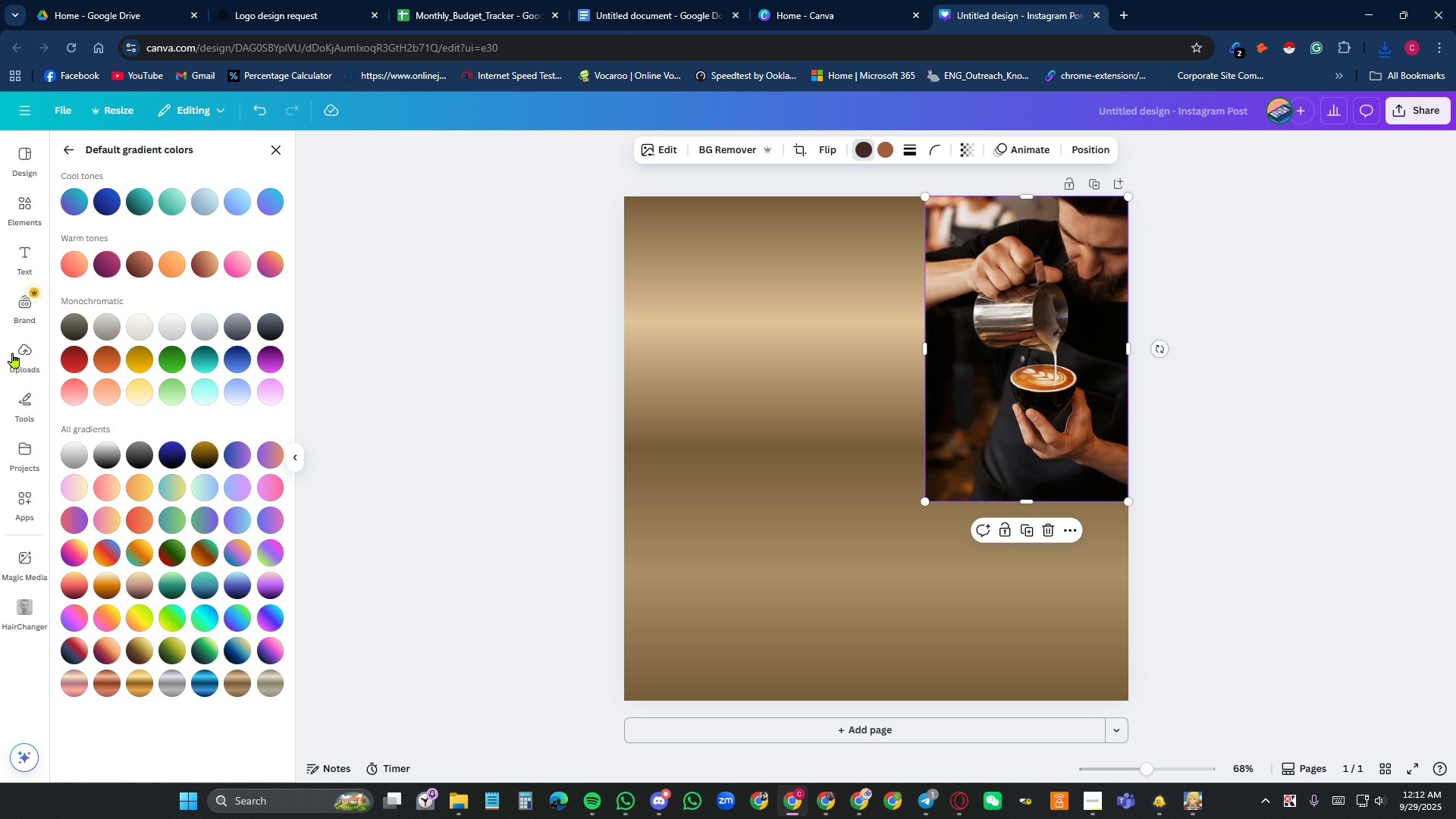 
left_click([28, 350])
 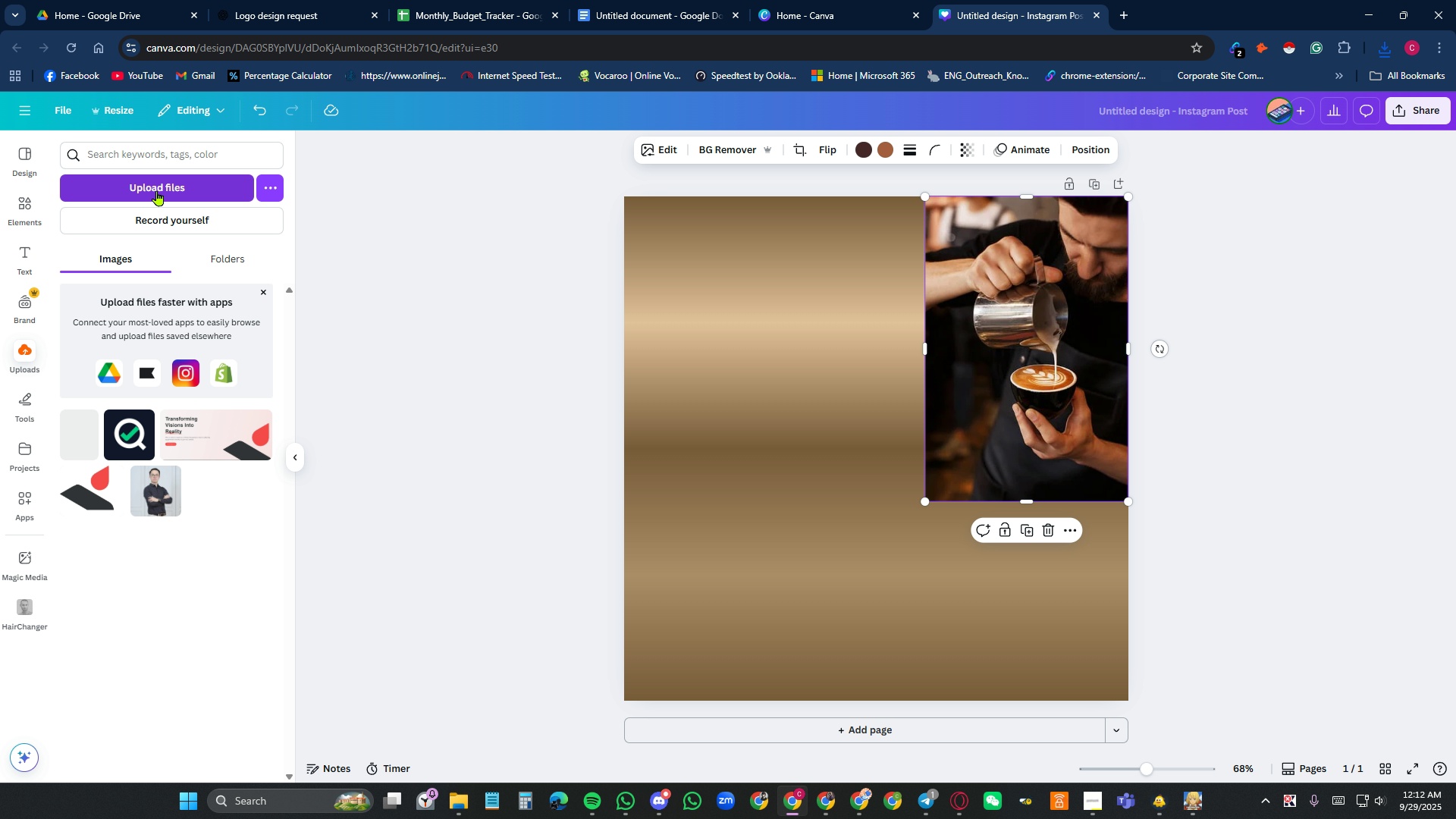 
left_click([157, 190])
 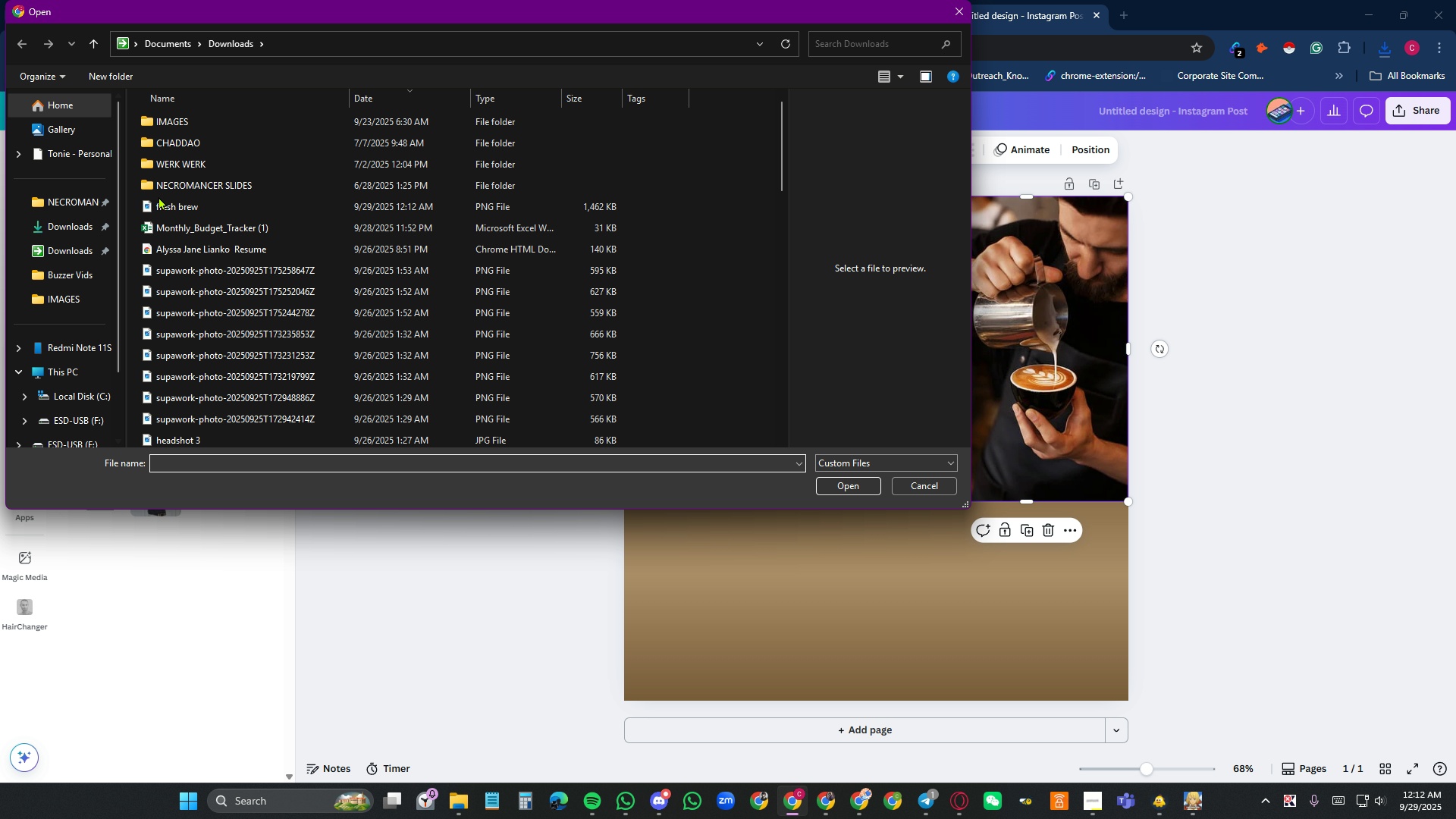 
left_click([174, 210])
 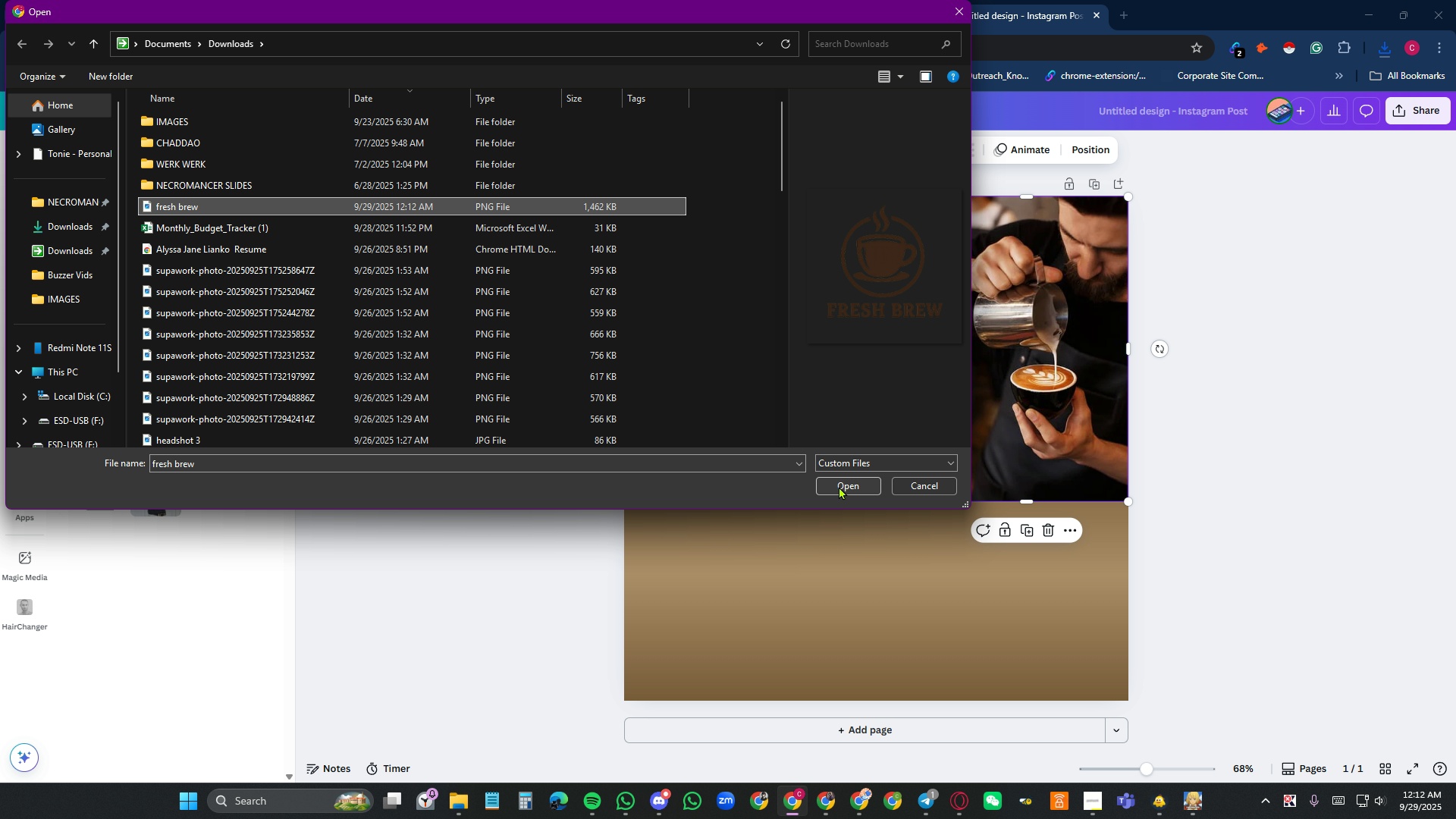 
left_click([839, 486])
 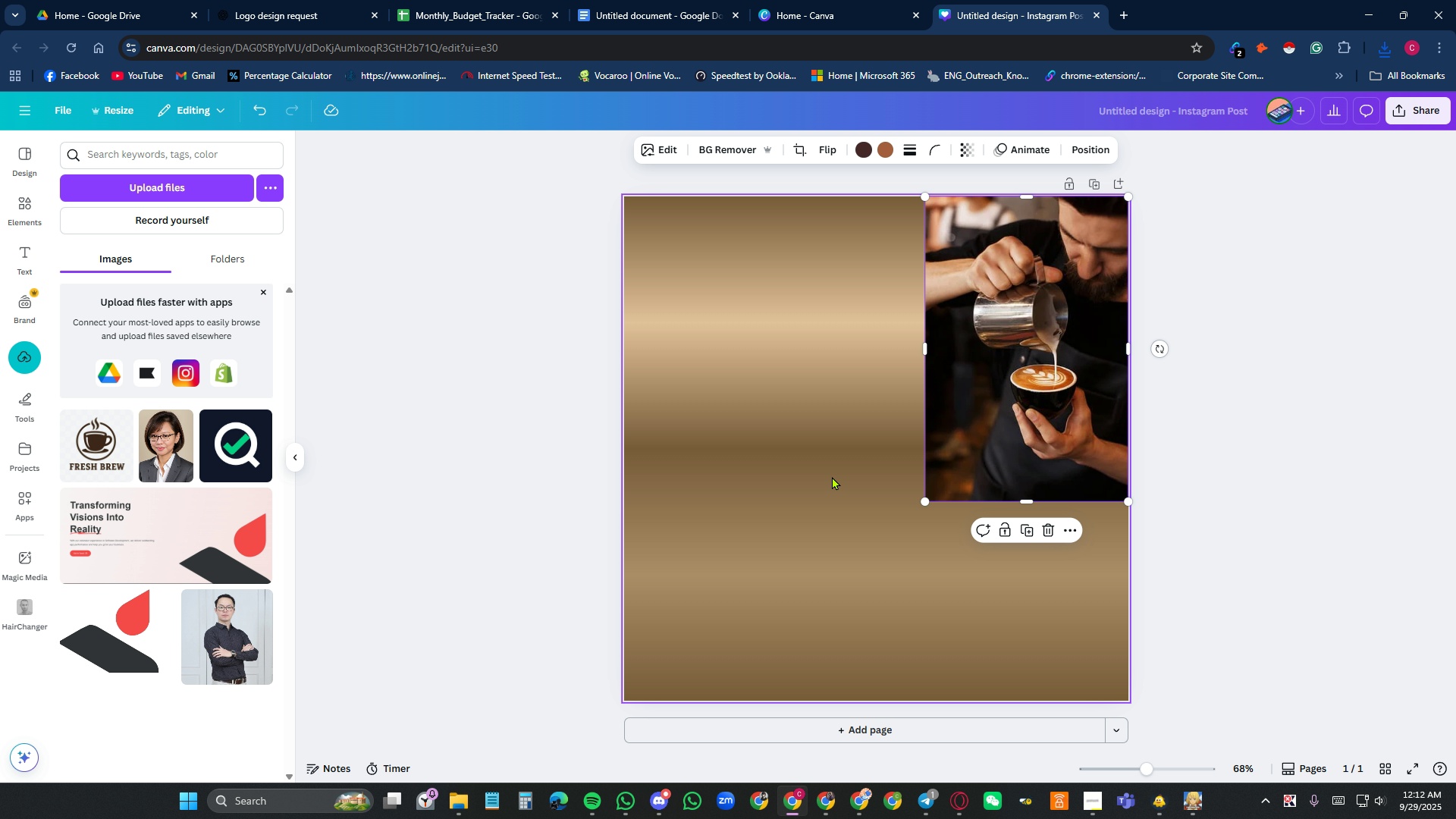 
wait(11.76)
 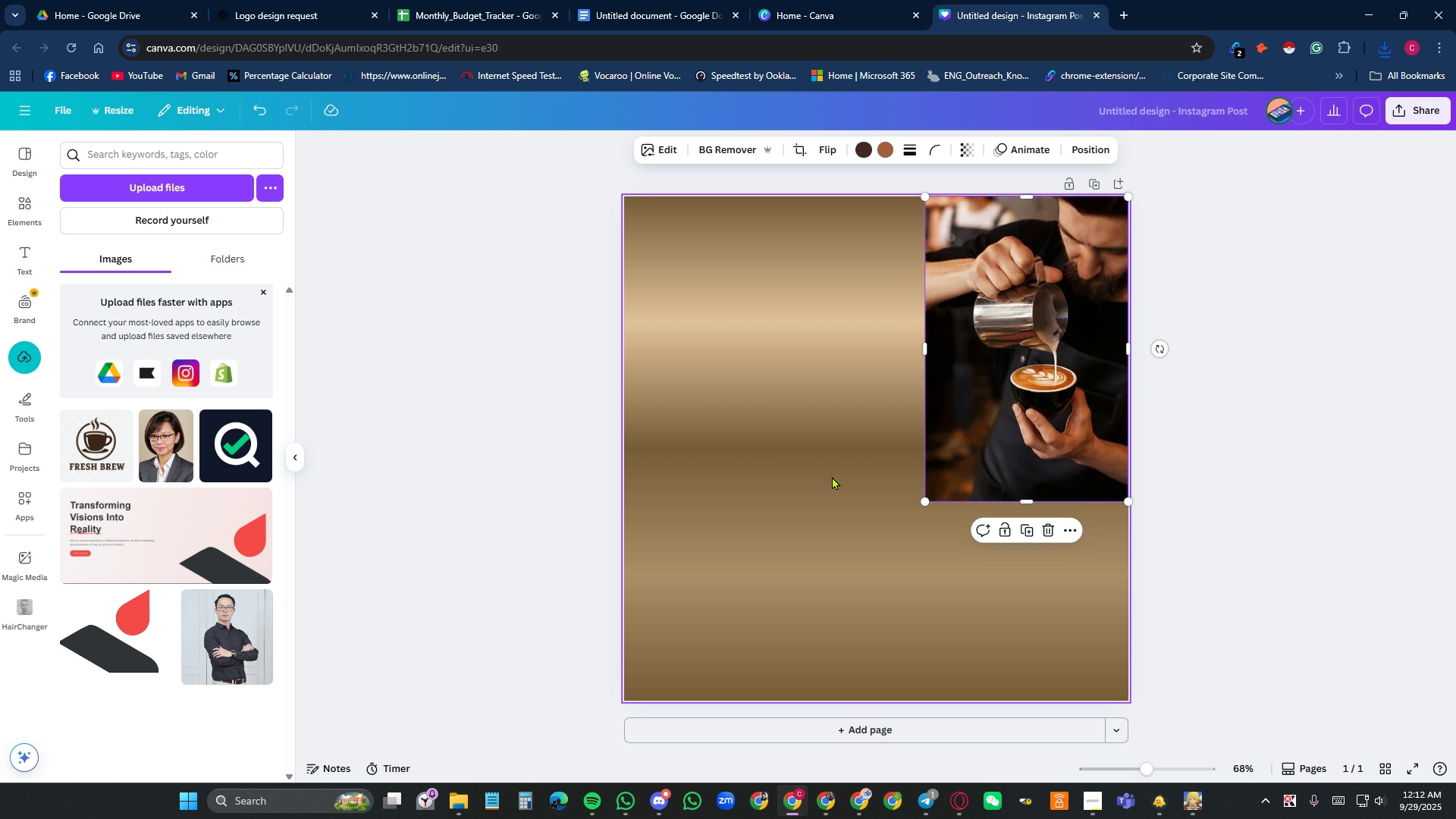 
left_click([109, 446])
 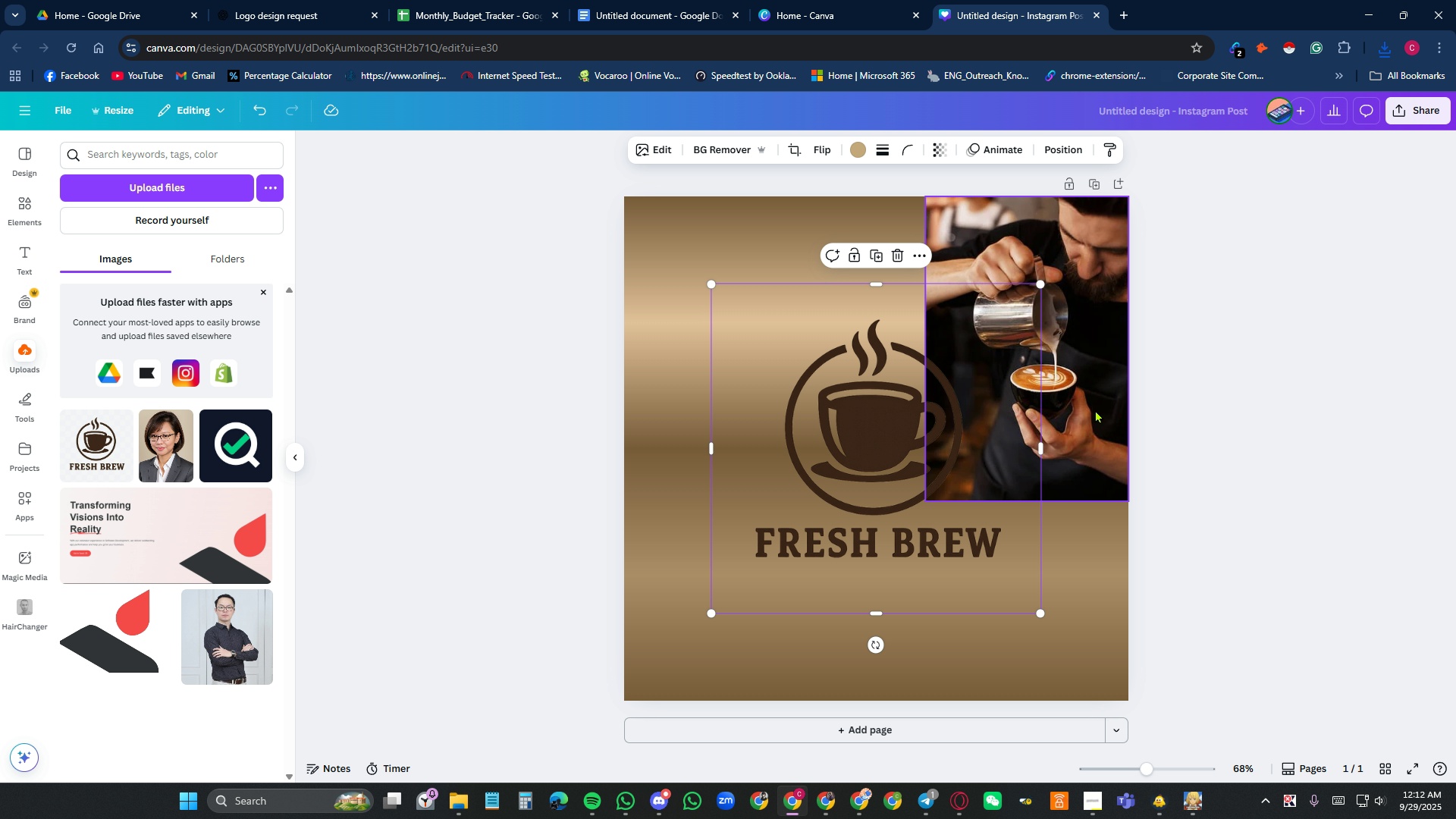 
left_click([1095, 410])
 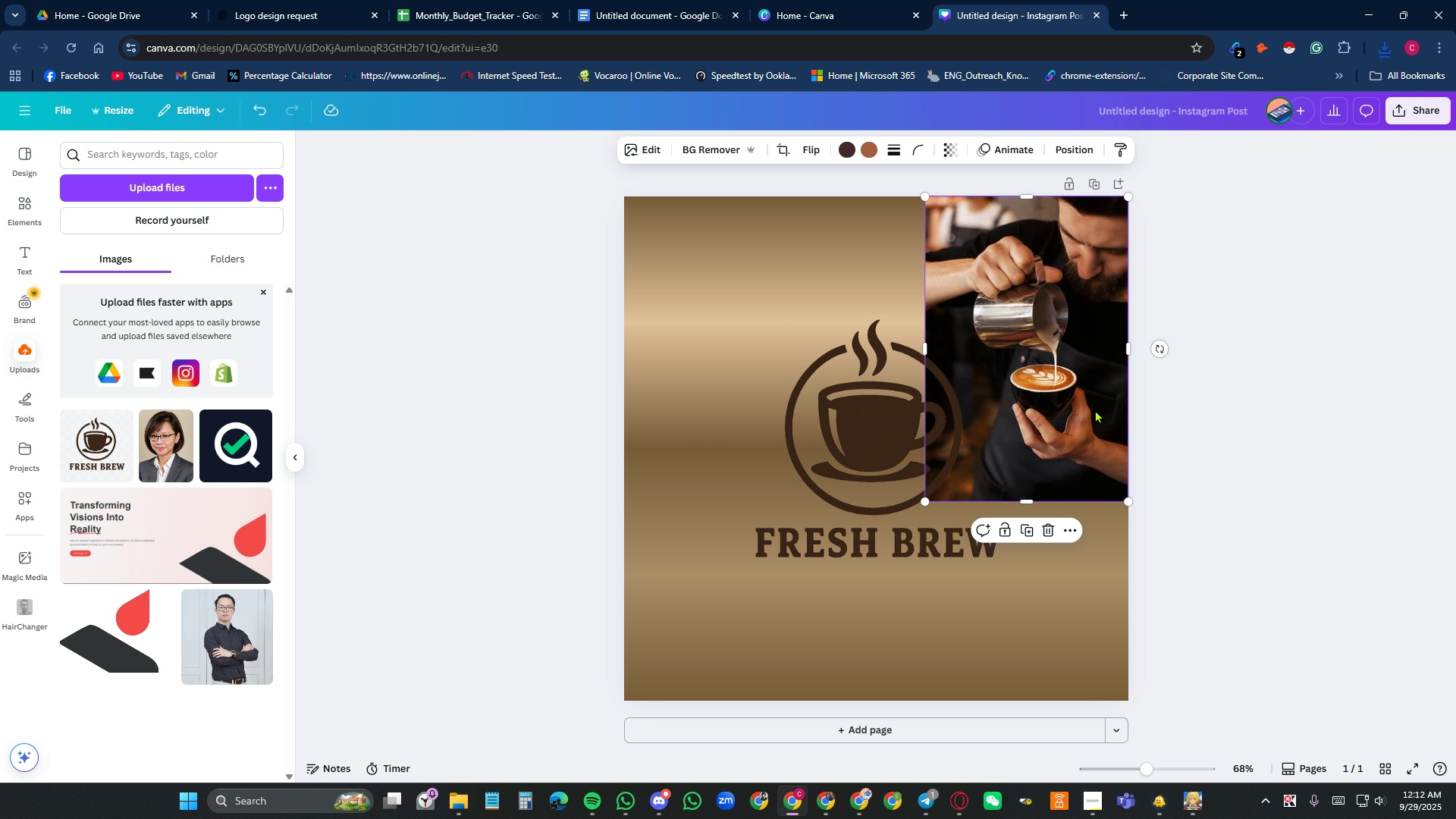 
right_click([1095, 410])
 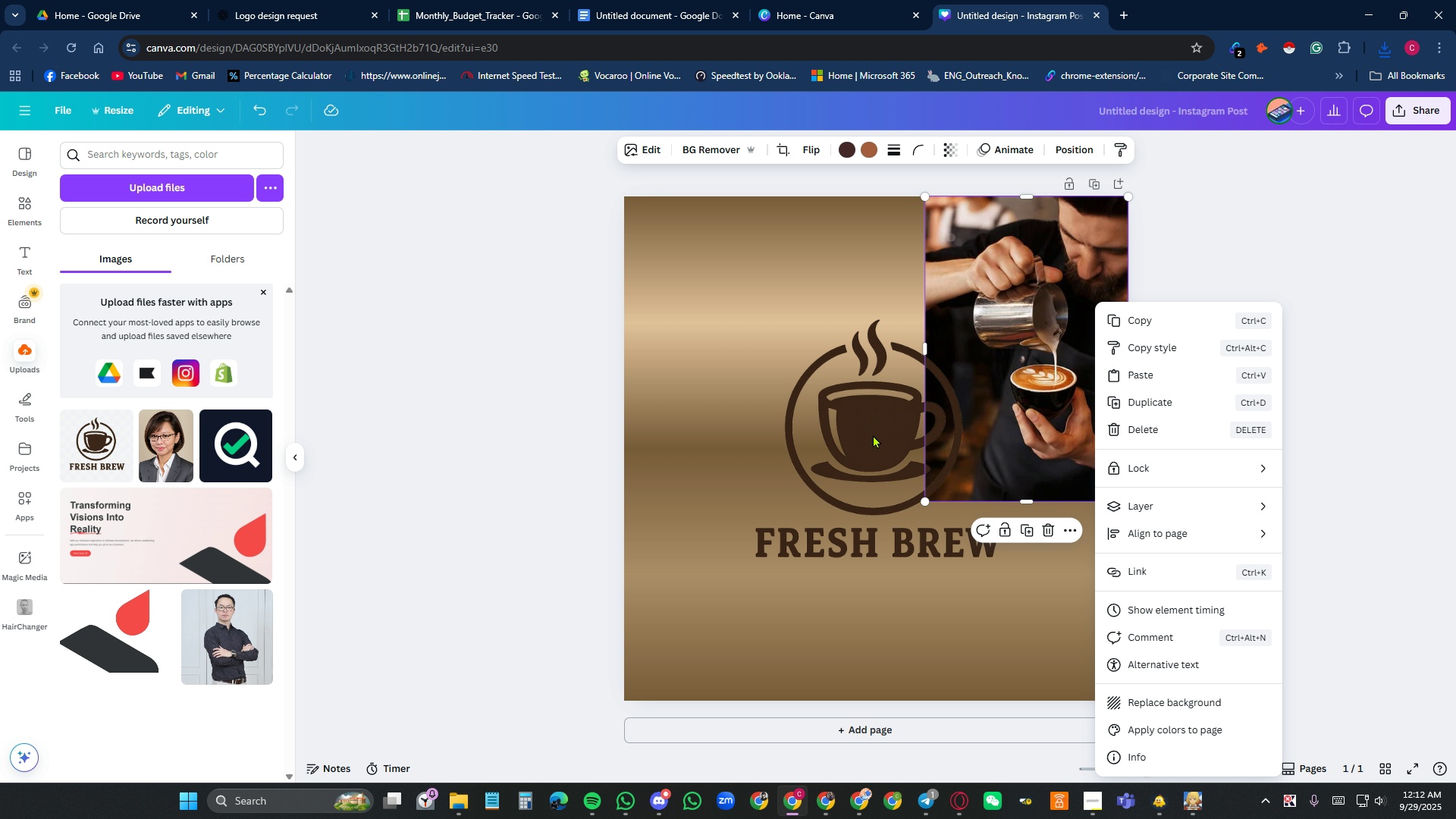 
left_click_drag(start_coordinate=[873, 435], to_coordinate=[993, 324])
 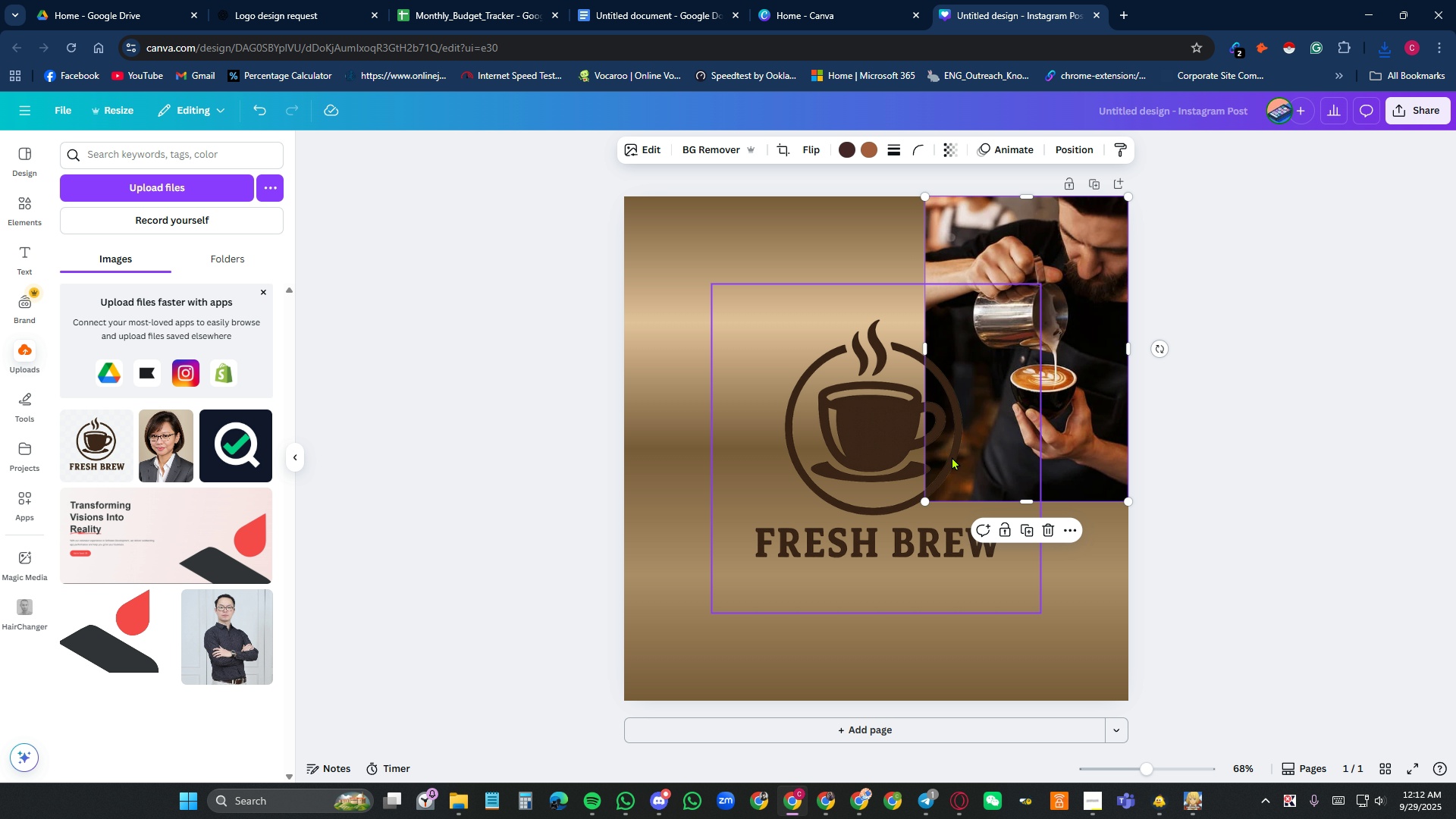 
right_click([843, 447])
 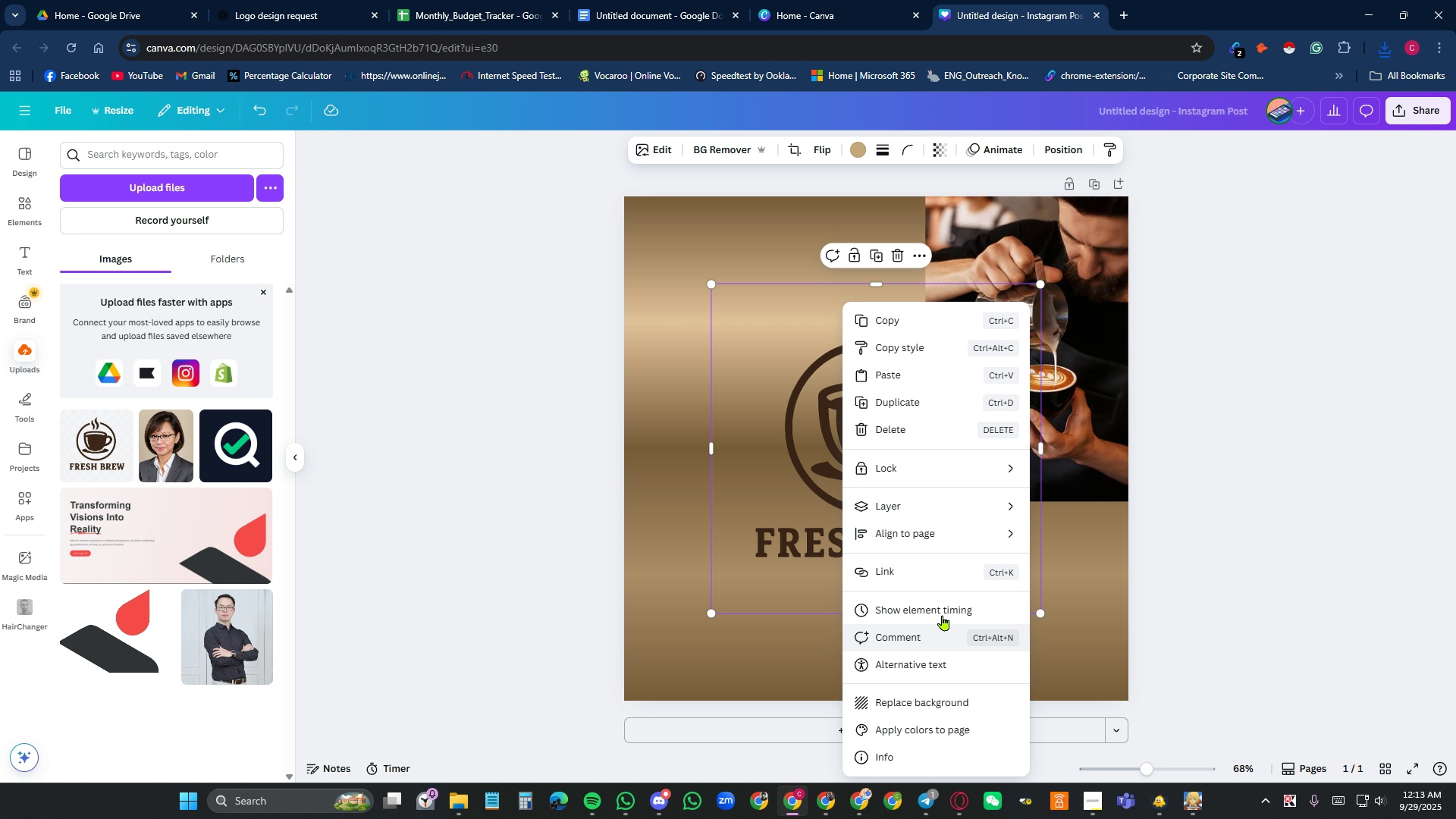 
mouse_move([987, 510])
 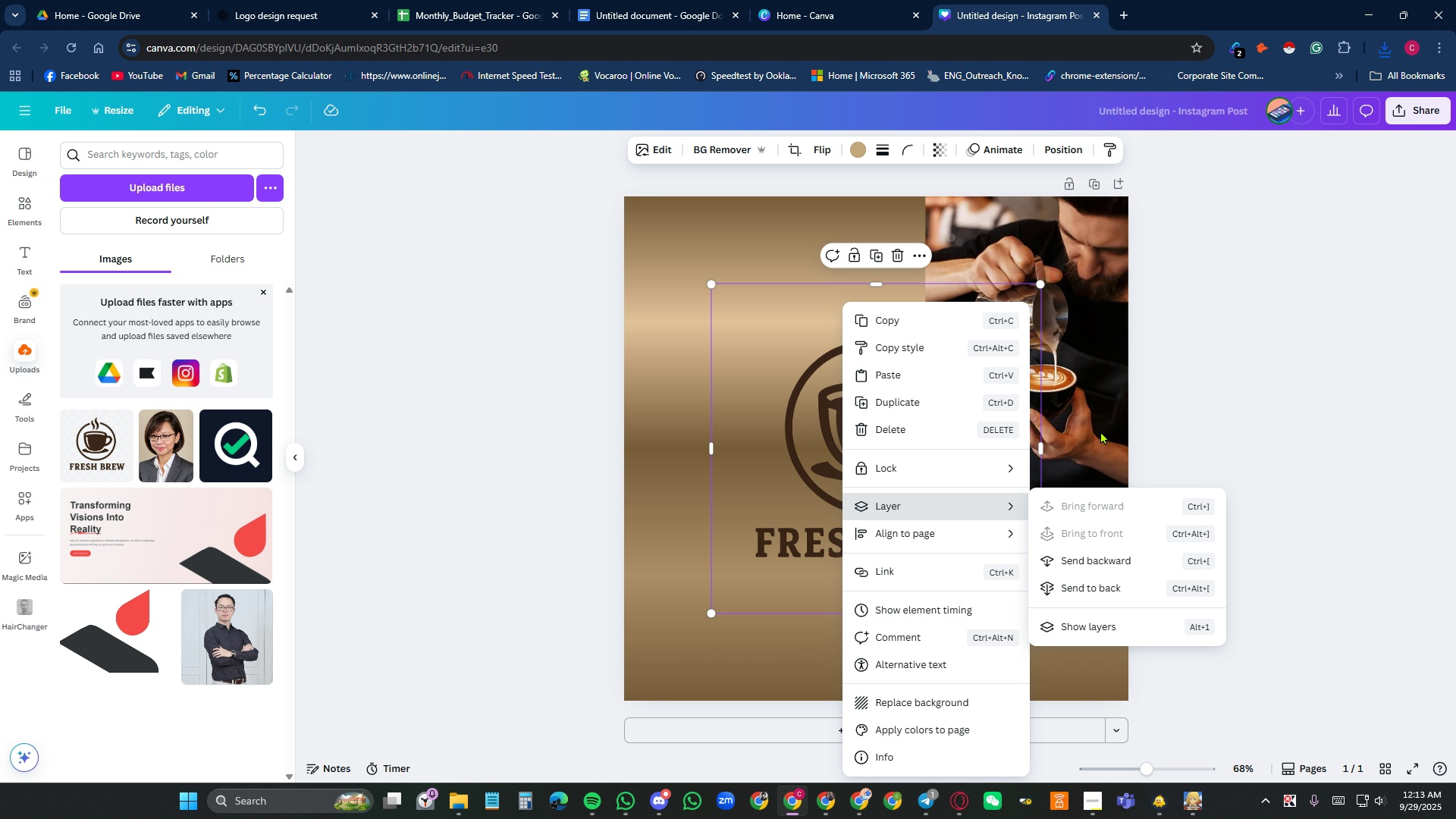 
left_click([1095, 411])
 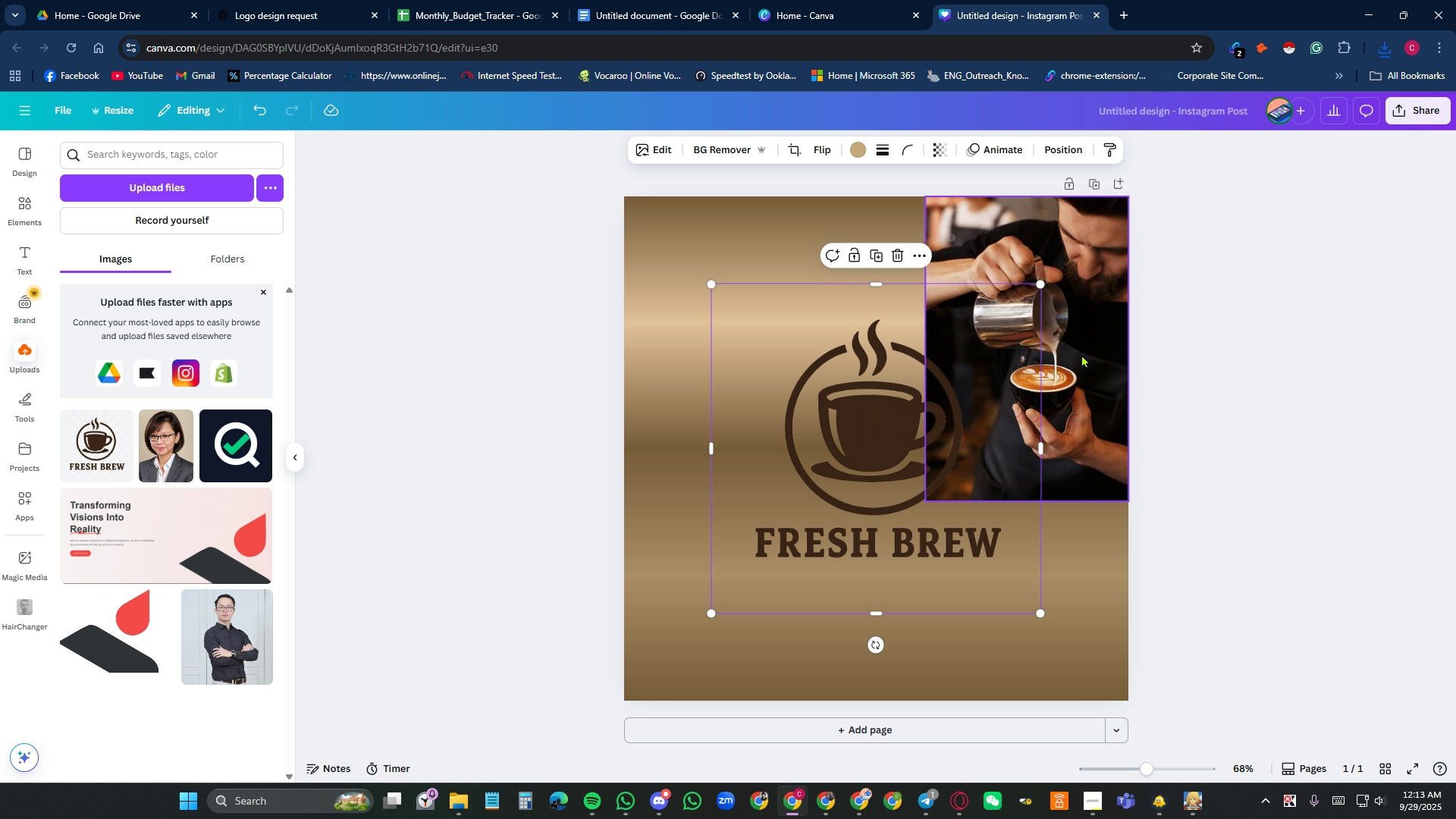 
right_click([1081, 354])
 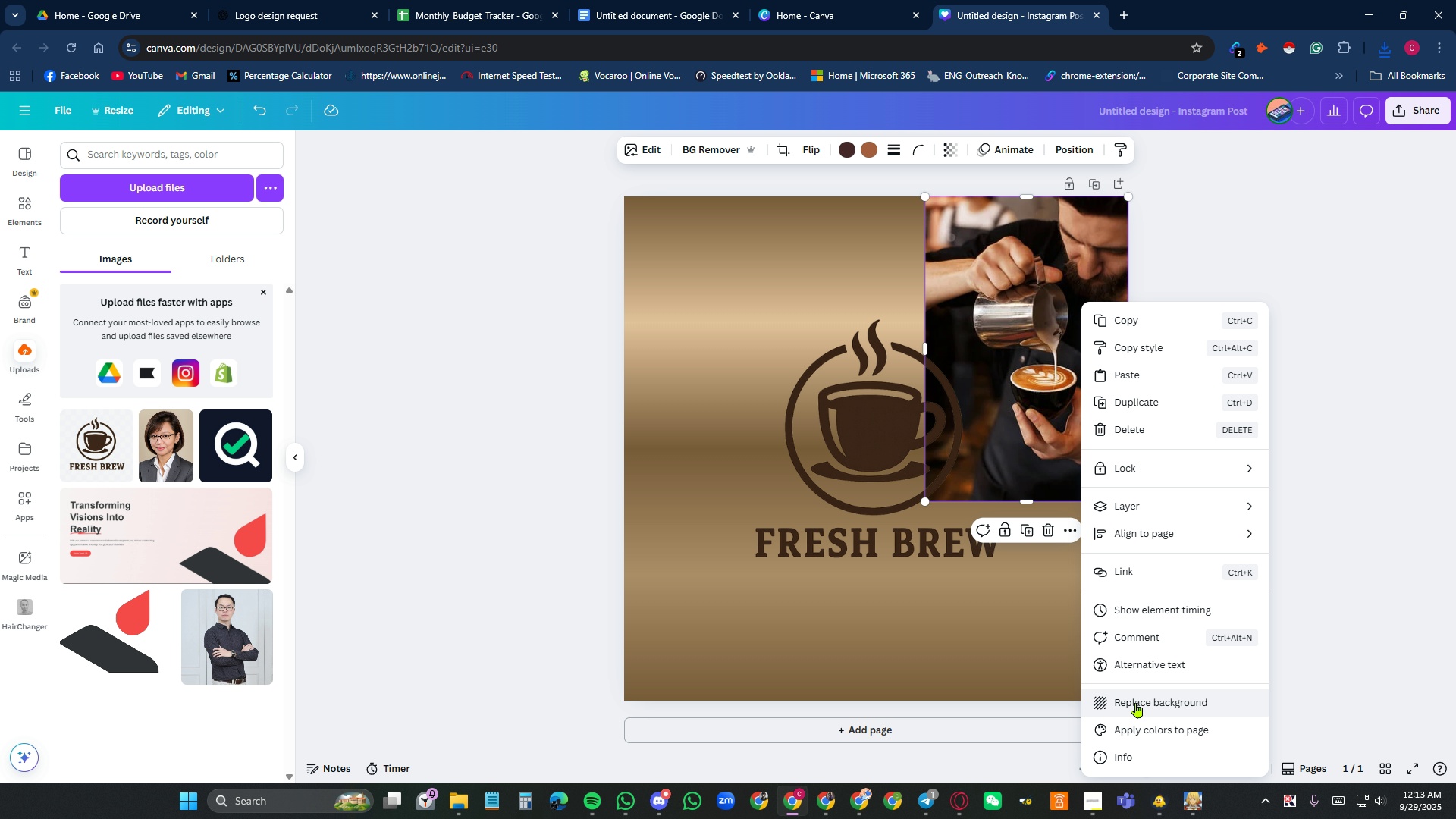 
left_click([1136, 701])
 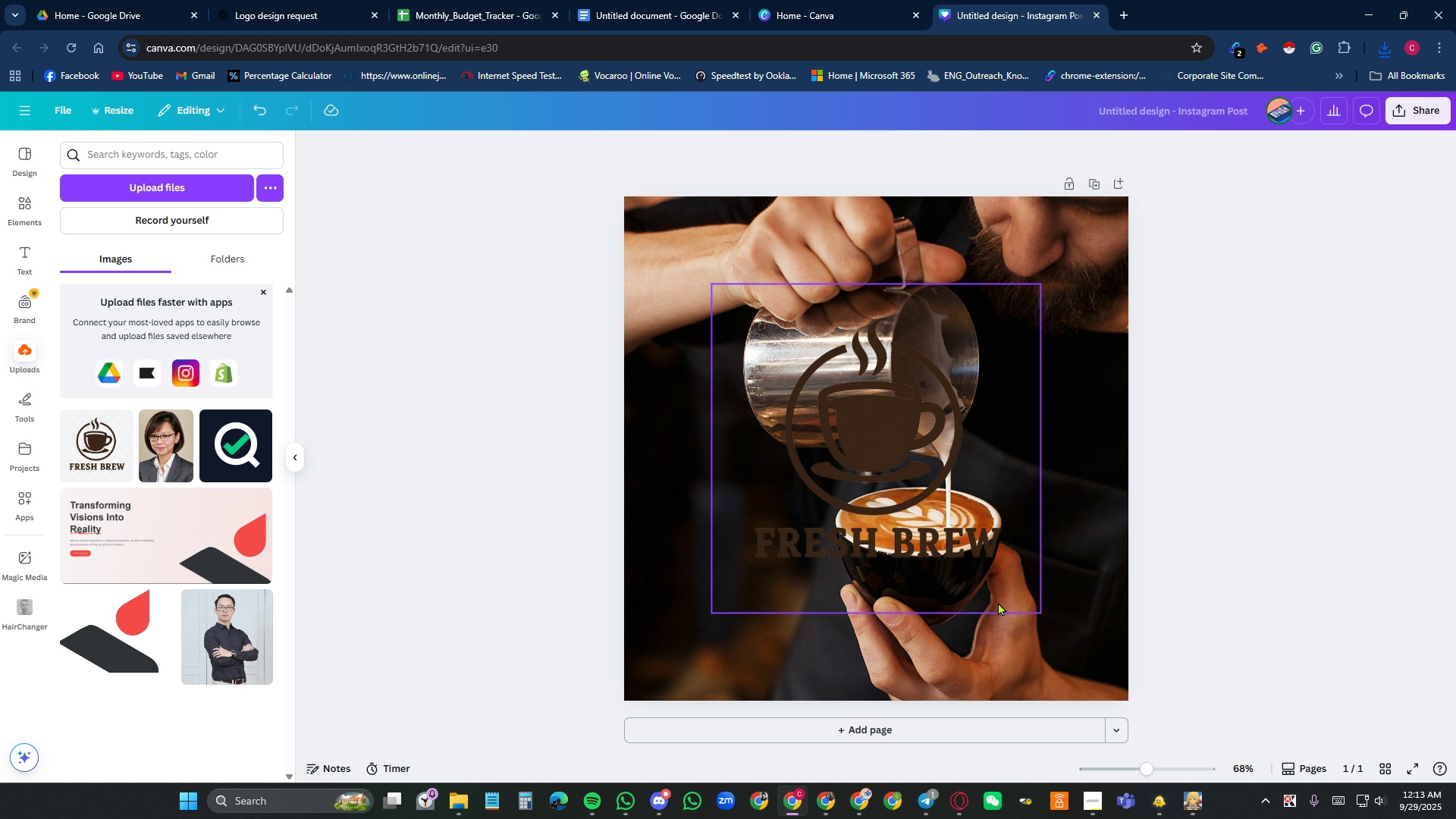 
left_click([906, 504])
 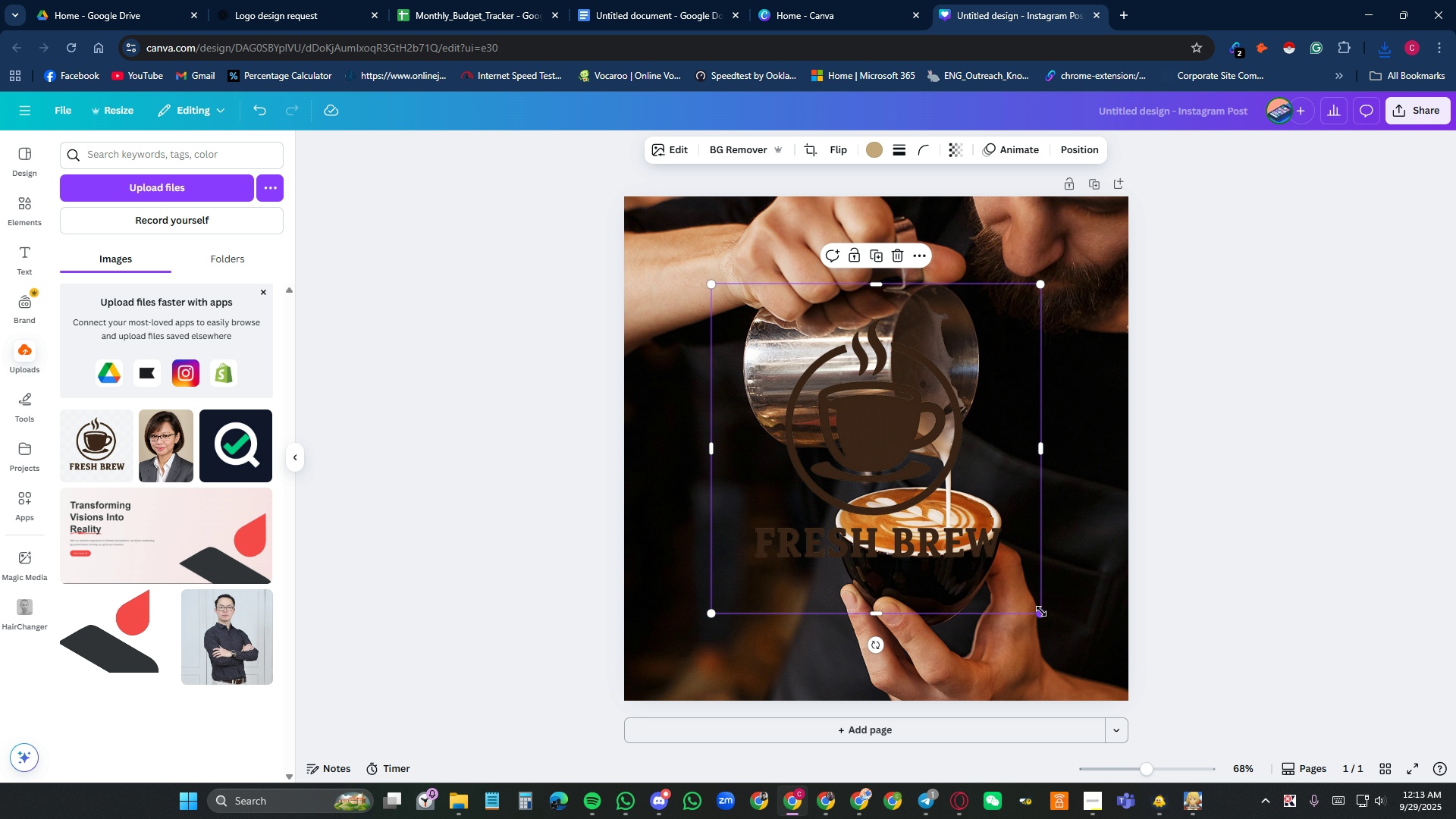 
left_click_drag(start_coordinate=[1040, 611], to_coordinate=[861, 450])
 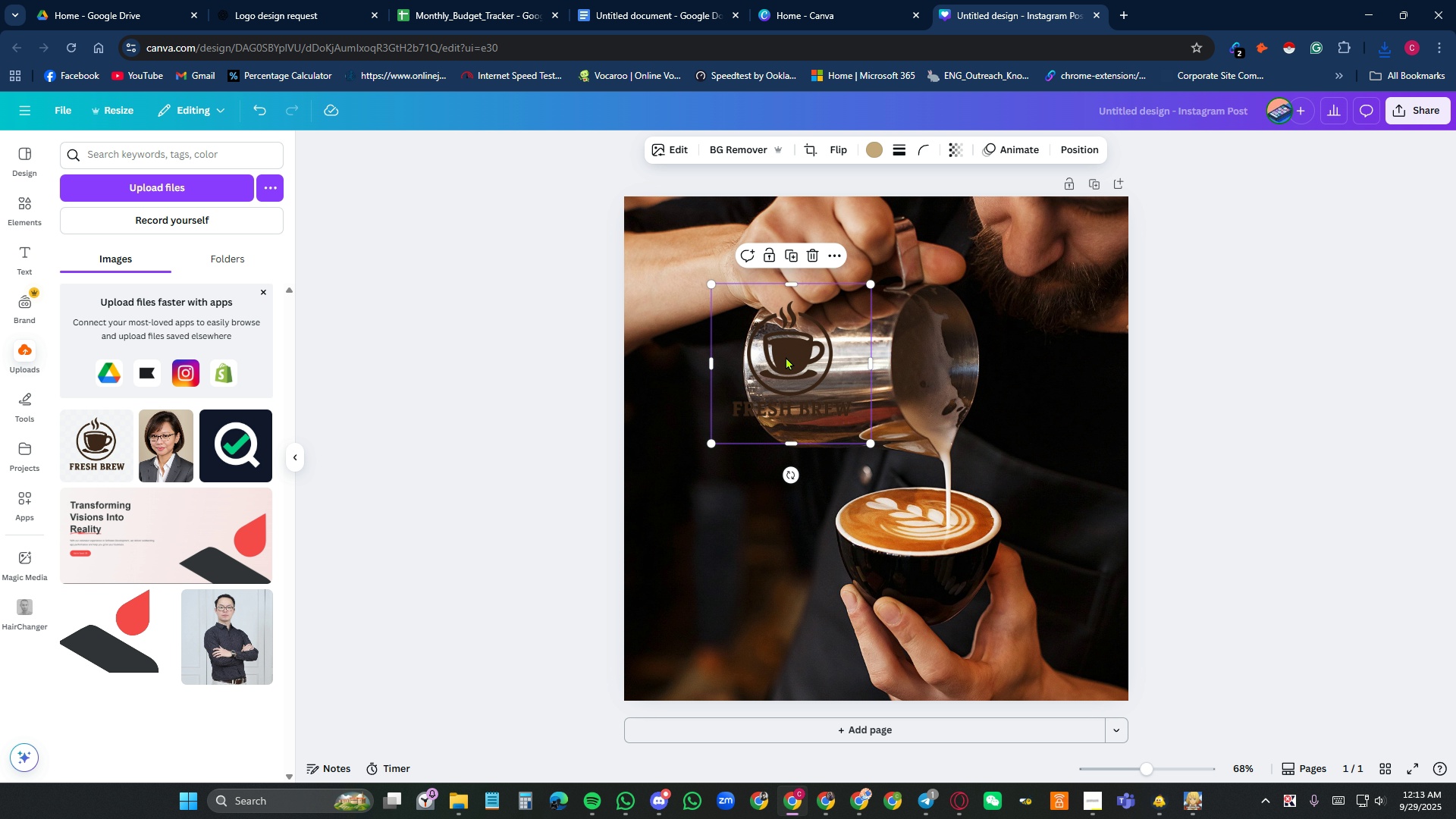 
left_click_drag(start_coordinate=[786, 356], to_coordinate=[719, 544])
 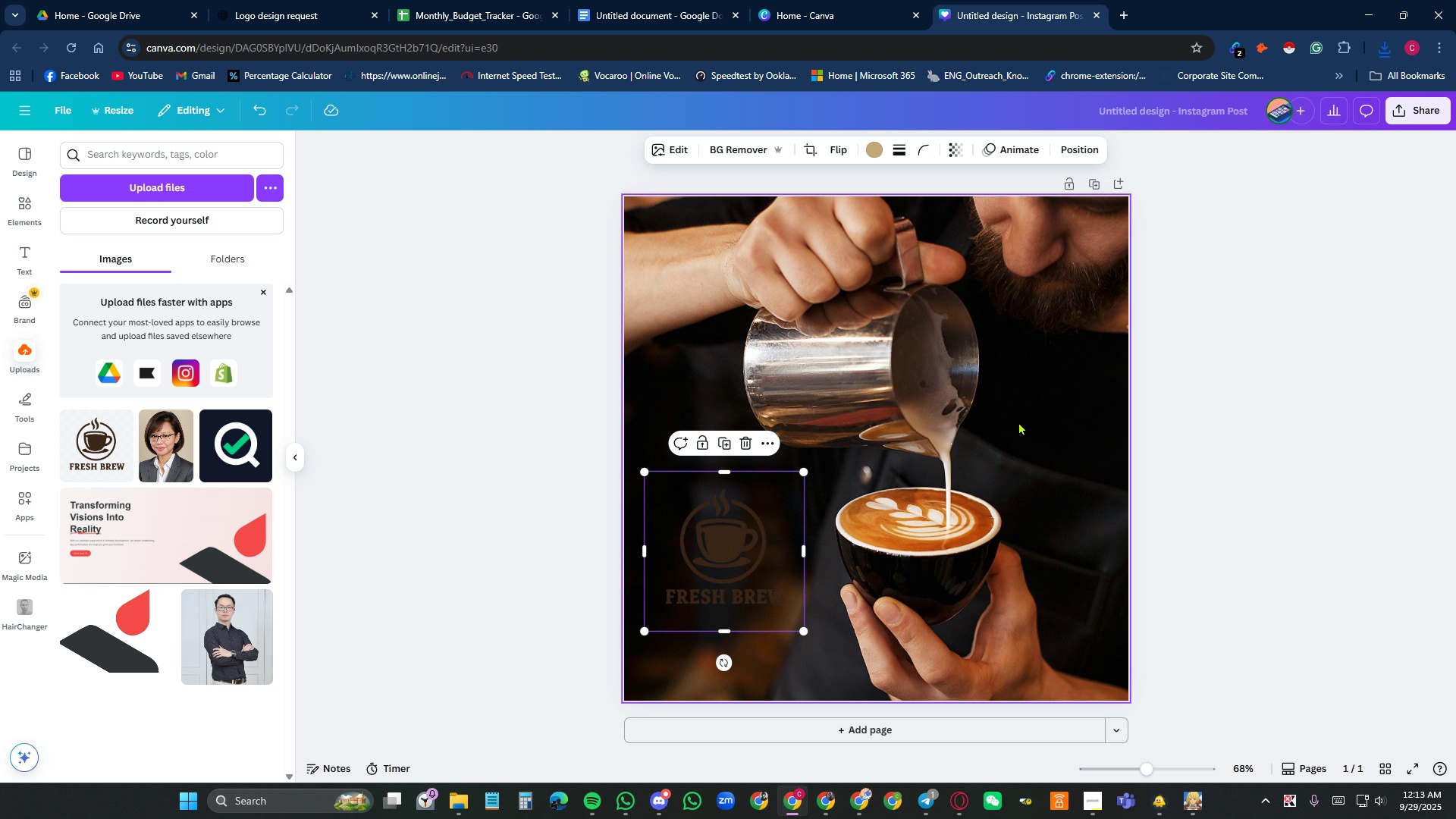 
left_click([1018, 422])
 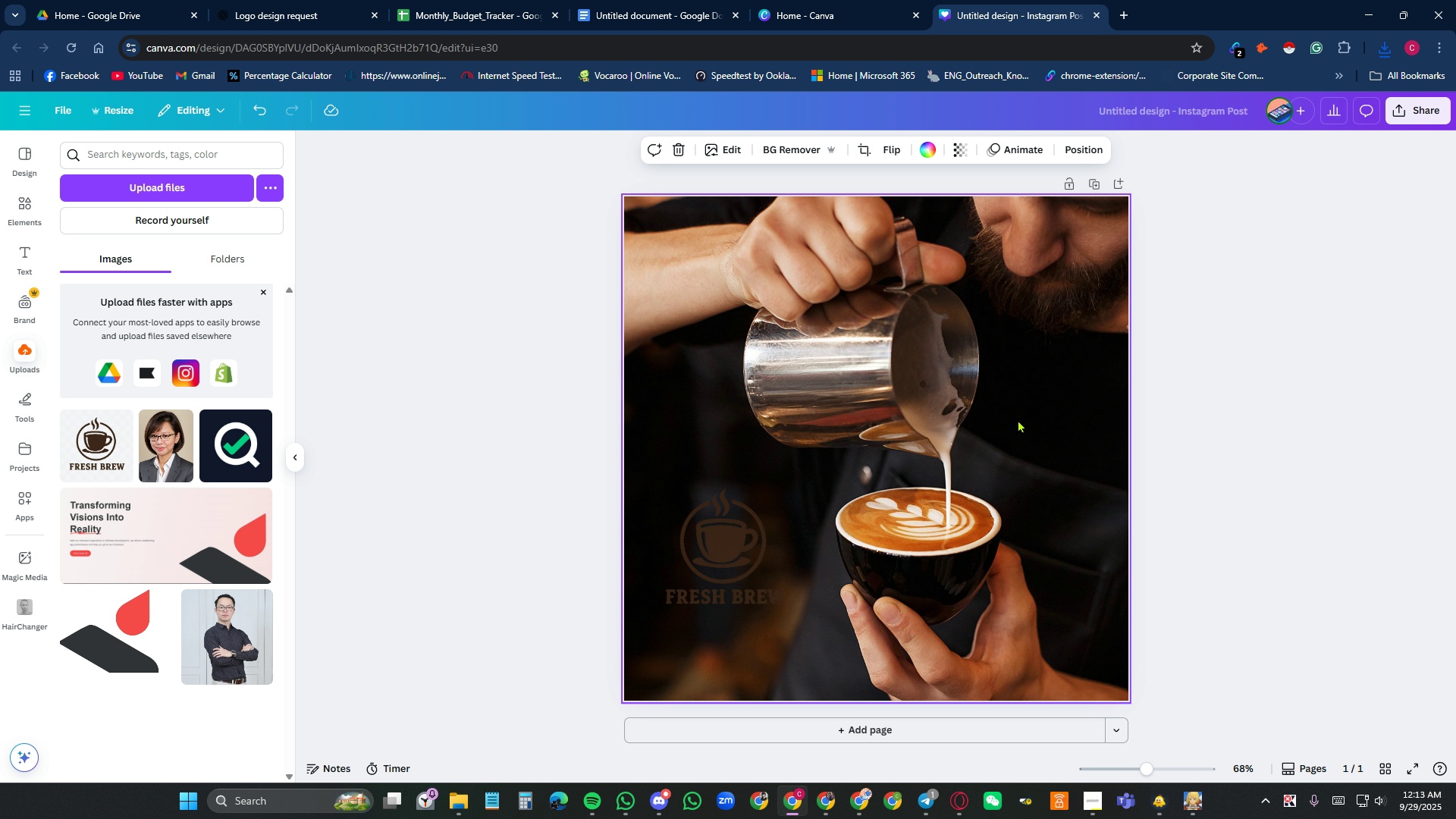 
right_click([1018, 419])
 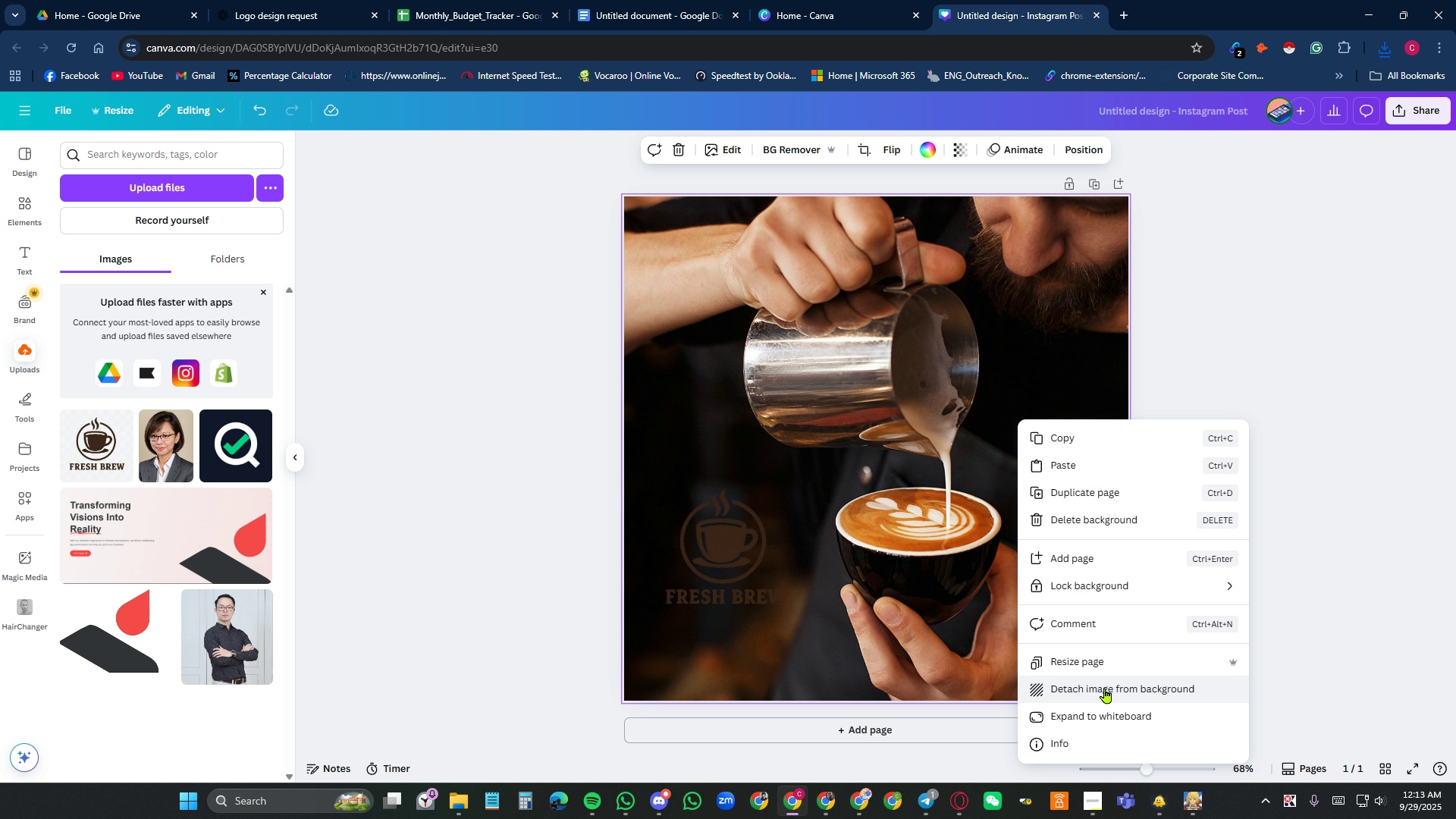 
left_click([1105, 688])
 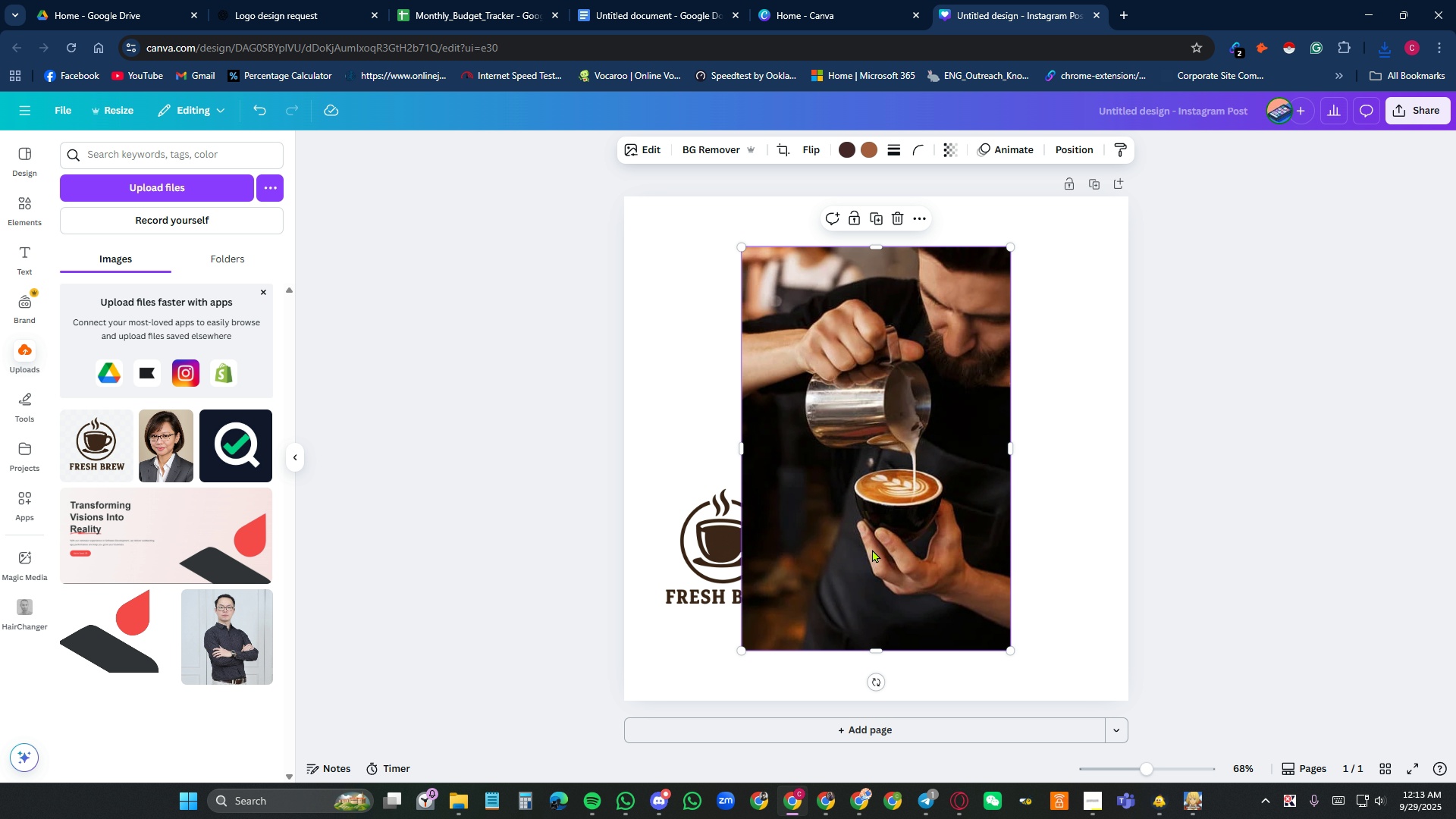 
left_click([872, 548])
 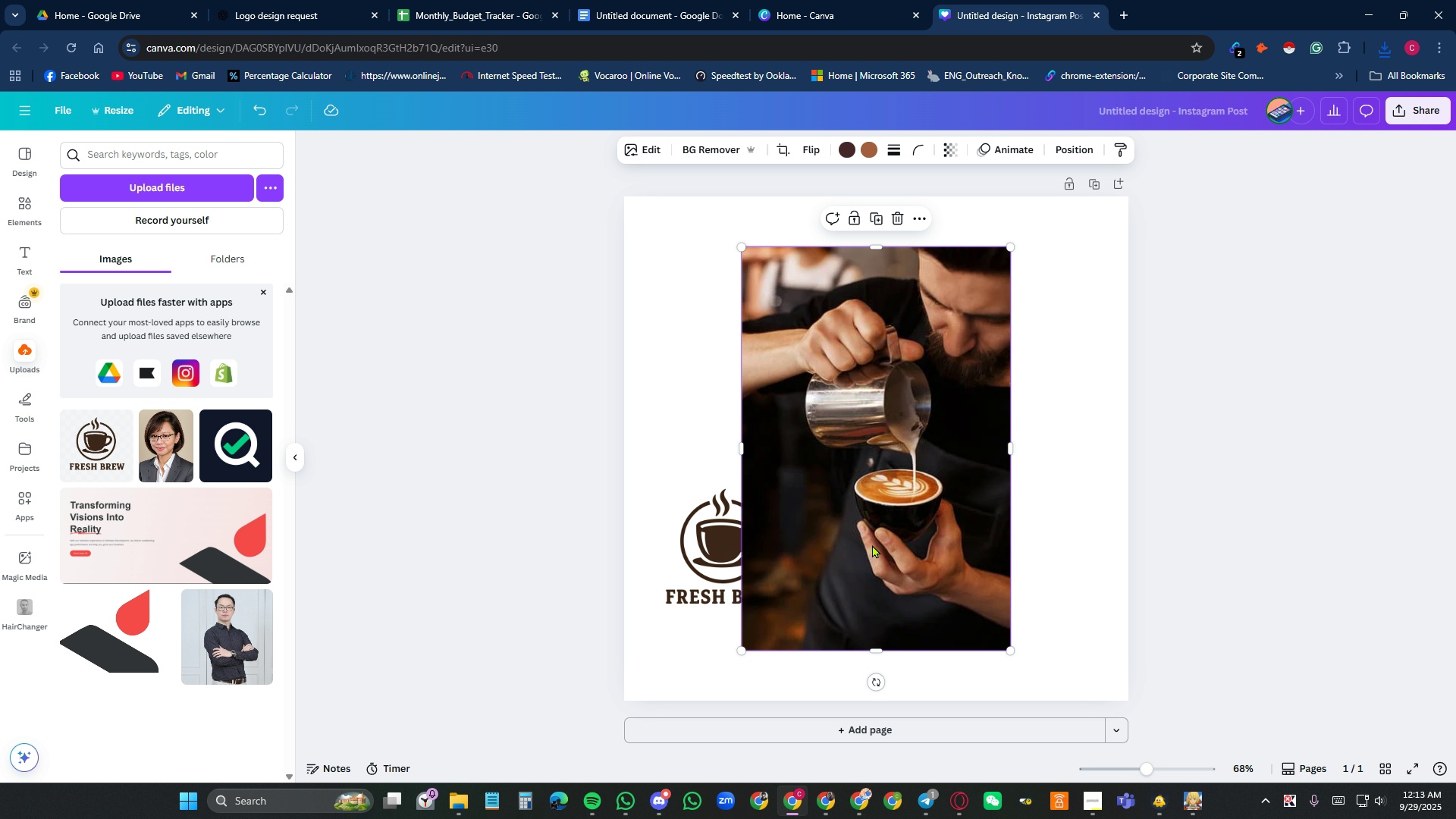 
key(Delete)
 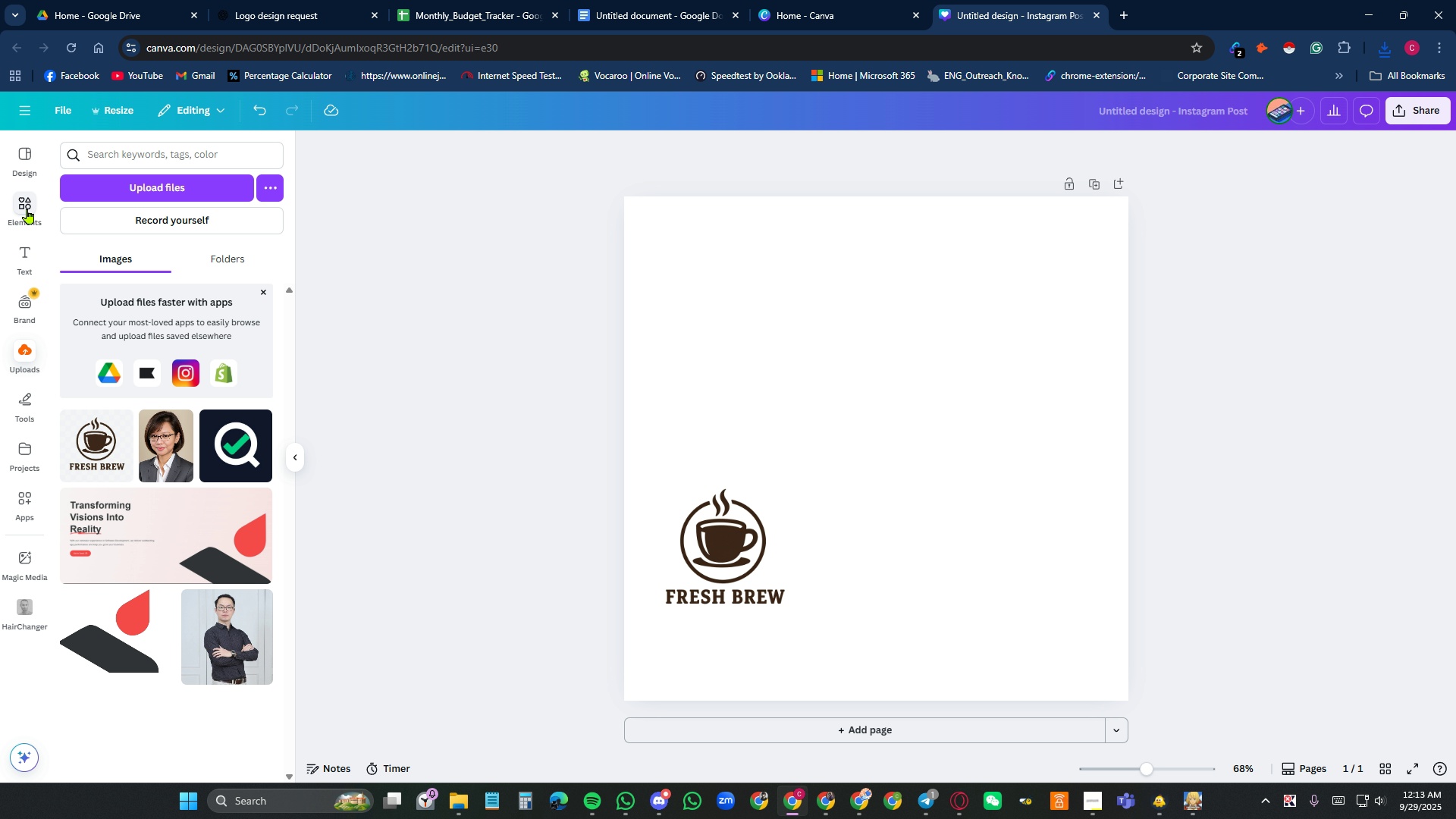 
left_click([24, 201])
 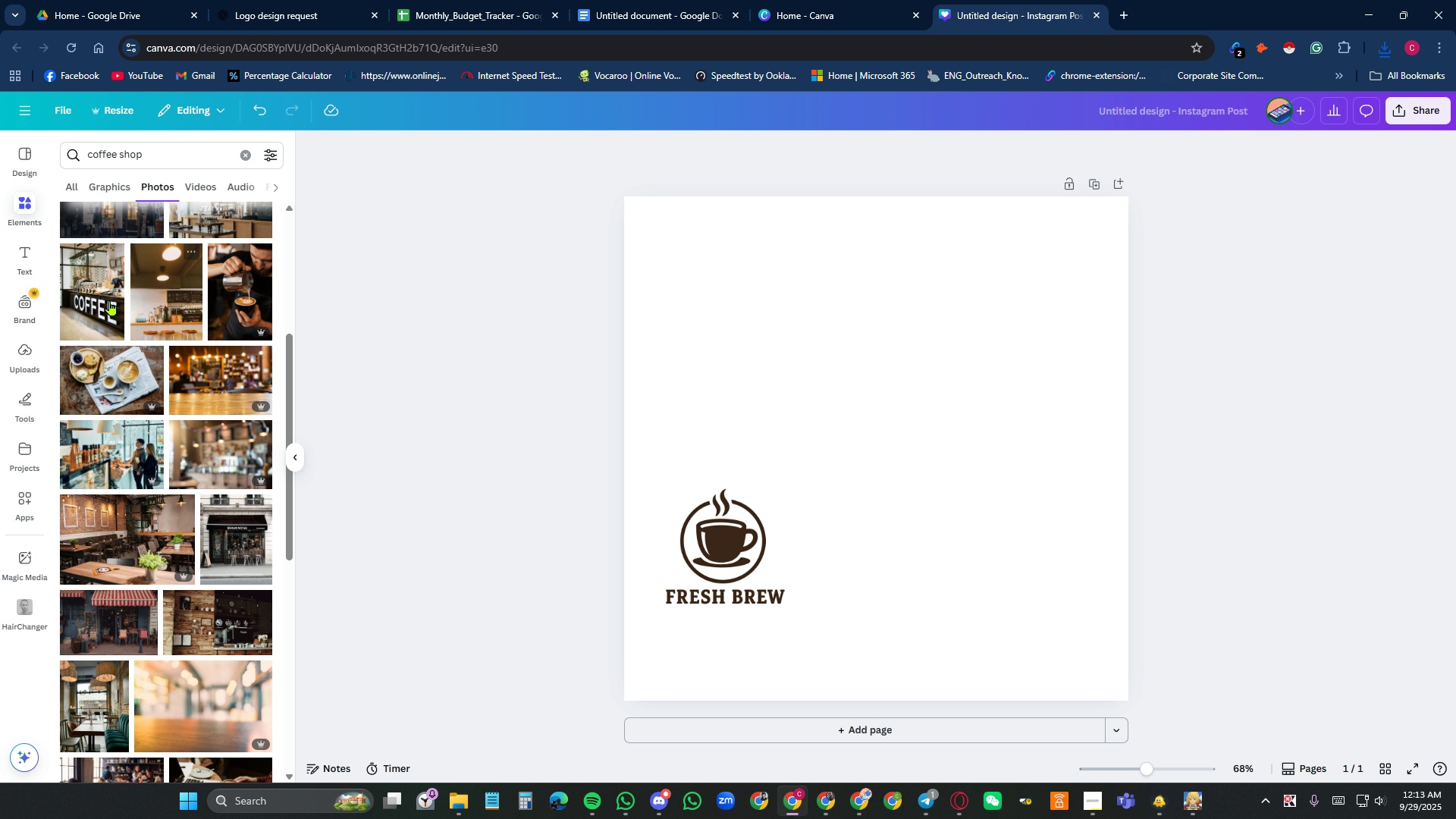 
left_click([99, 300])
 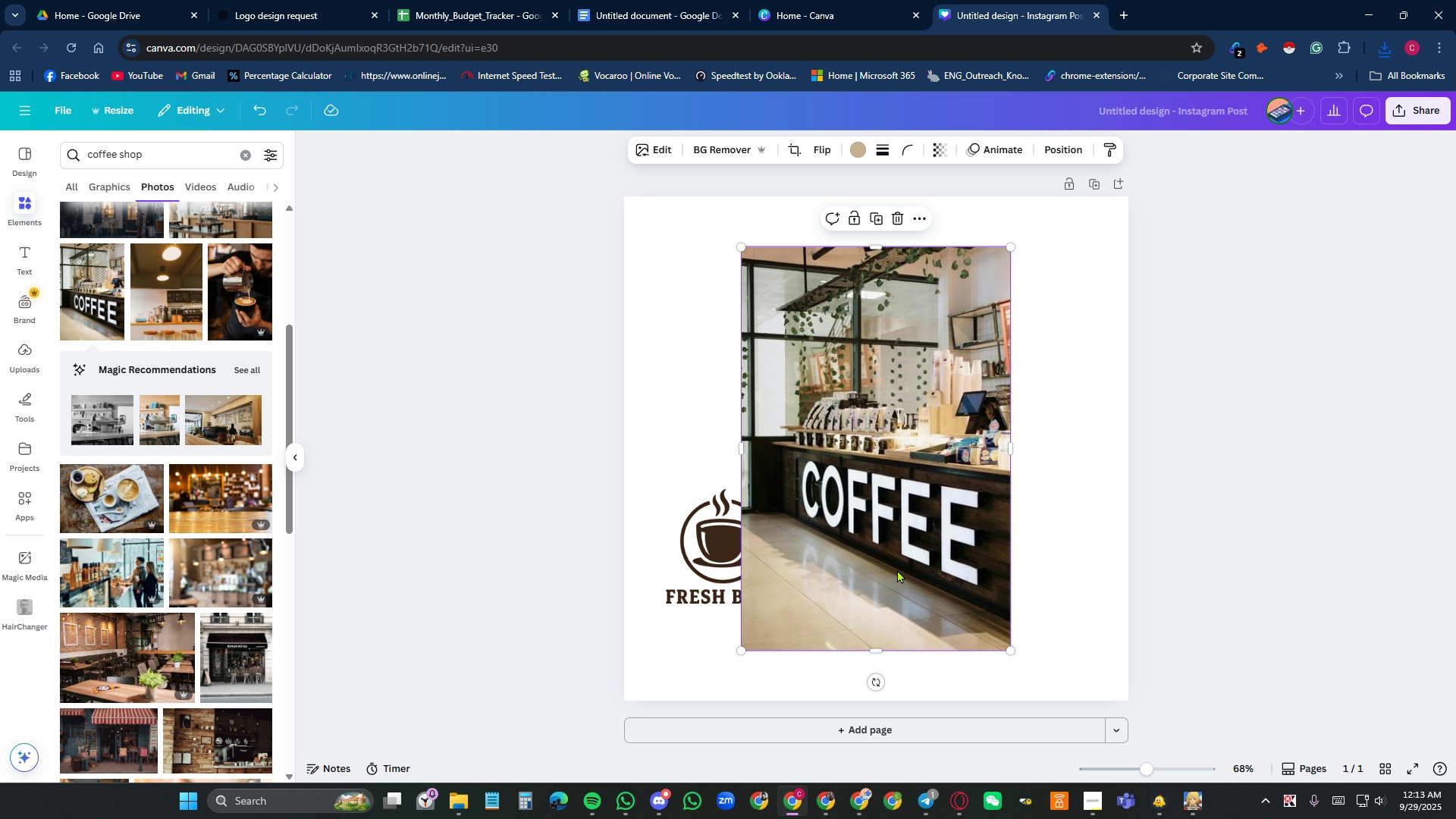 
right_click([897, 565])
 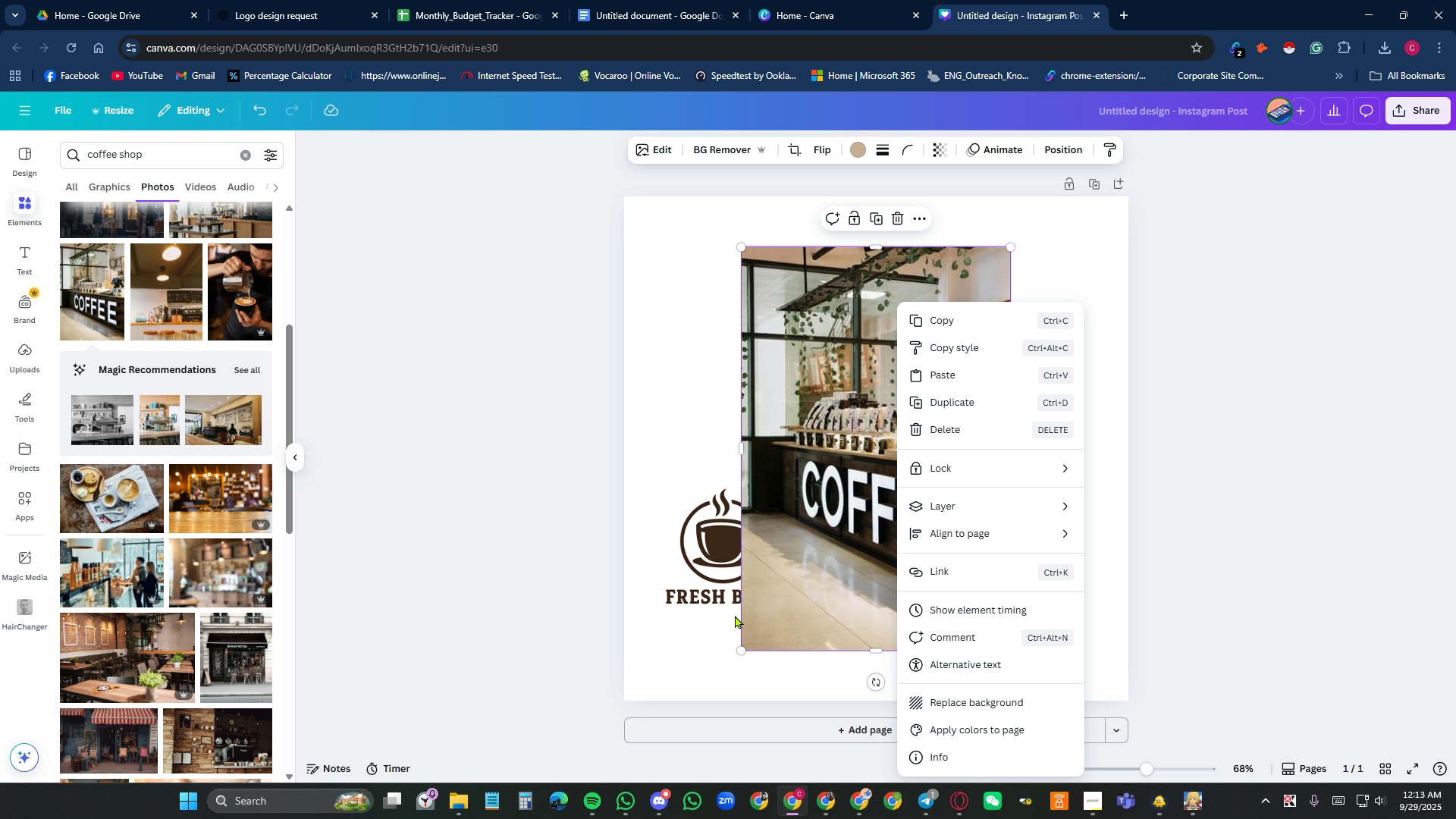 
left_click([708, 563])
 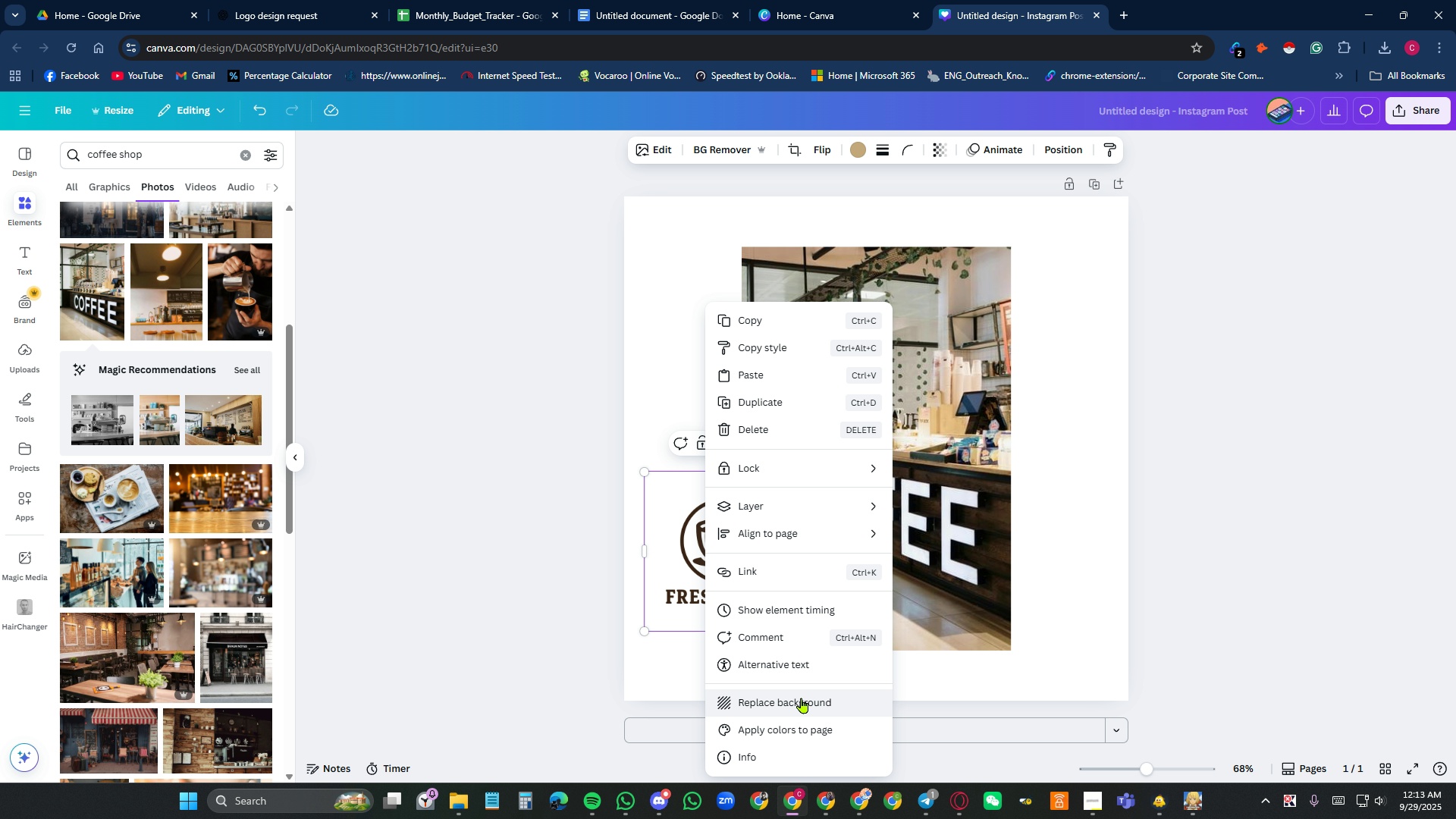 
mouse_move([802, 504])
 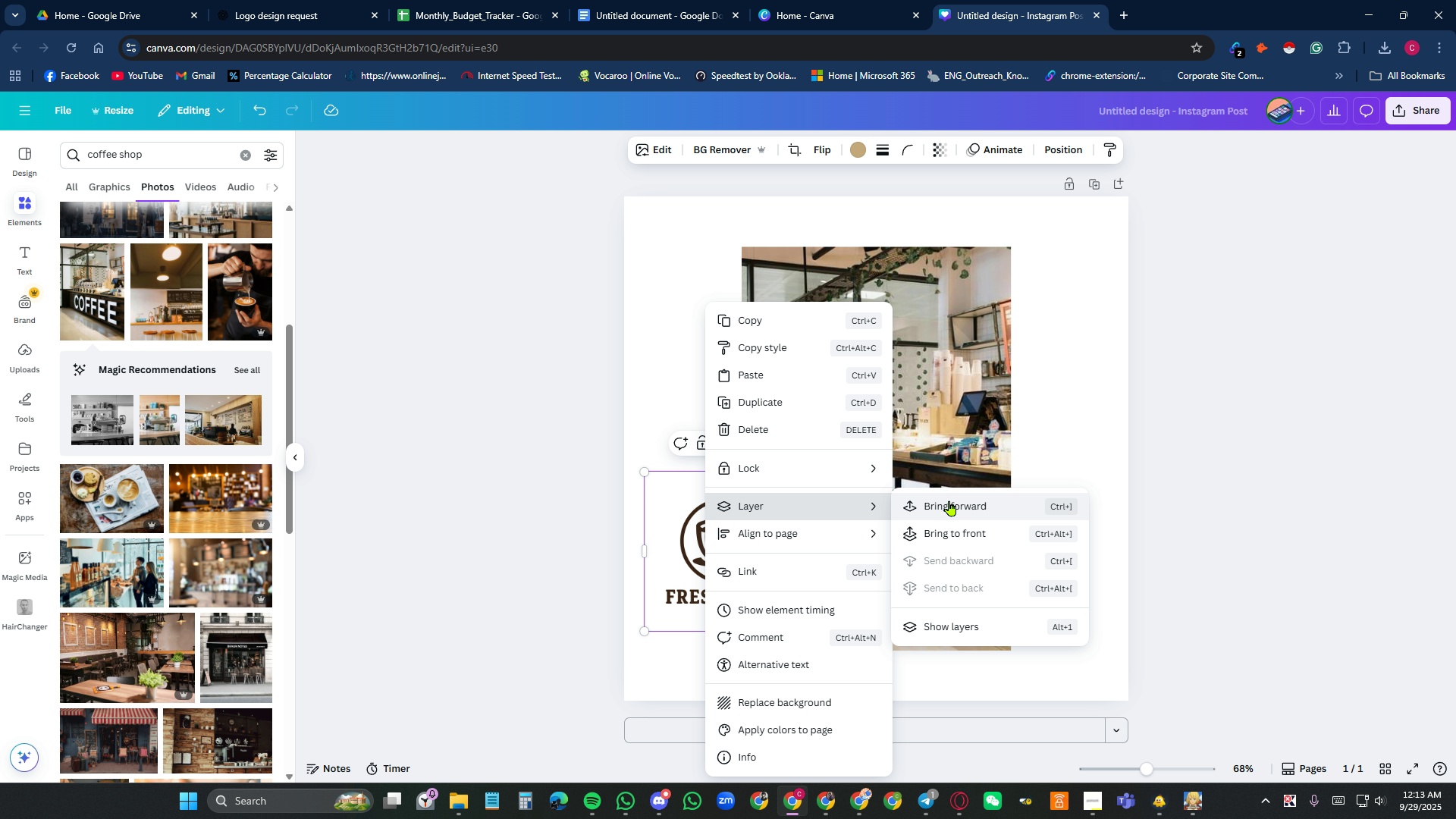 
left_click([949, 500])
 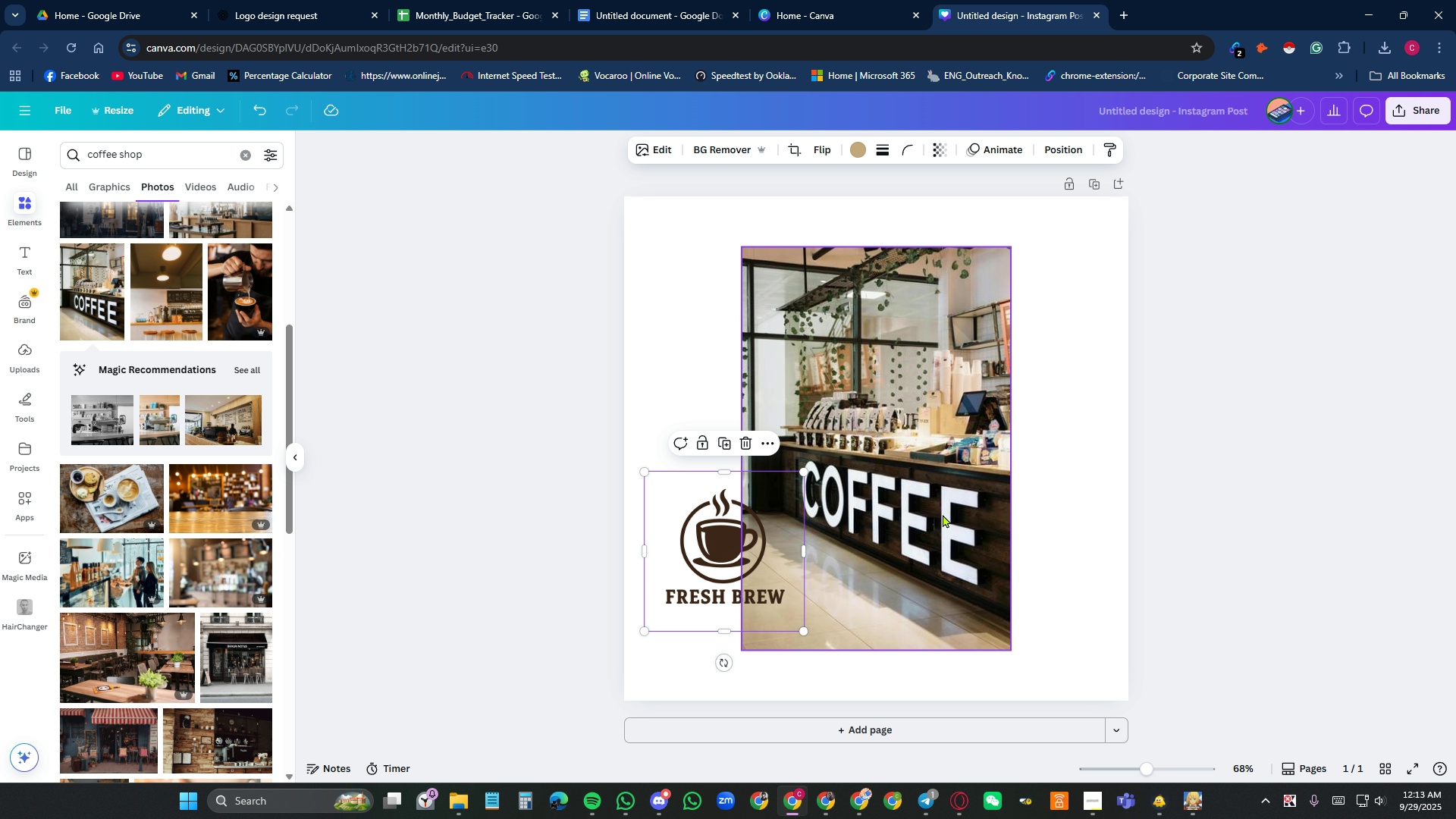 
right_click([943, 514])
 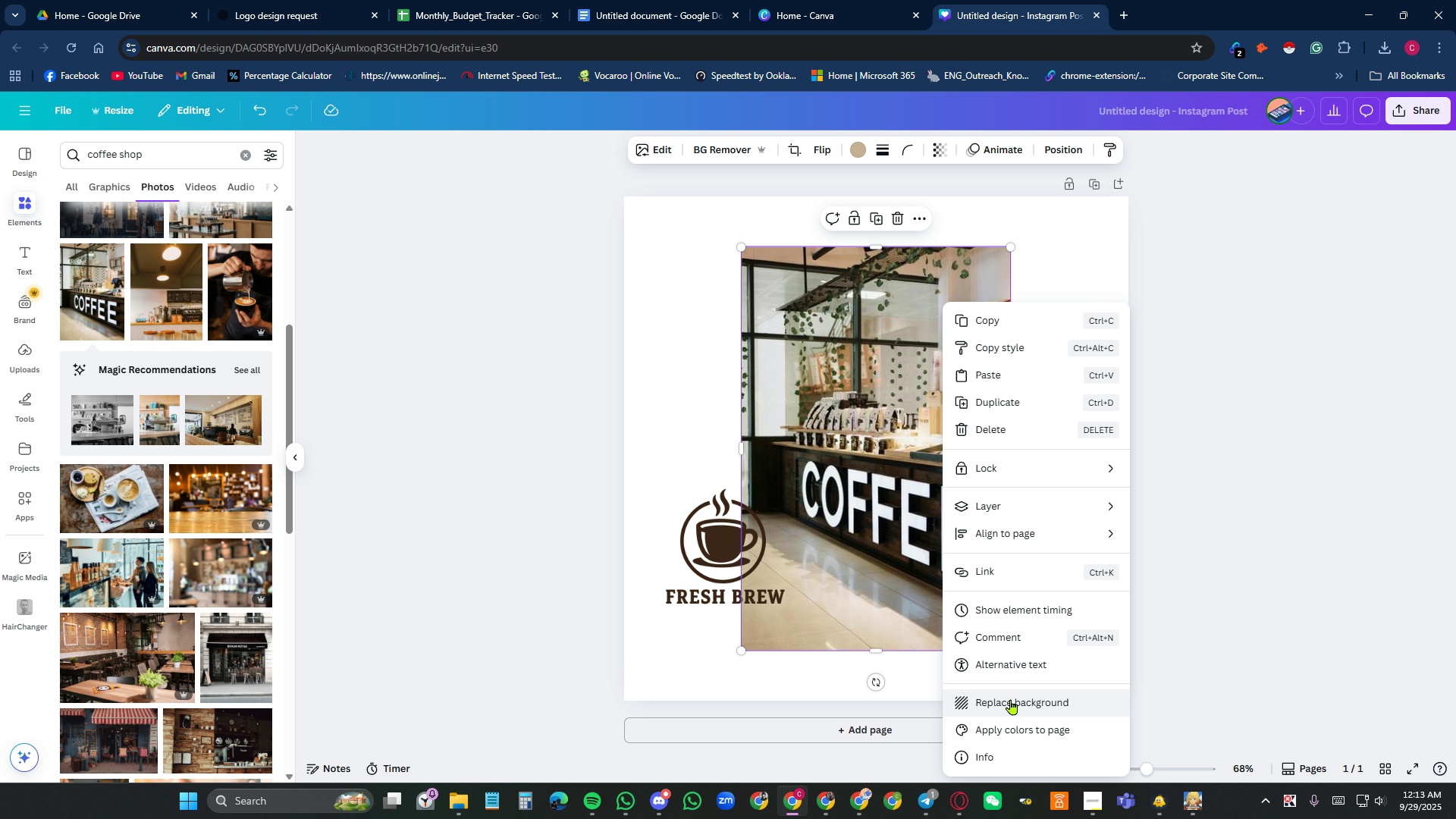 
left_click([1011, 699])
 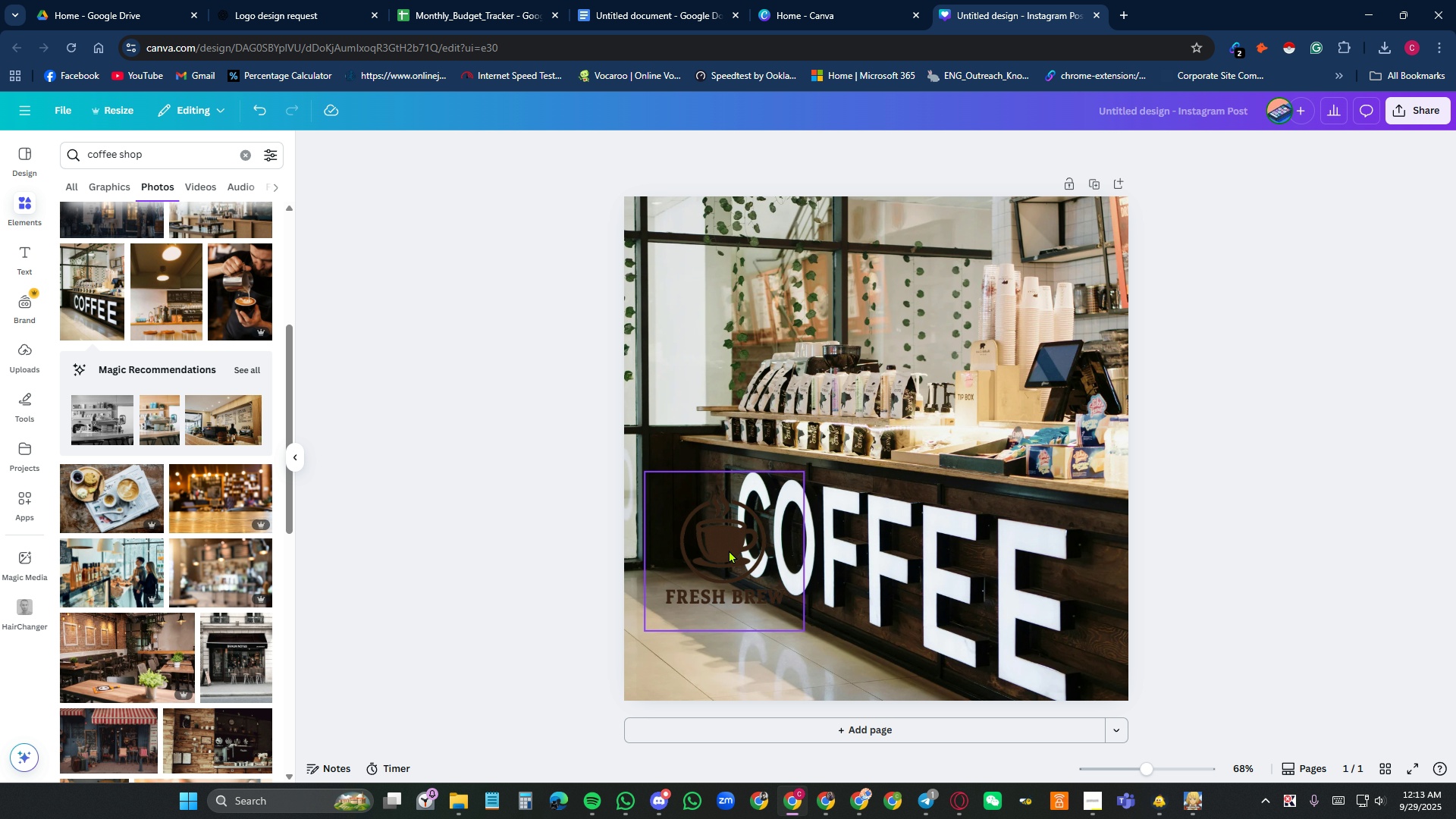 
left_click_drag(start_coordinate=[728, 549], to_coordinate=[711, 618])
 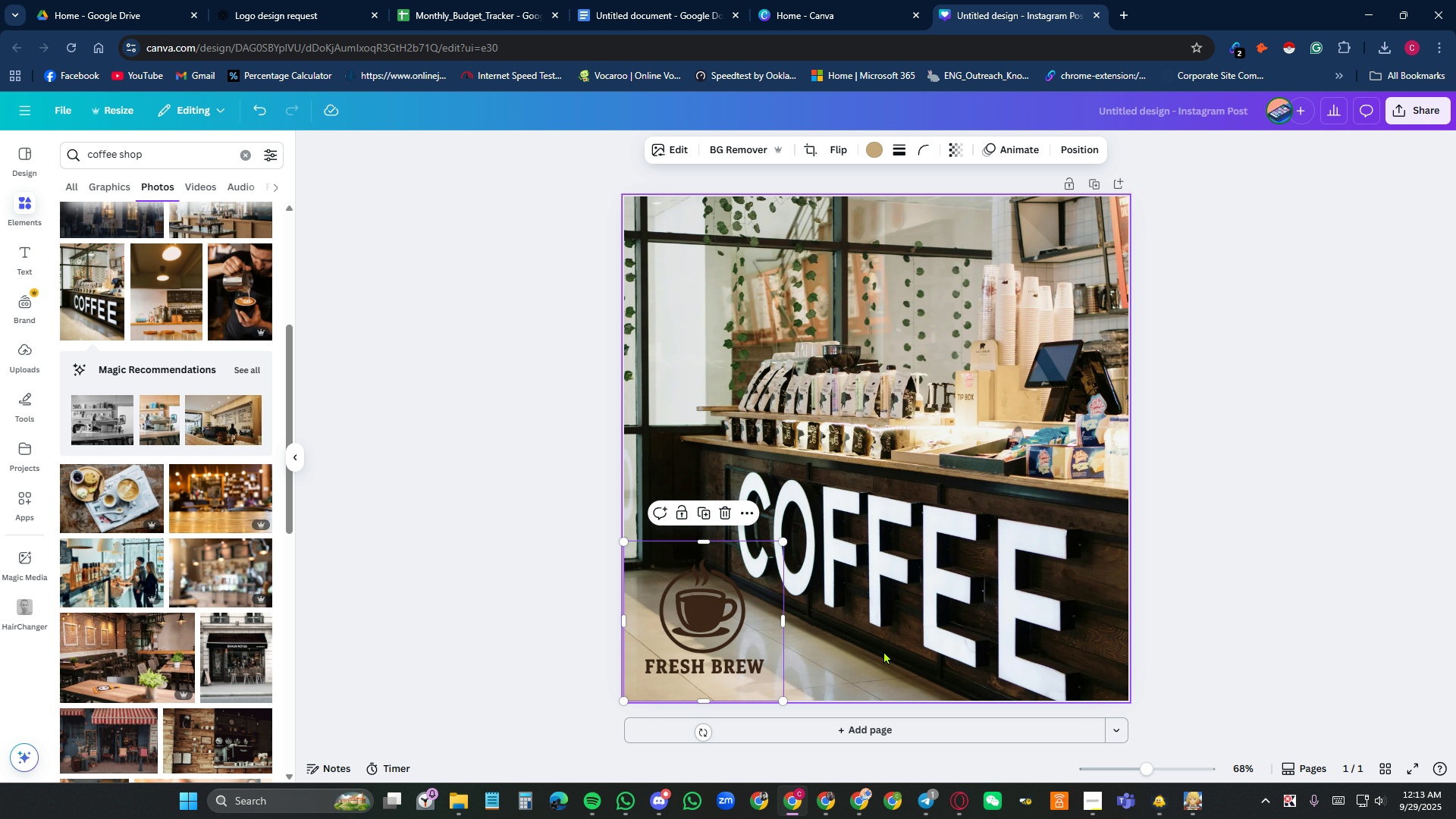 
left_click([883, 651])
 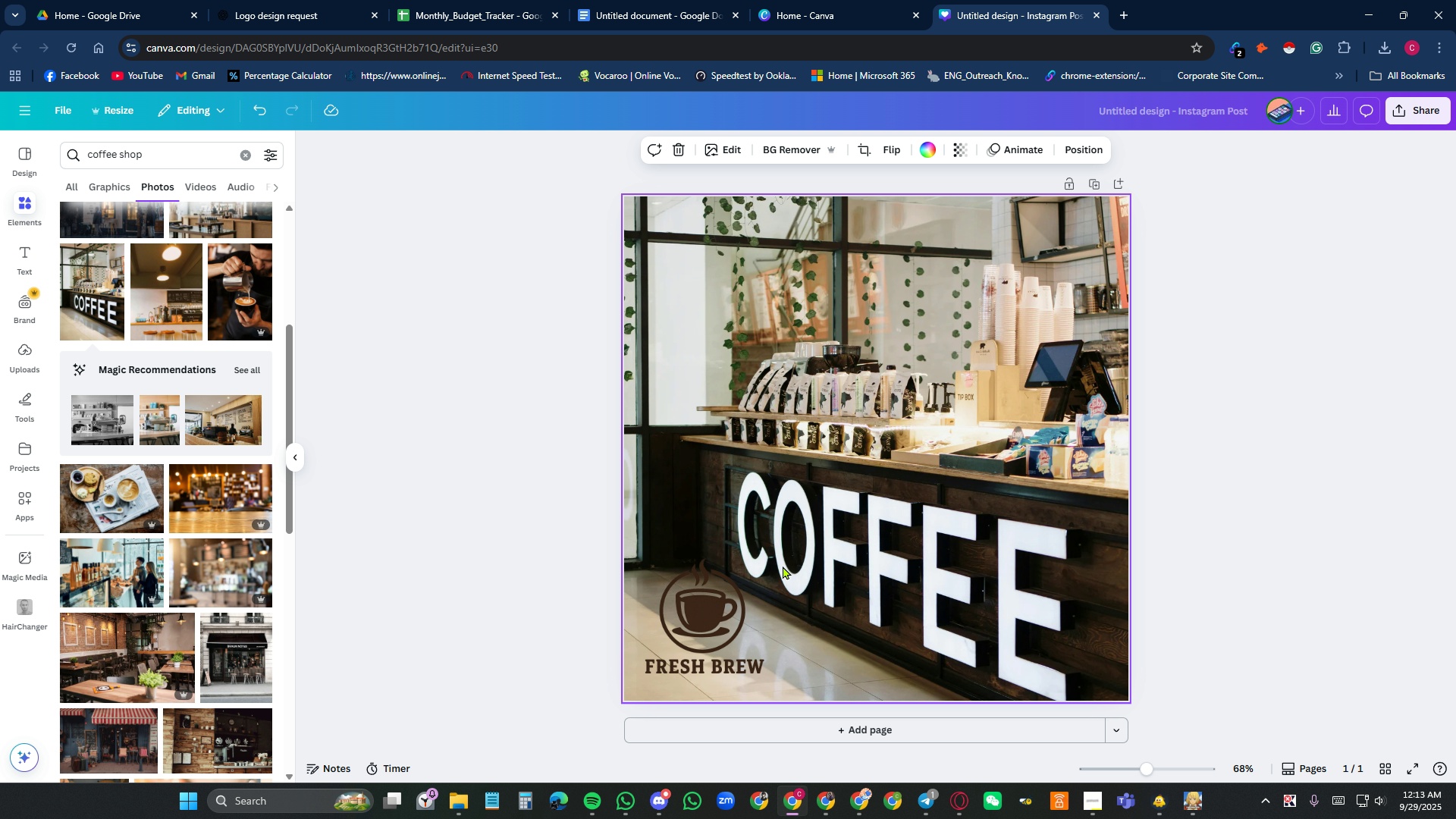 
left_click([741, 590])
 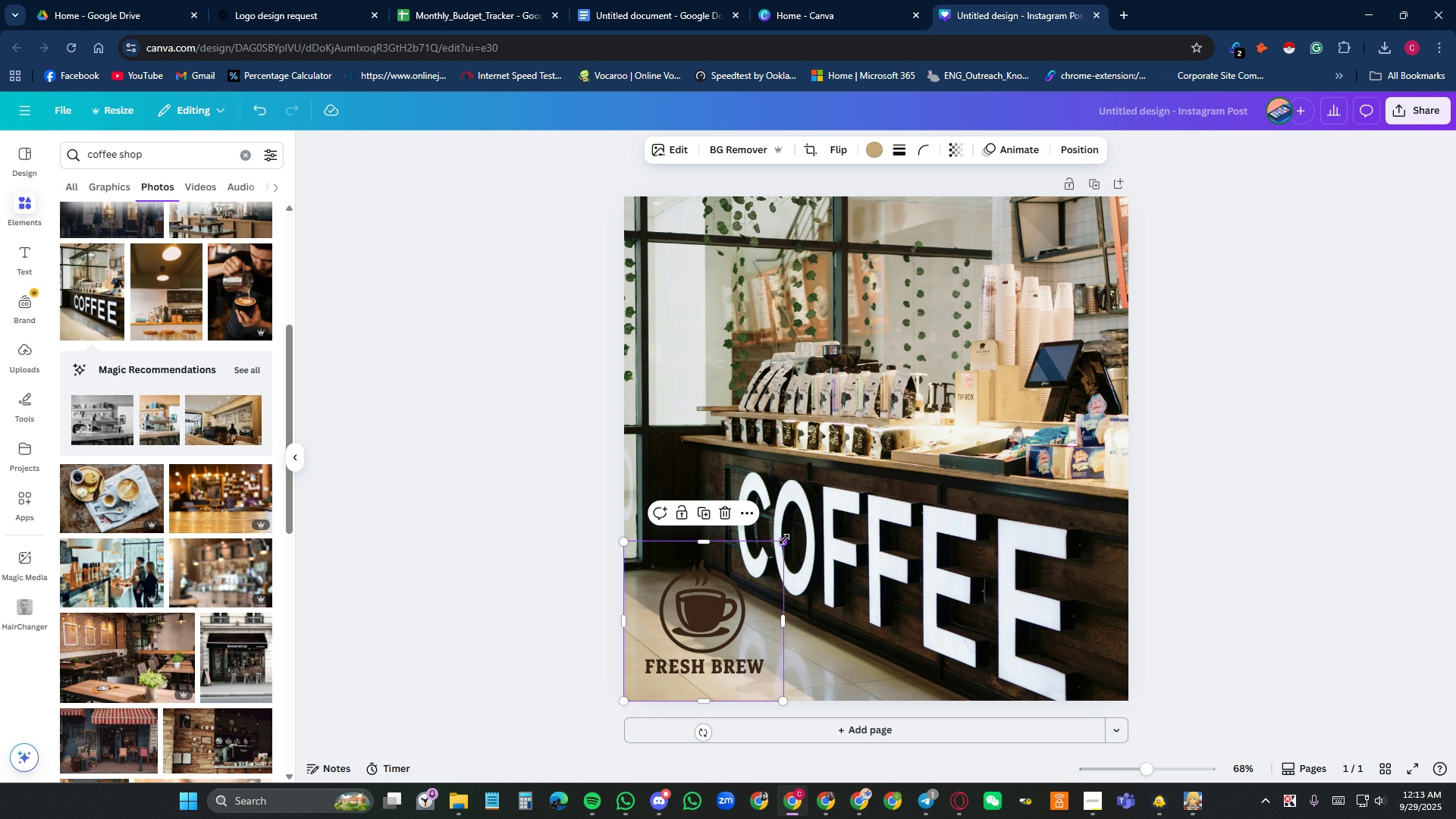 
left_click_drag(start_coordinate=[784, 539], to_coordinate=[755, 594])
 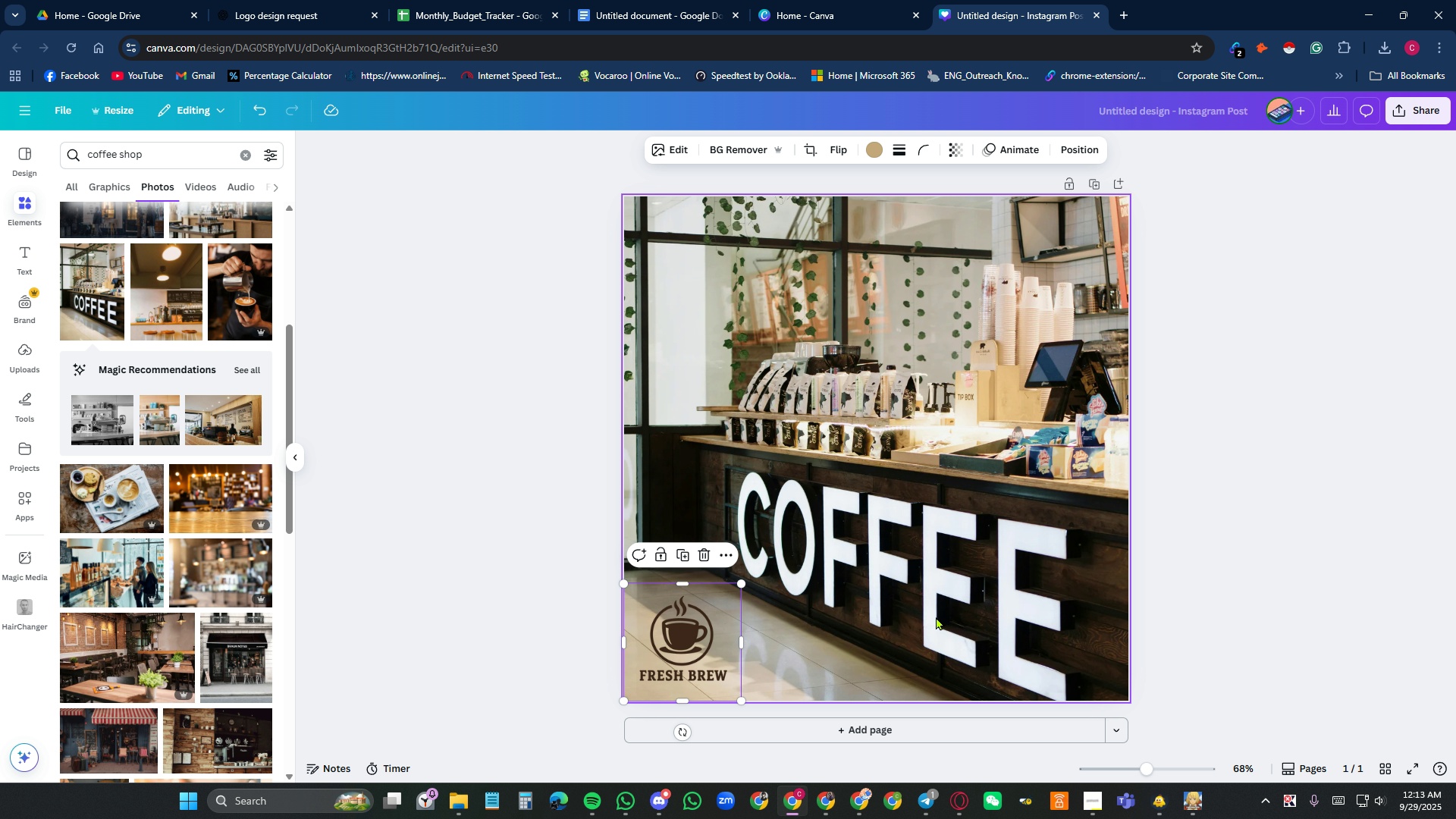 
left_click([936, 617])
 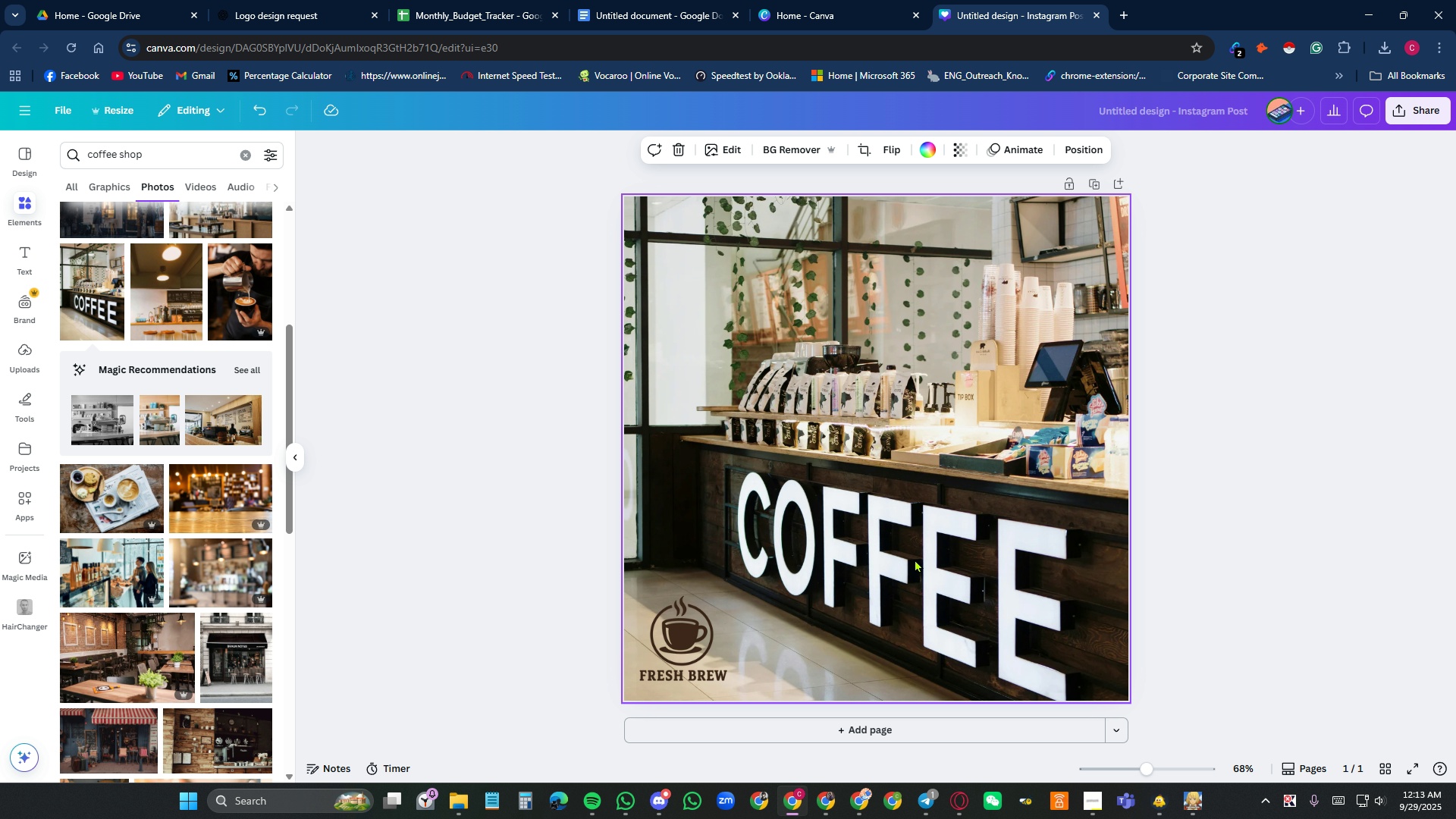 
left_click([1216, 576])
 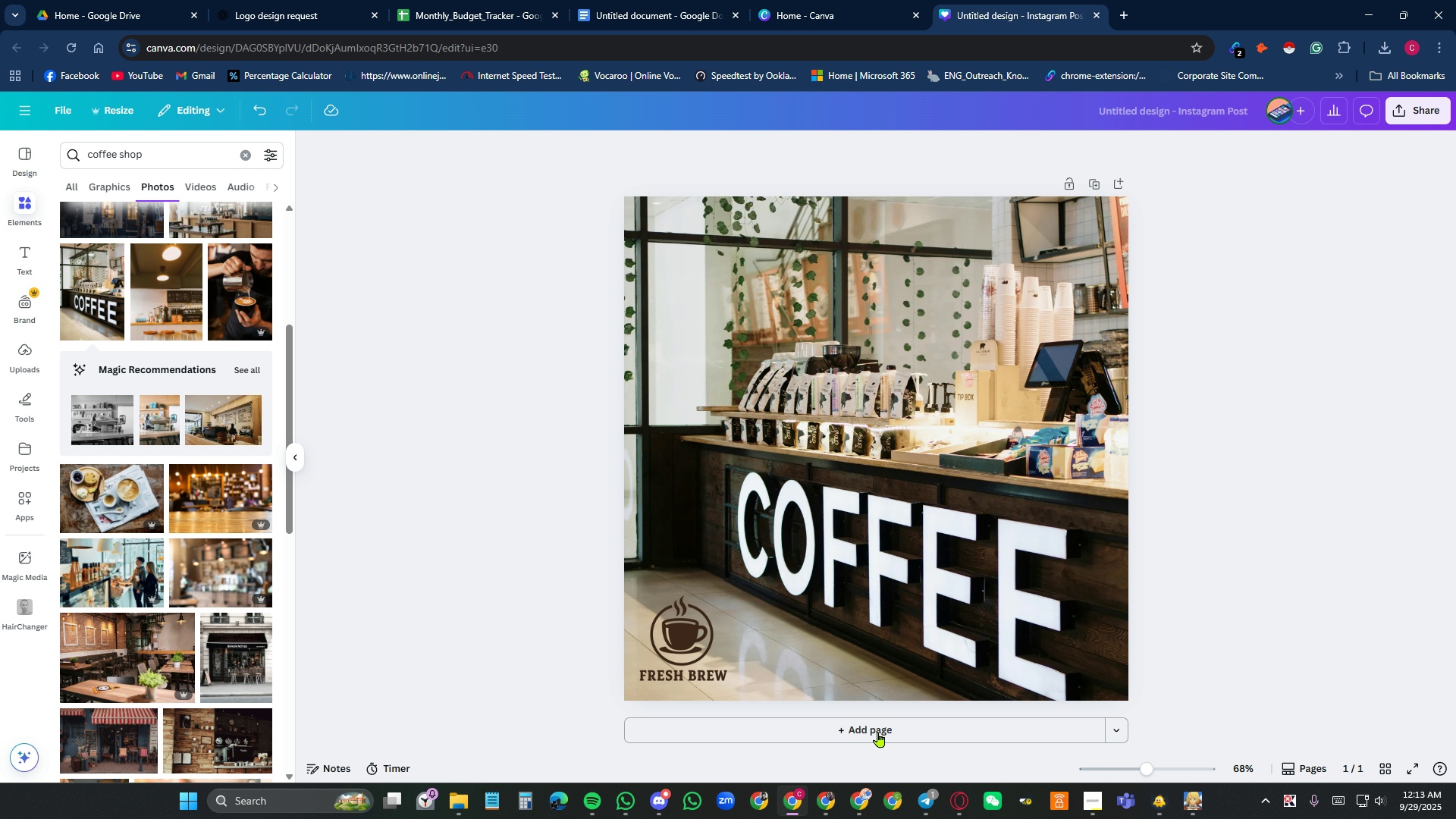 
left_click([878, 732])
 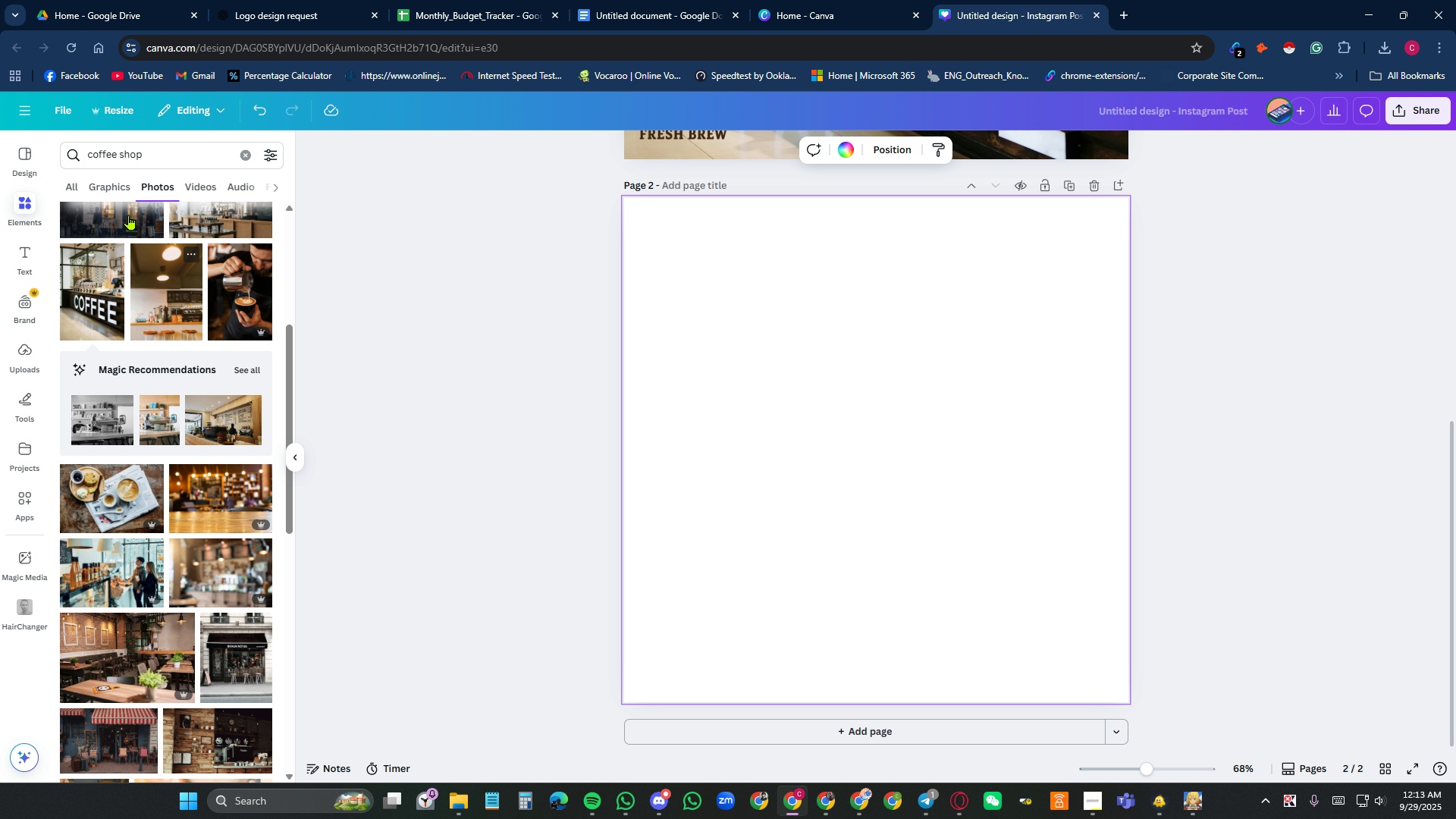 
wait(5.14)
 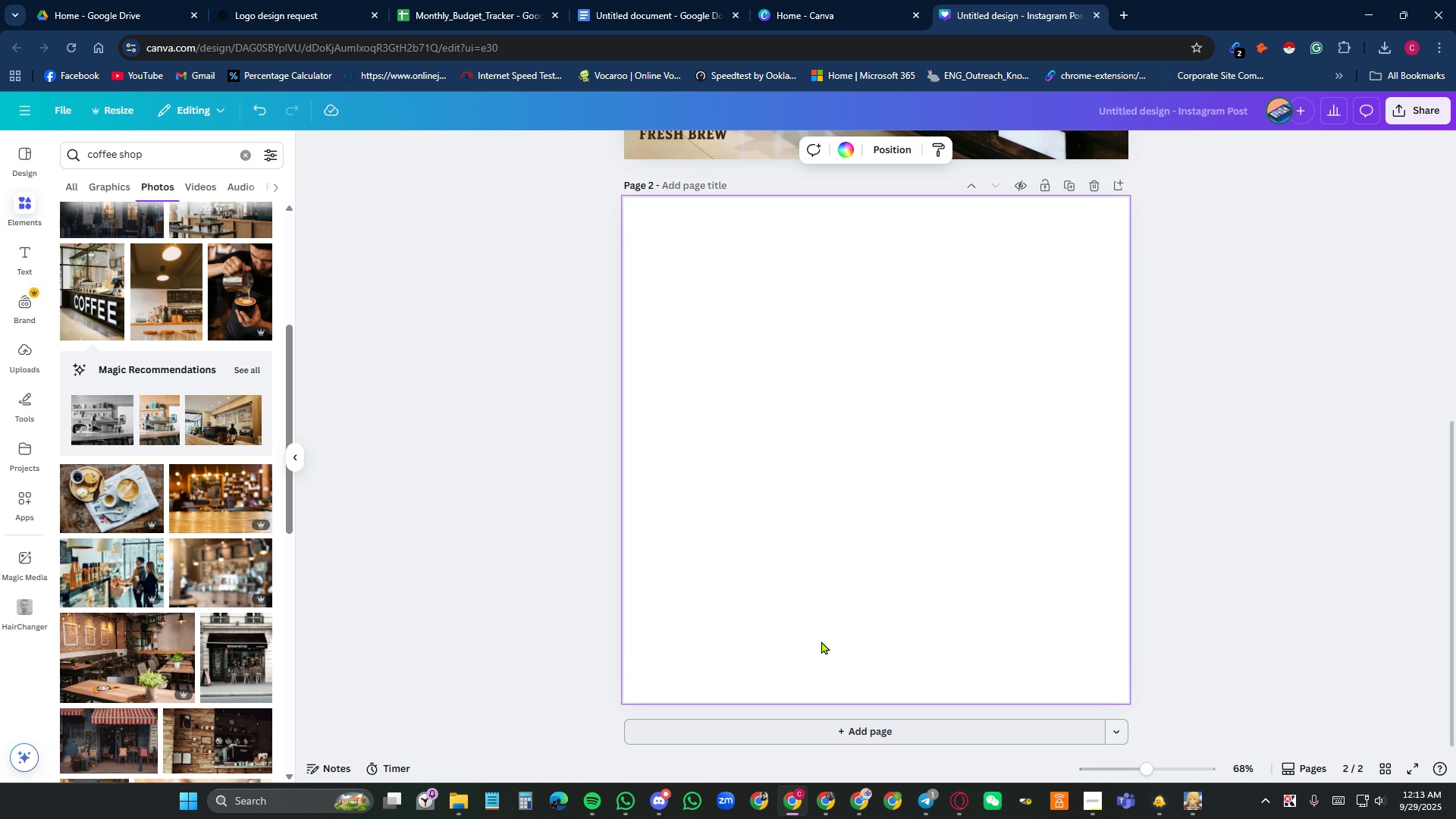 
scroll: coordinate [198, 429], scroll_direction: down, amount: 4.0
 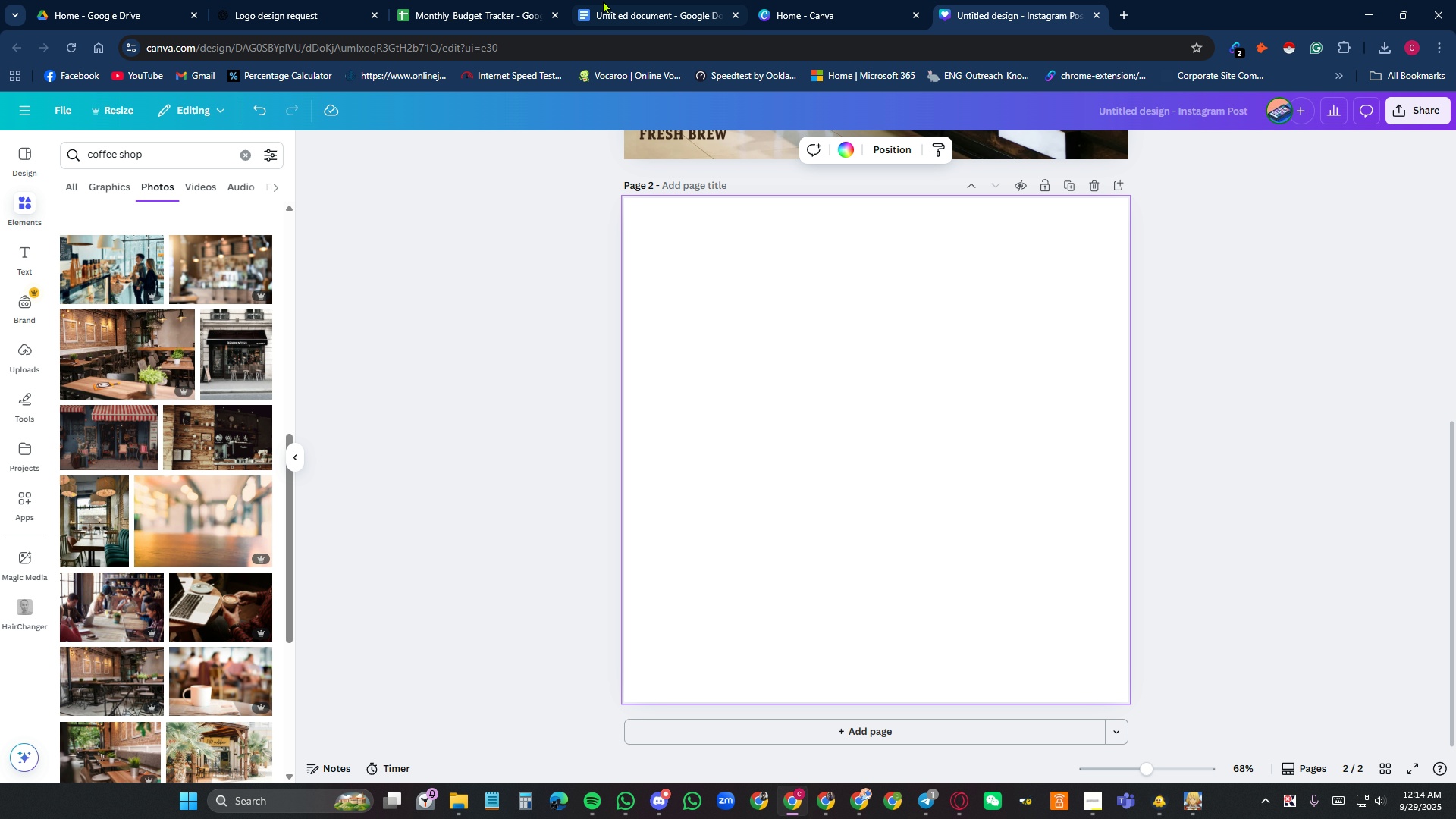 
left_click([603, 0])
 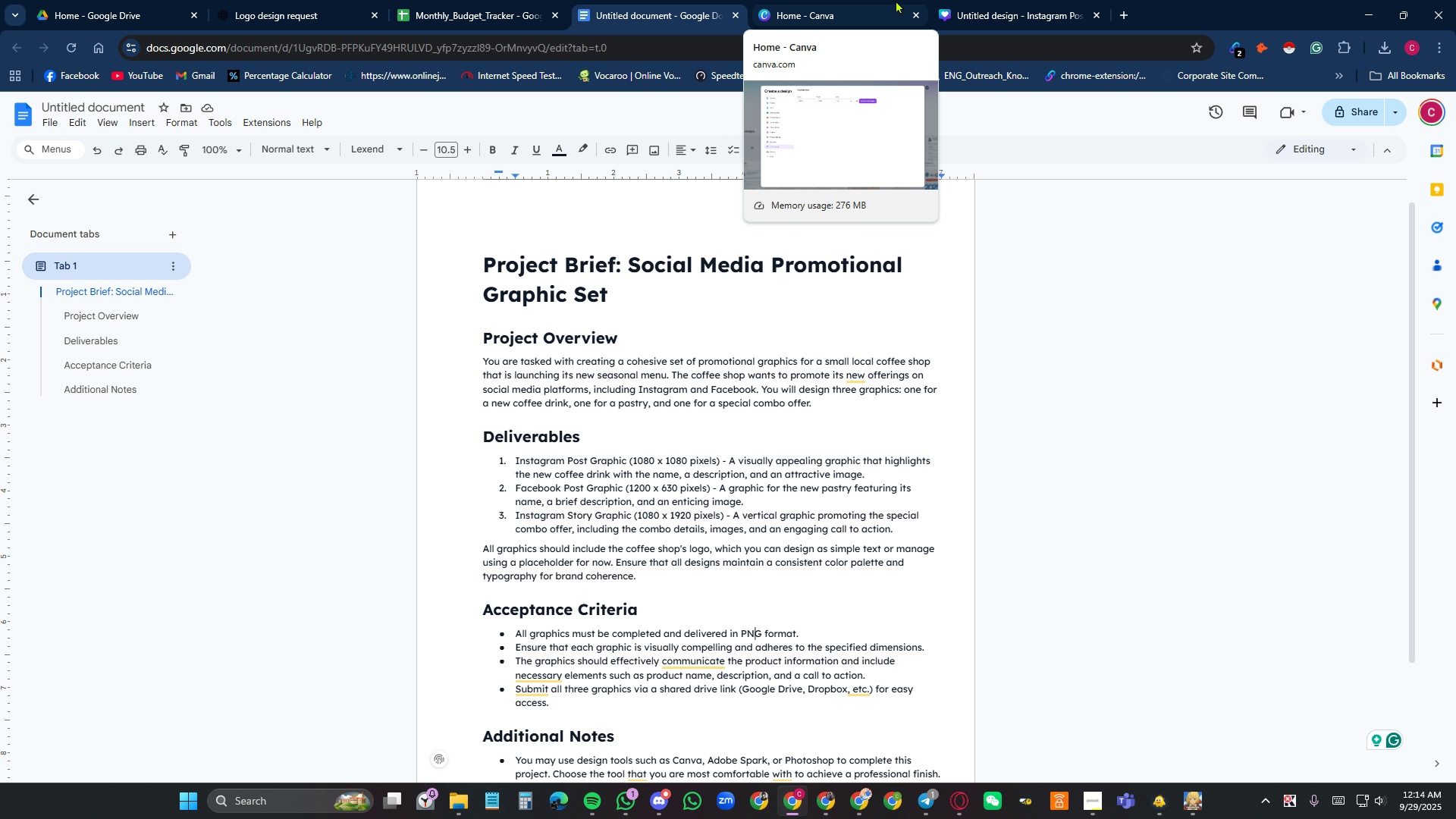 
wait(22.1)
 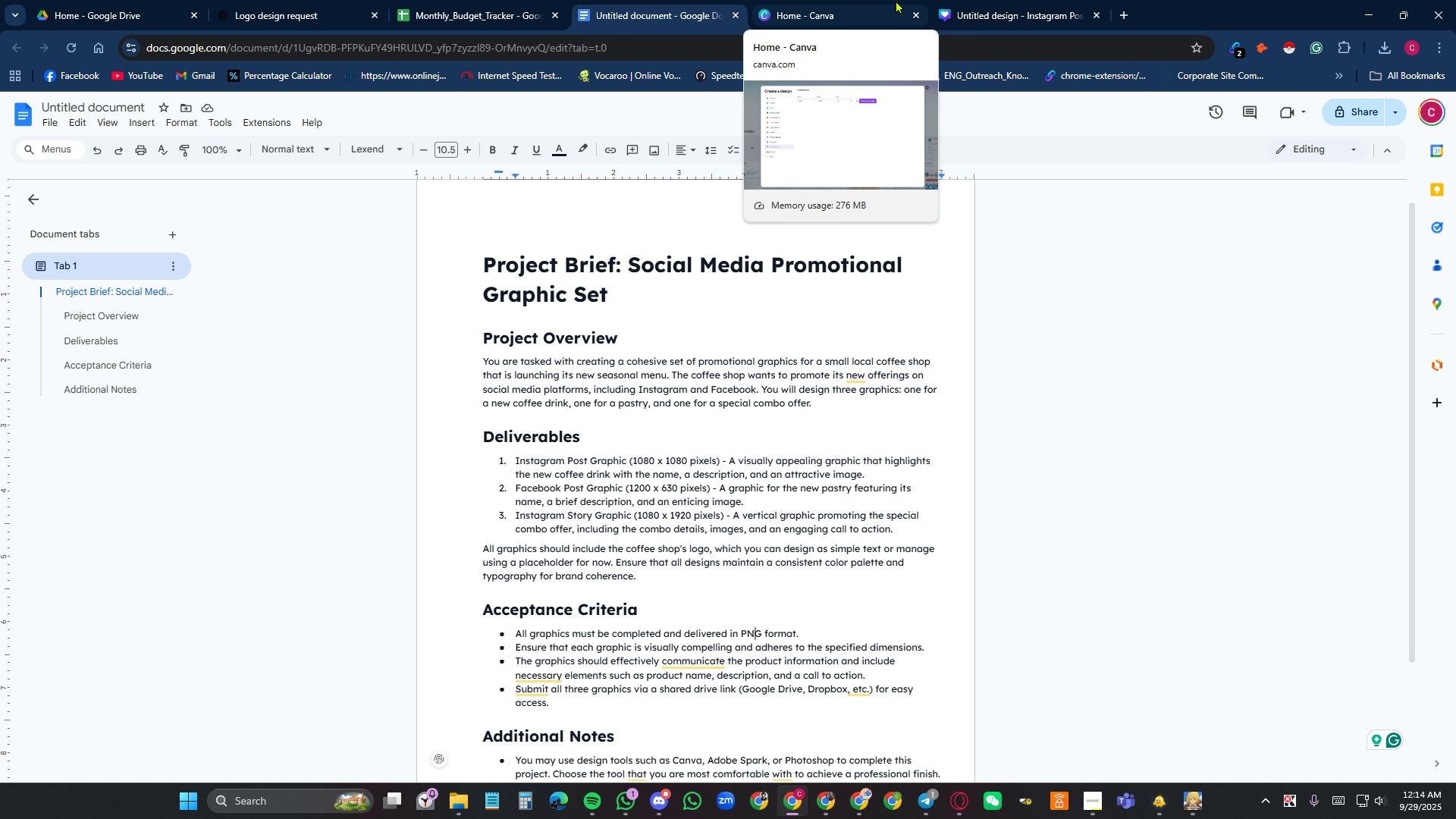 
left_click([1025, 0])
 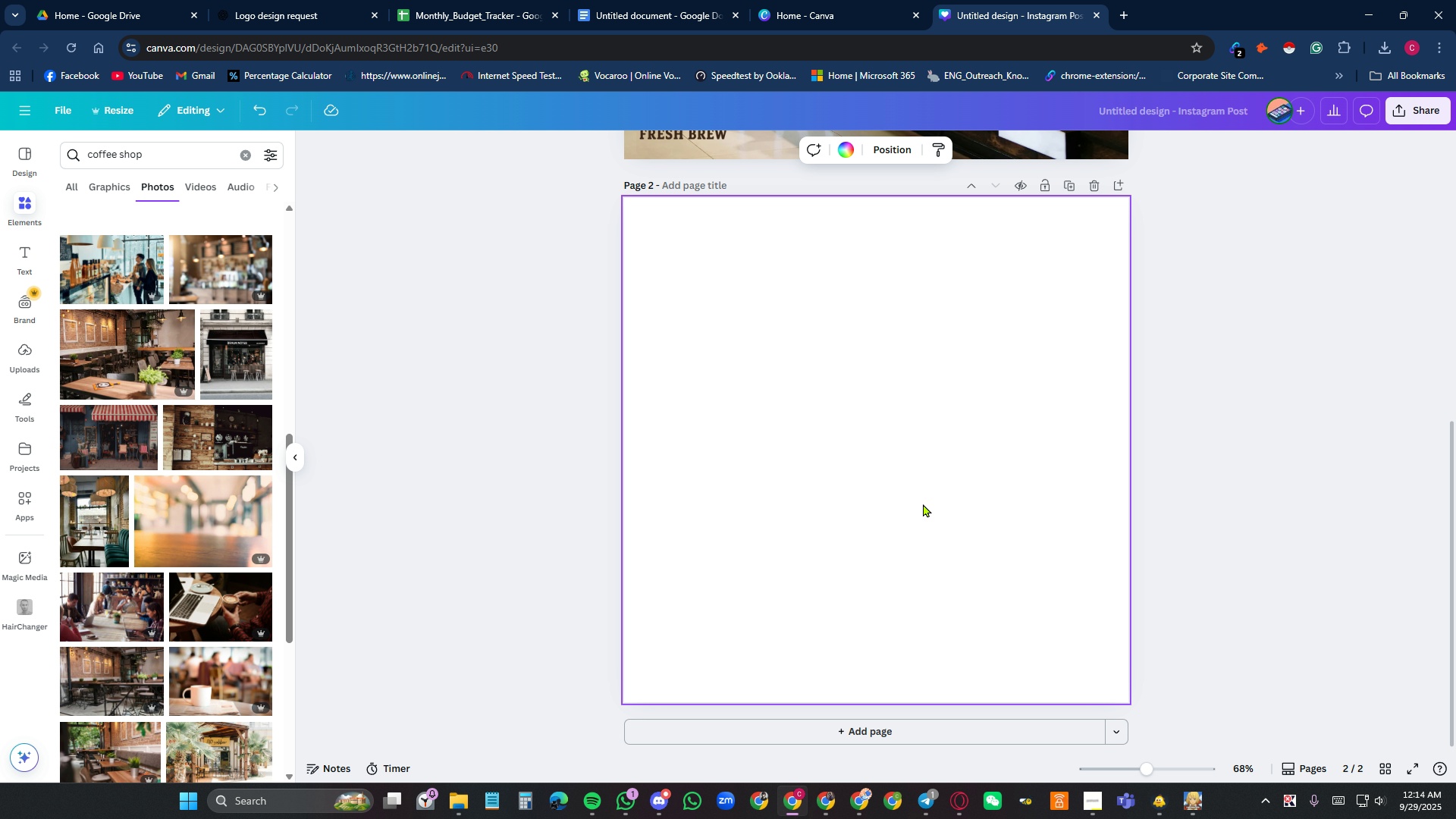 
scroll: coordinate [981, 546], scroll_direction: up, amount: 7.0
 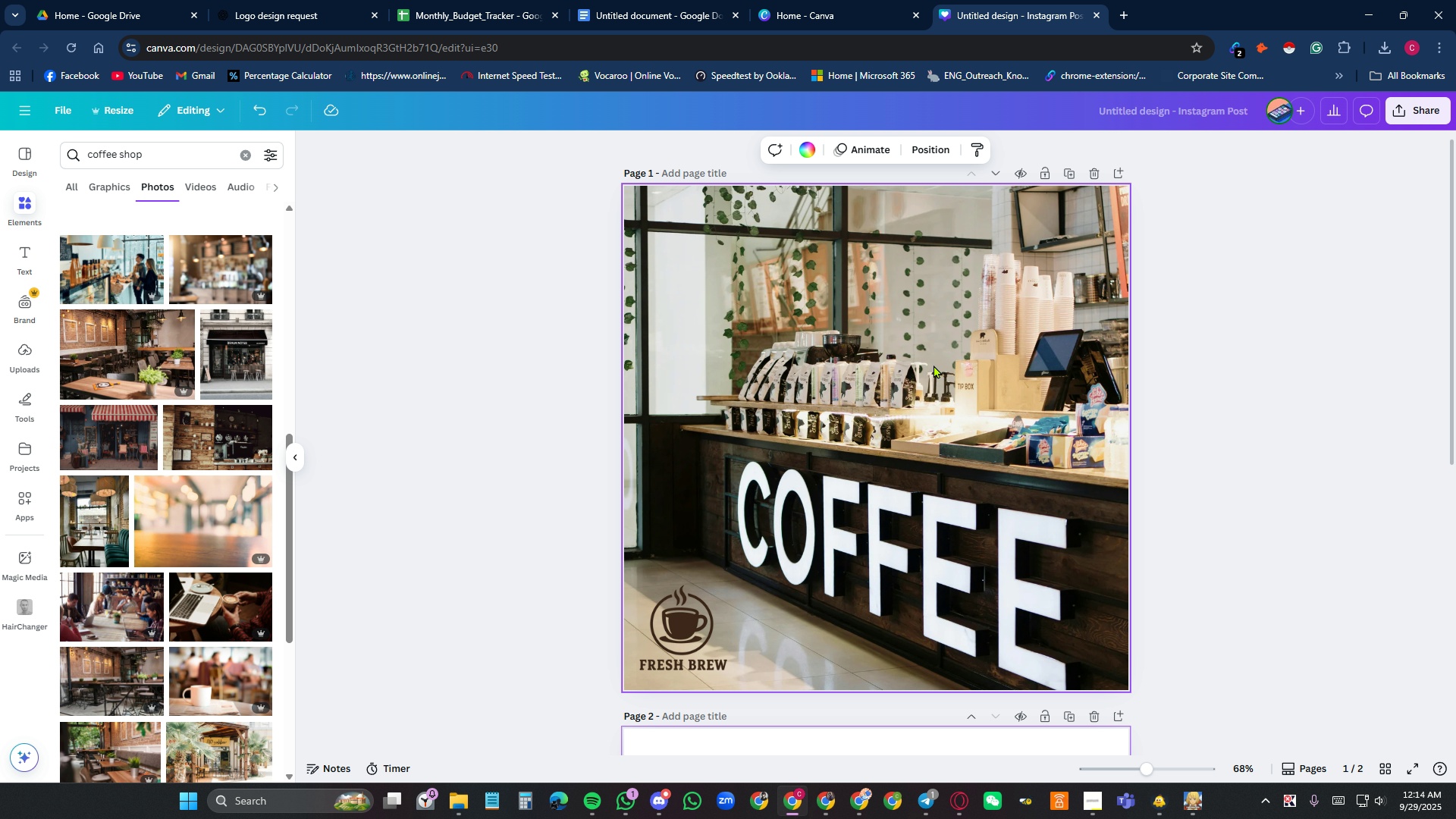 
left_click([934, 365])
 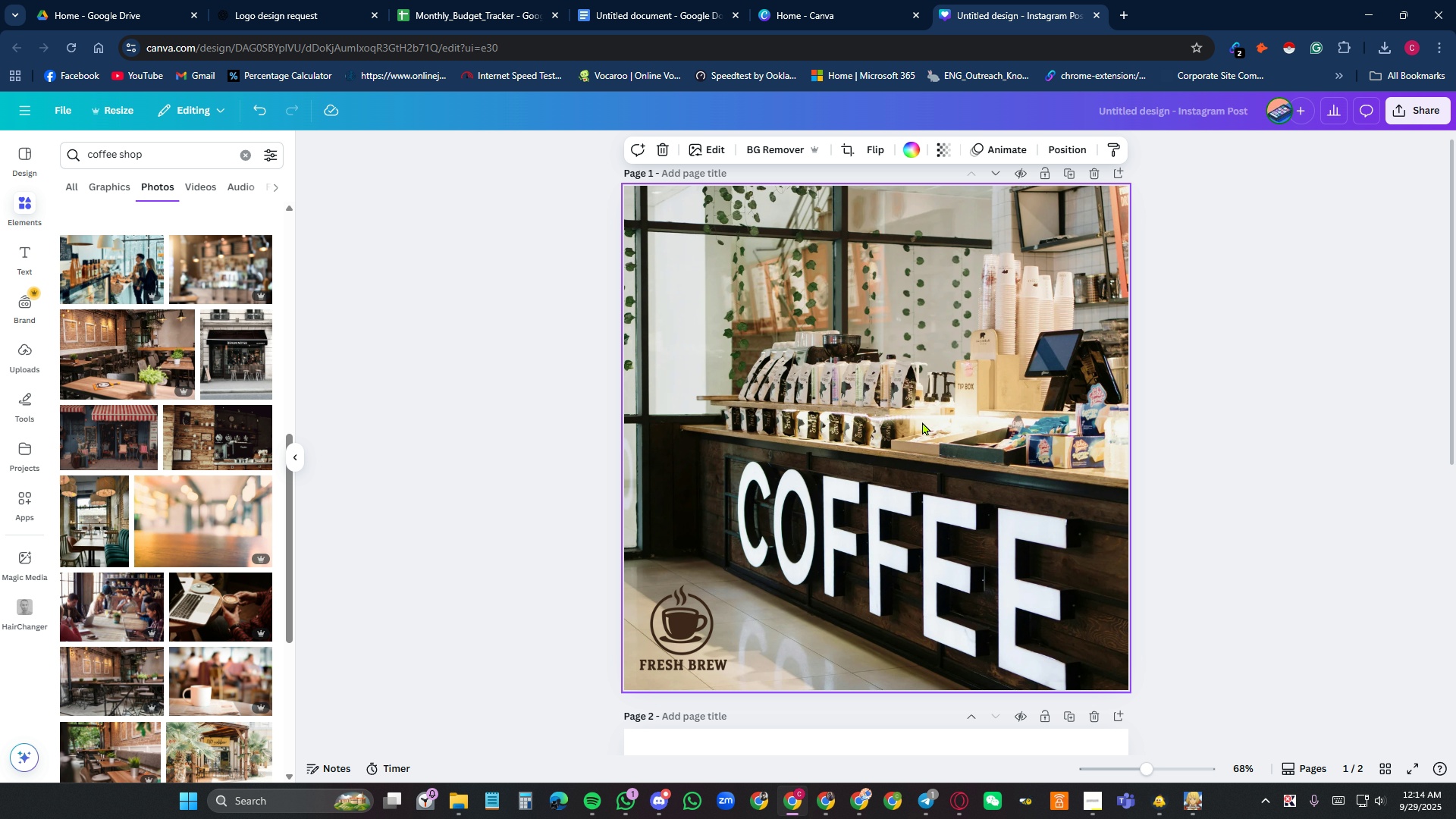 
right_click([922, 422])
 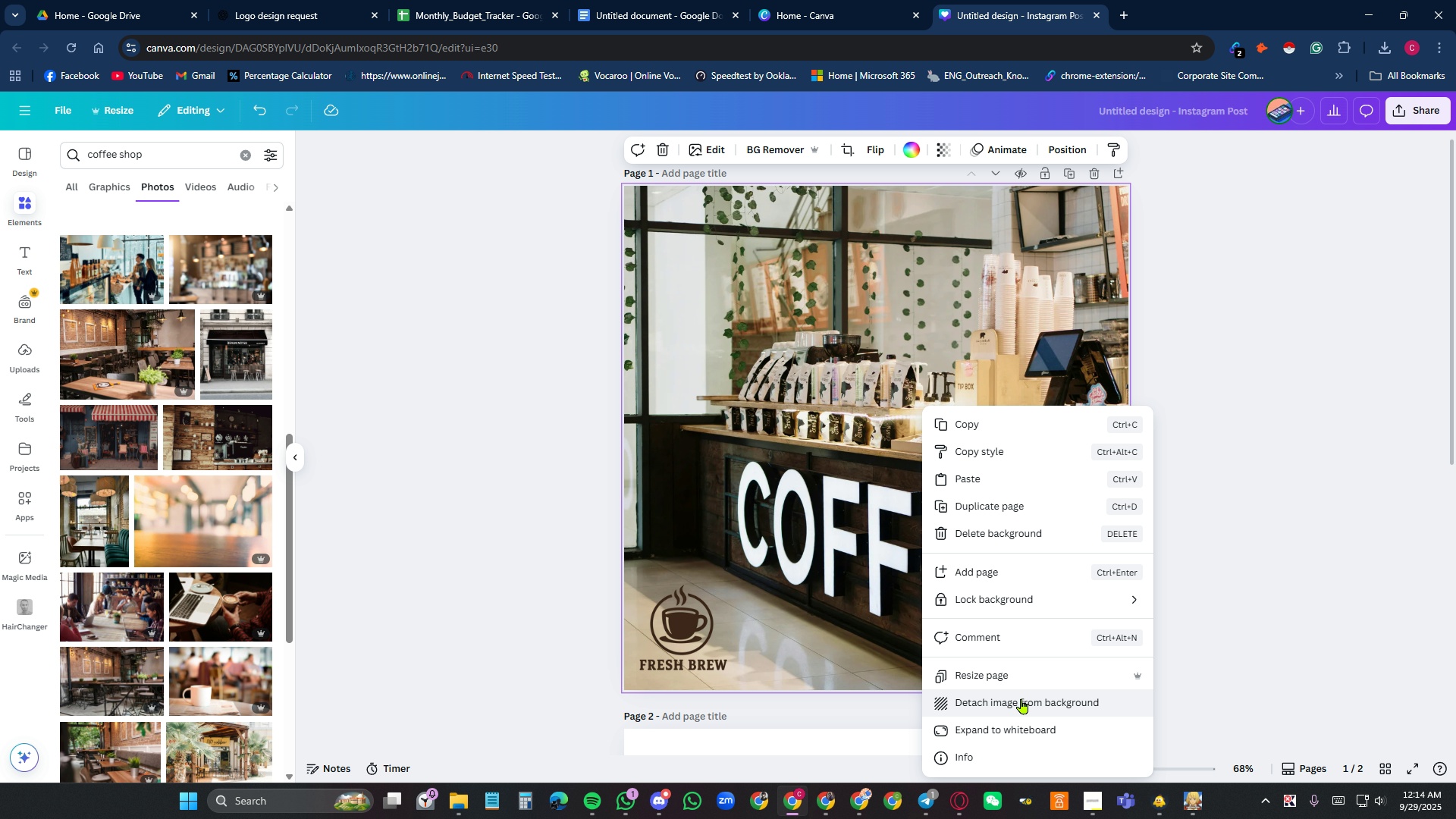 
left_click([1021, 698])
 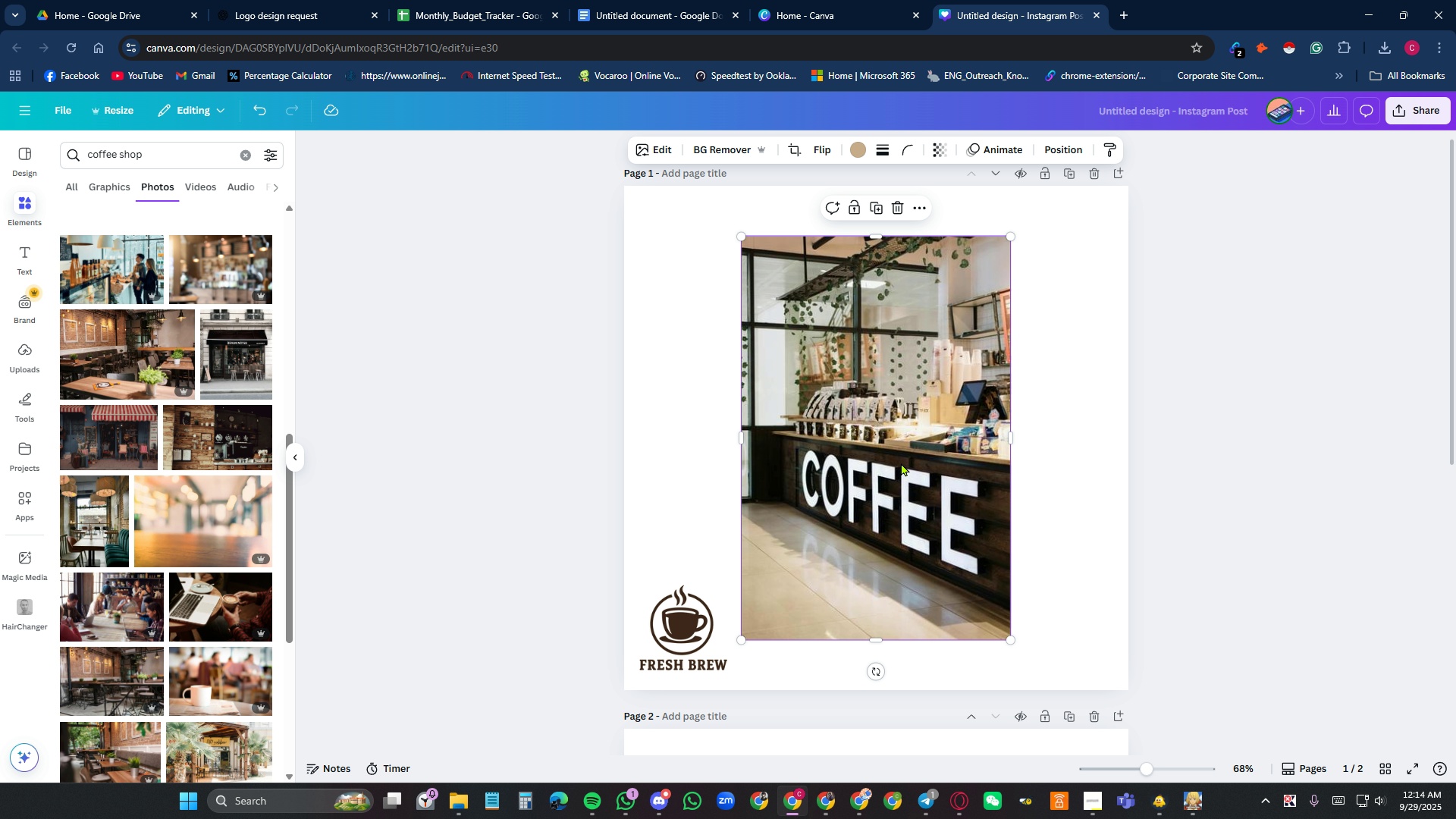 
left_click([901, 463])
 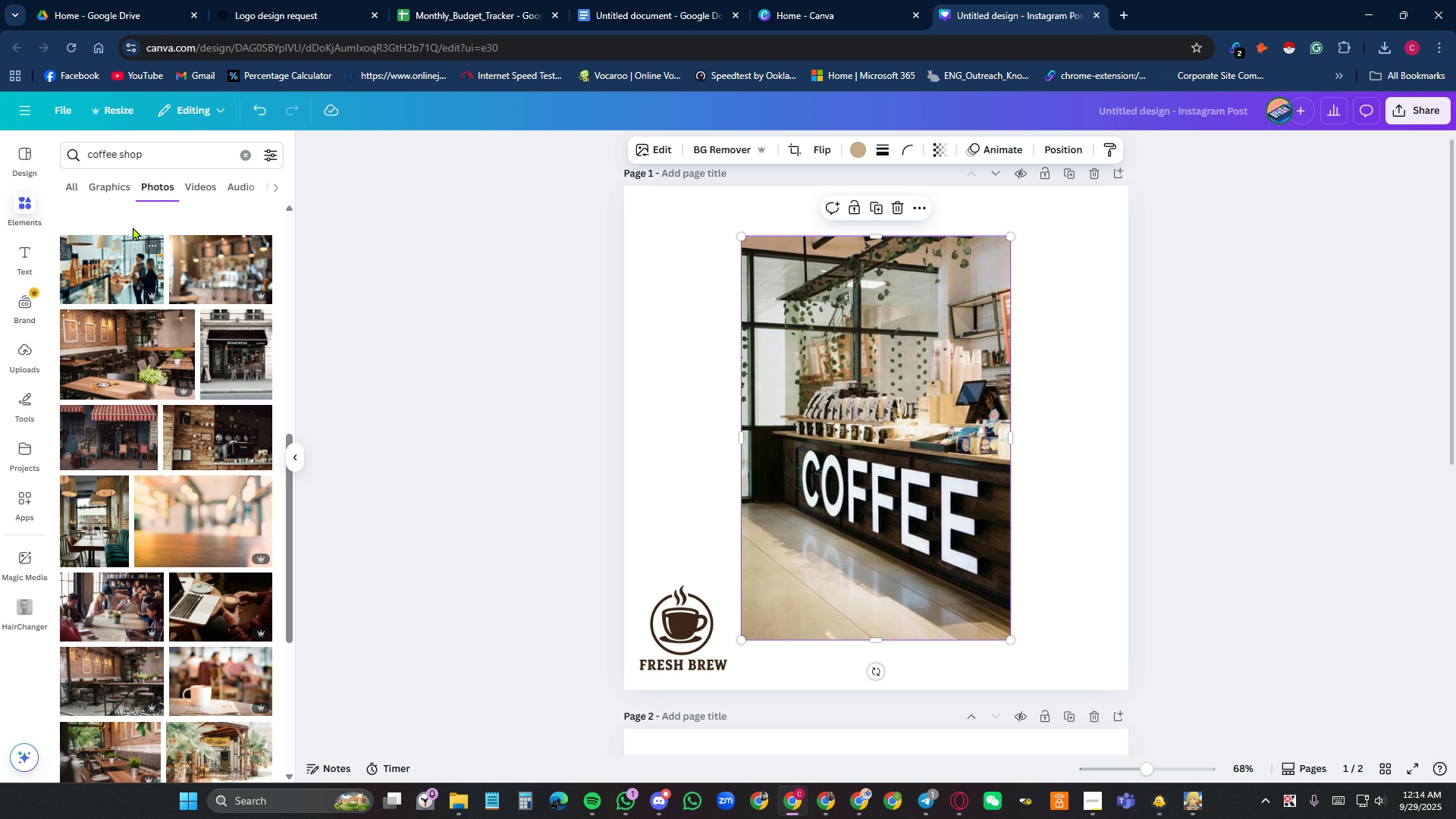 
left_click([119, 192])
 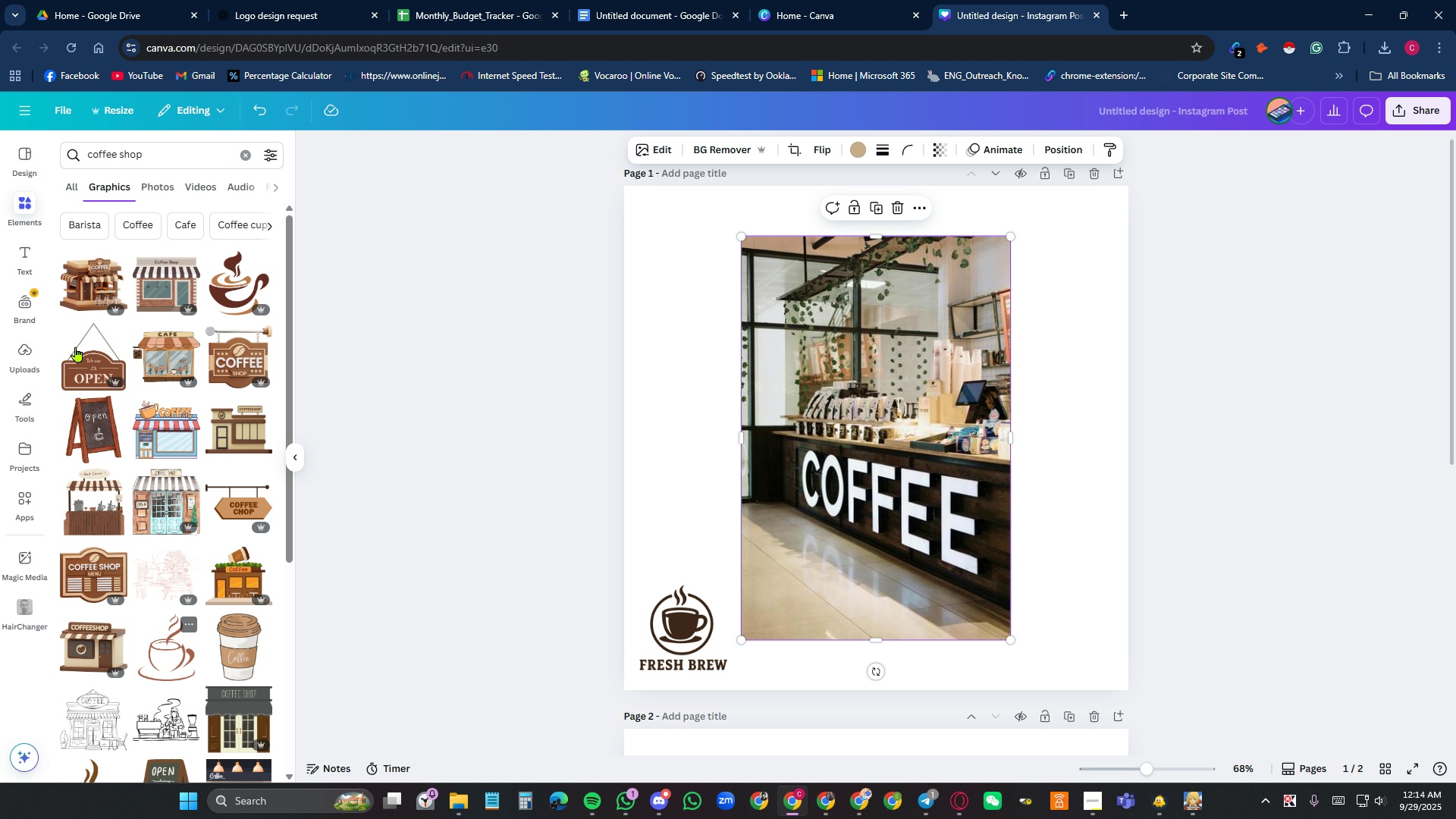 
wait(5.01)
 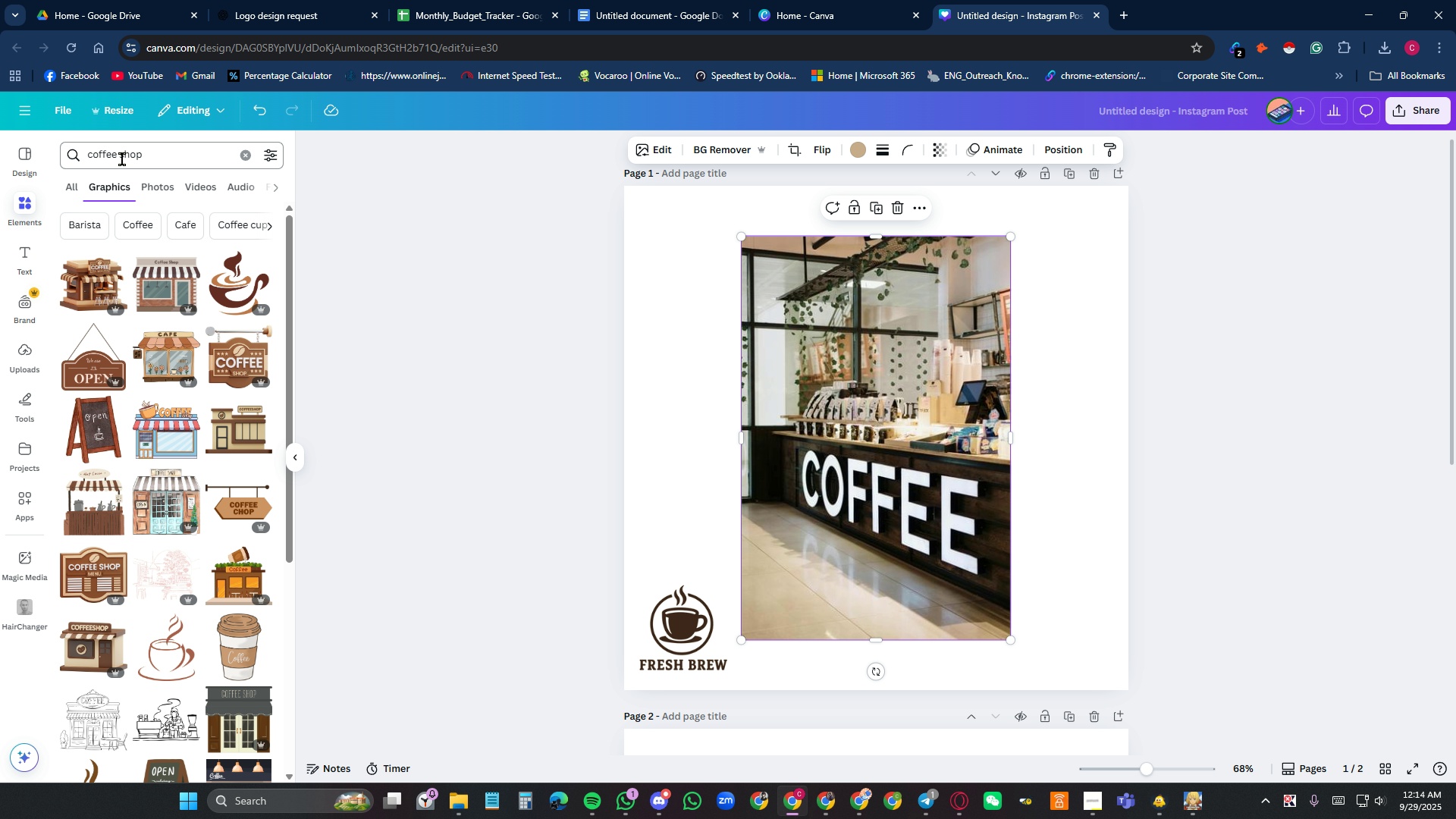 
left_click([690, 14])
 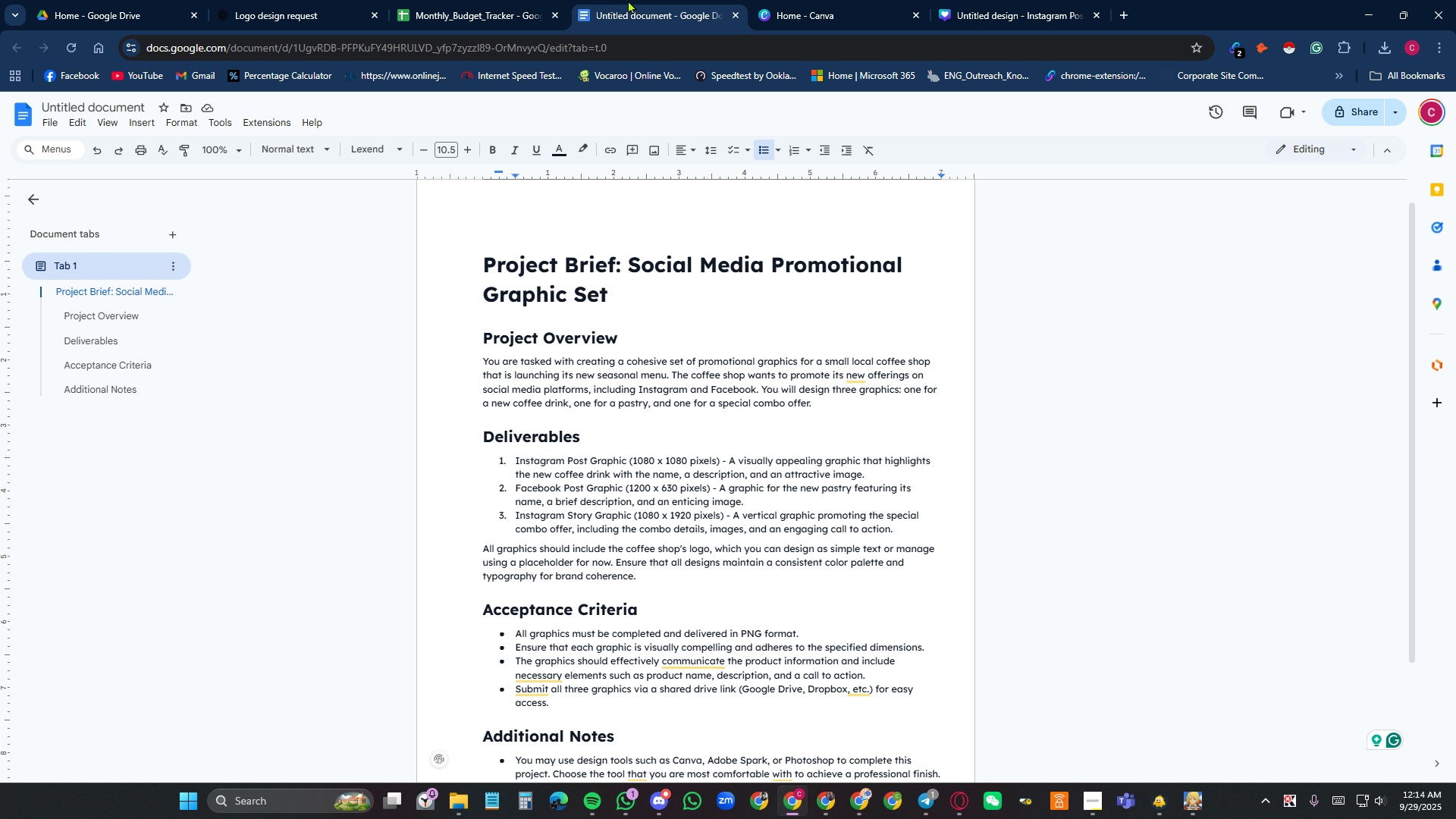 
left_click([805, 12])
 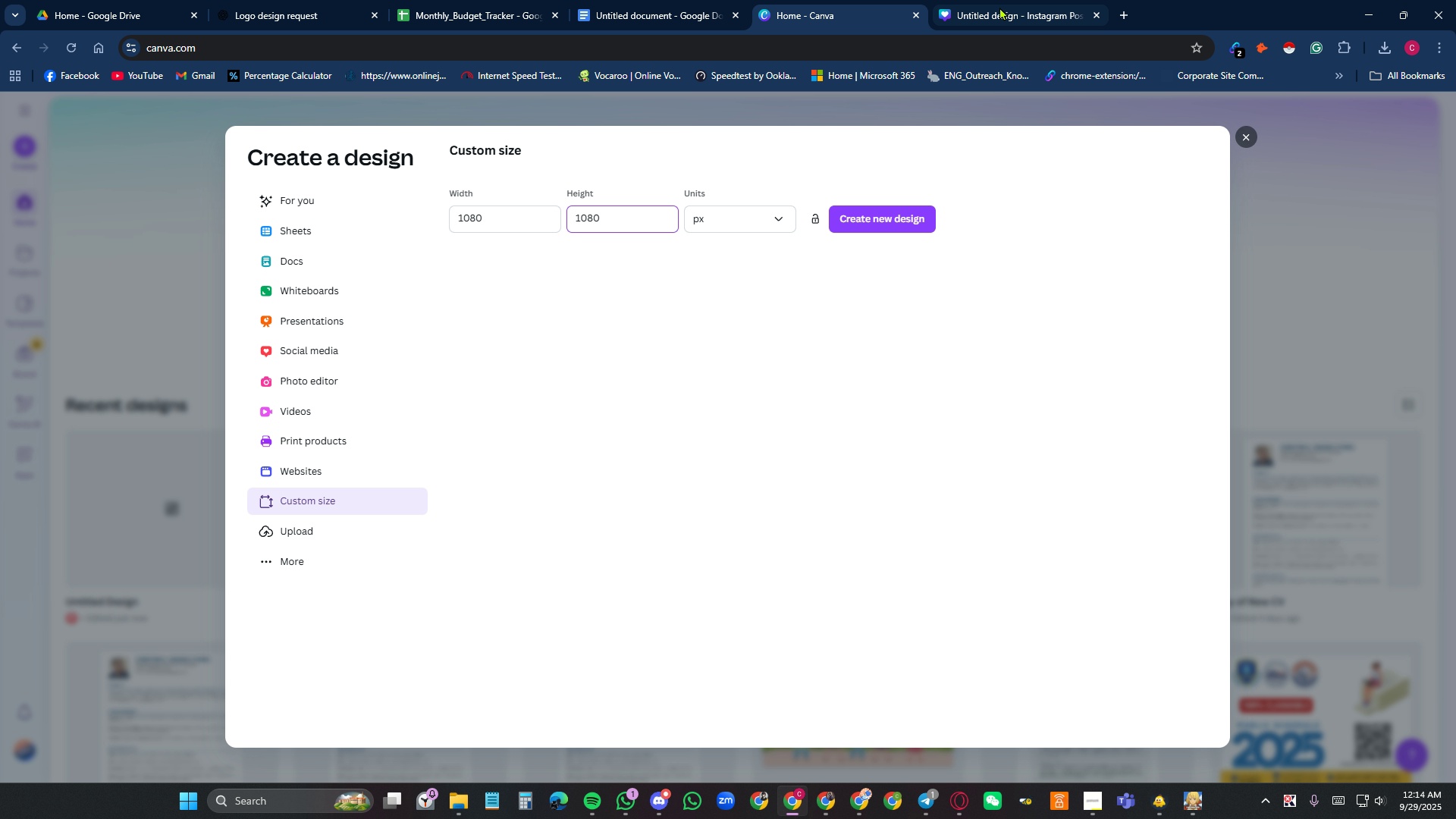 
left_click([999, 7])
 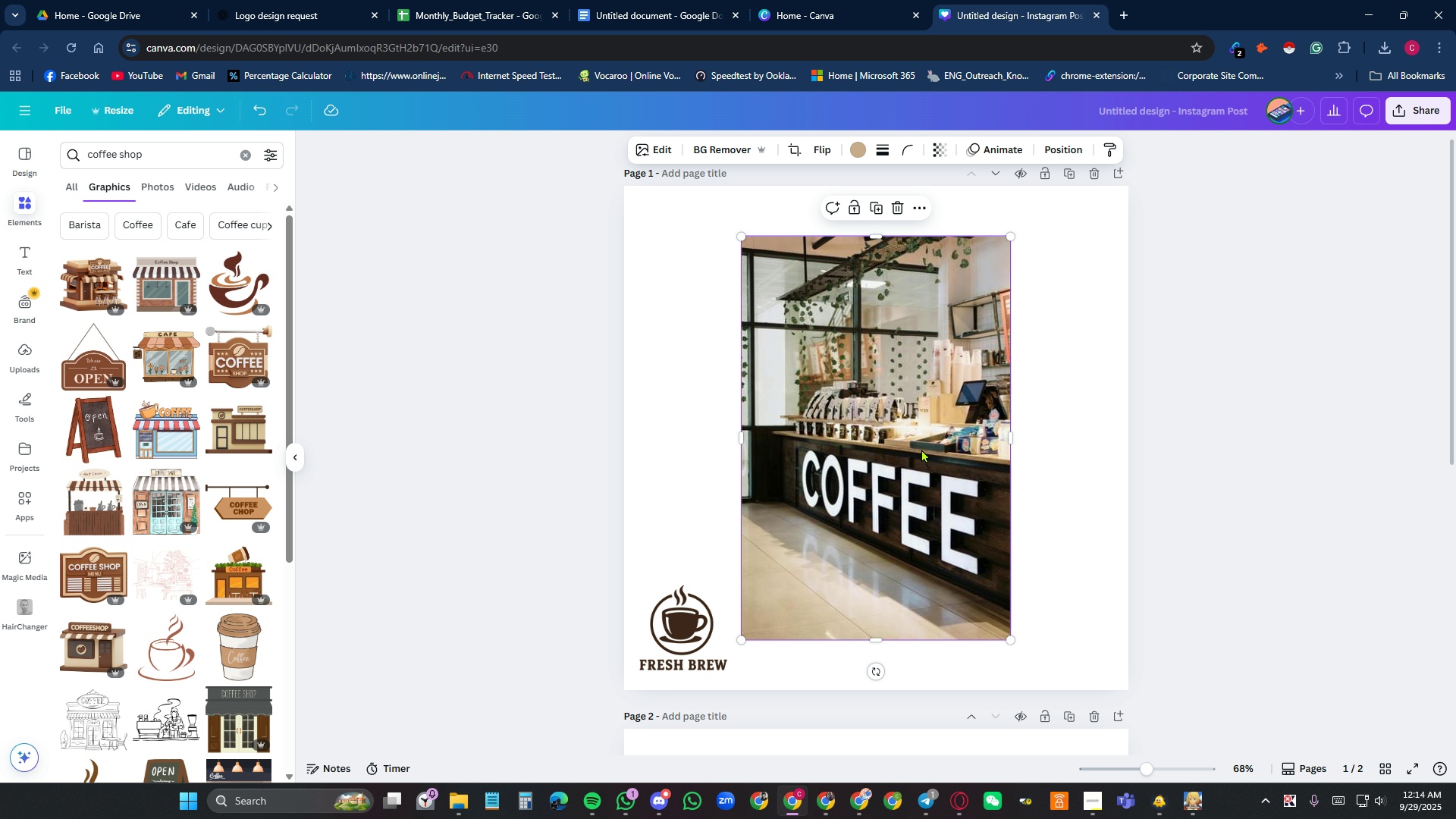 
left_click([921, 449])
 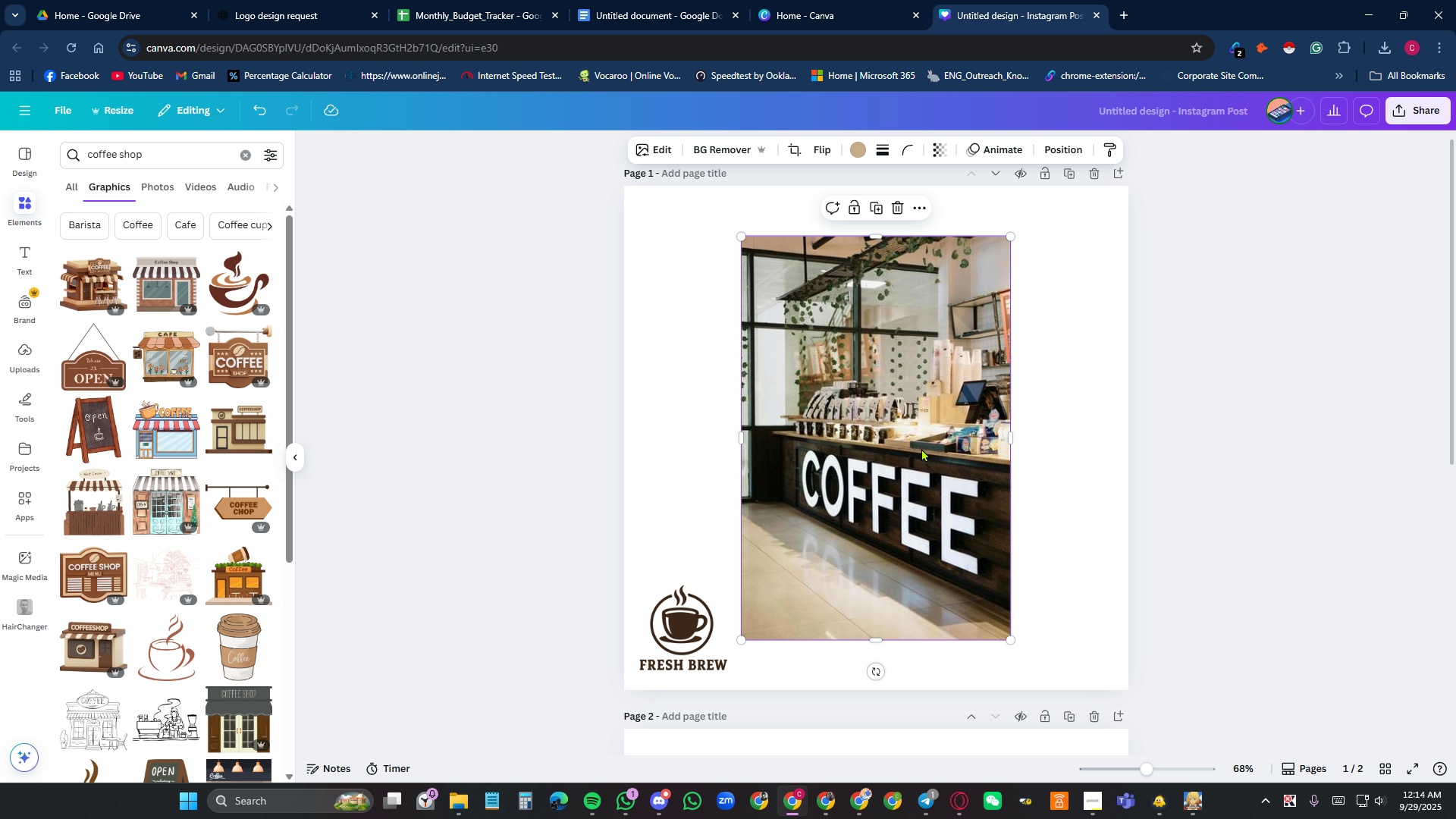 
key(Delete)
 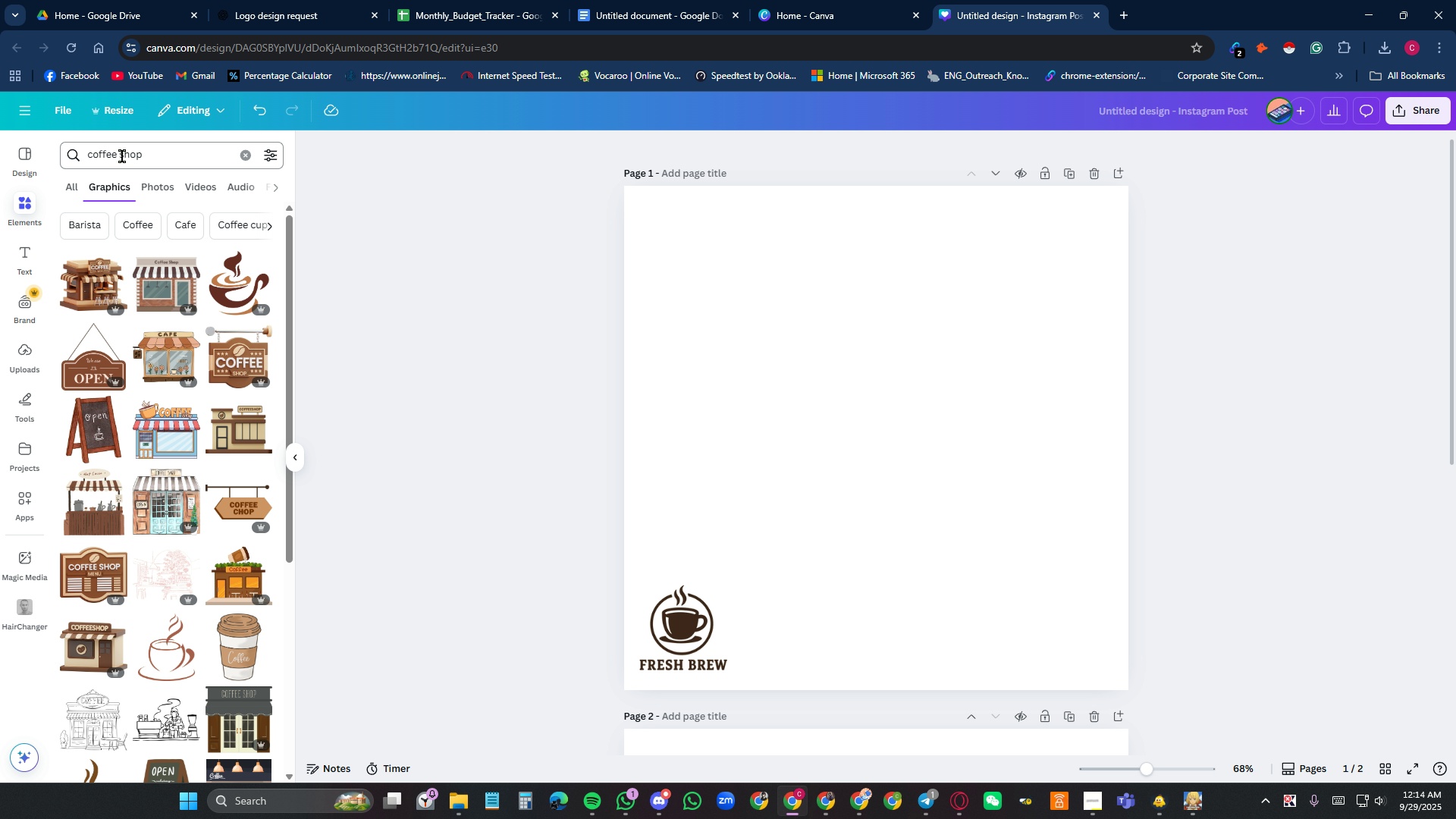 
wait(6.59)
 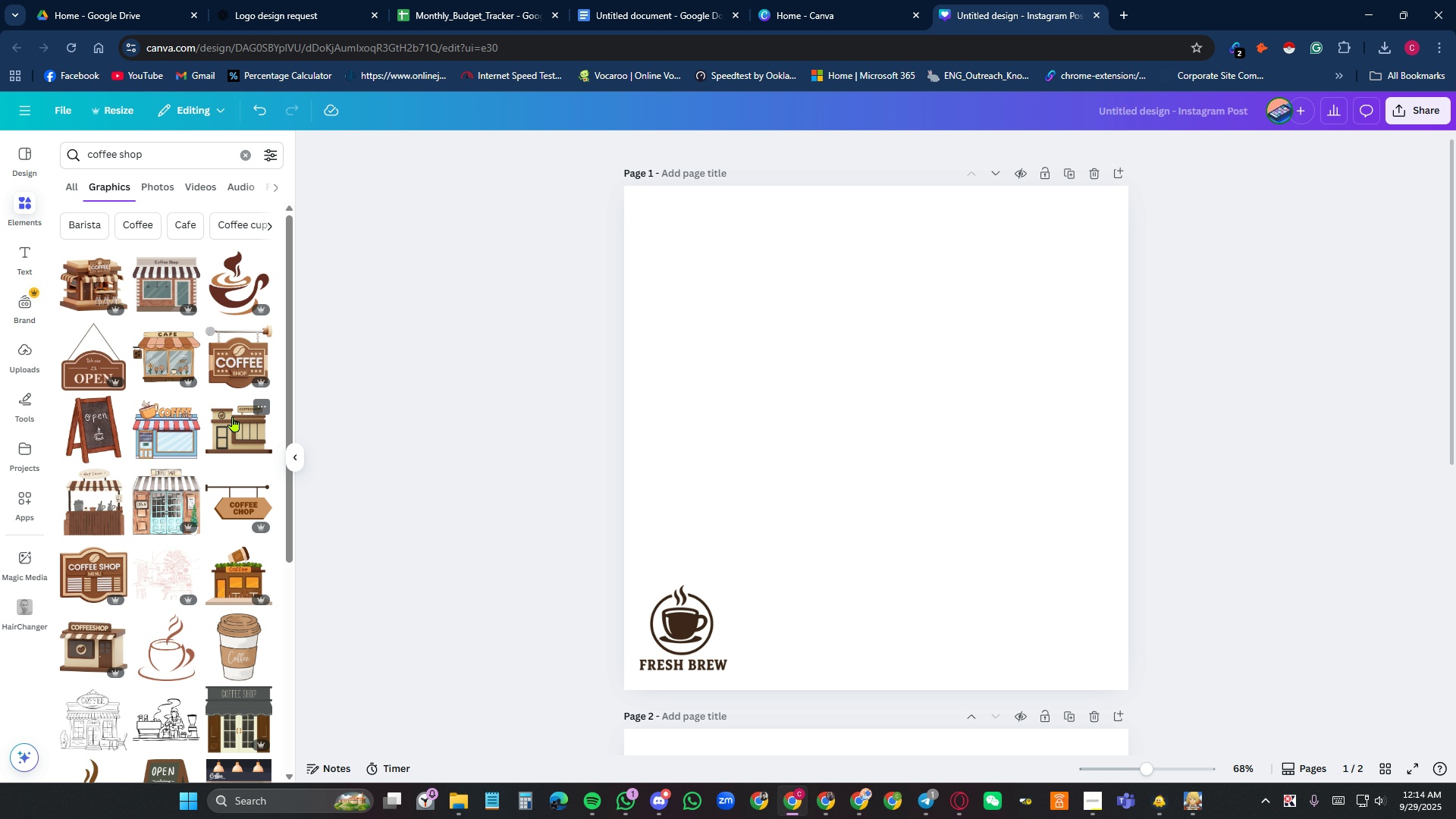 
double_click([105, 152])
 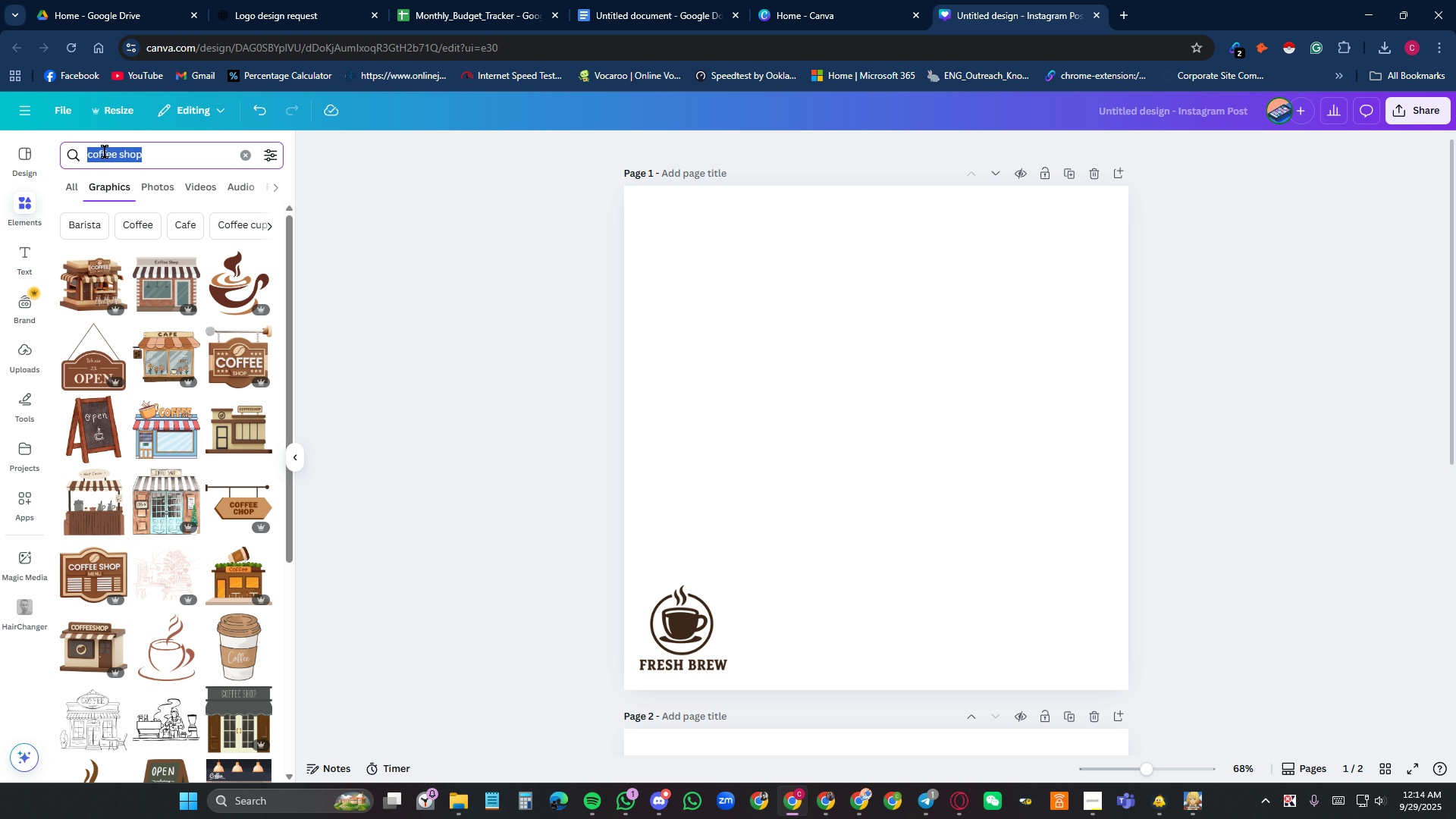 
triple_click([105, 152])
 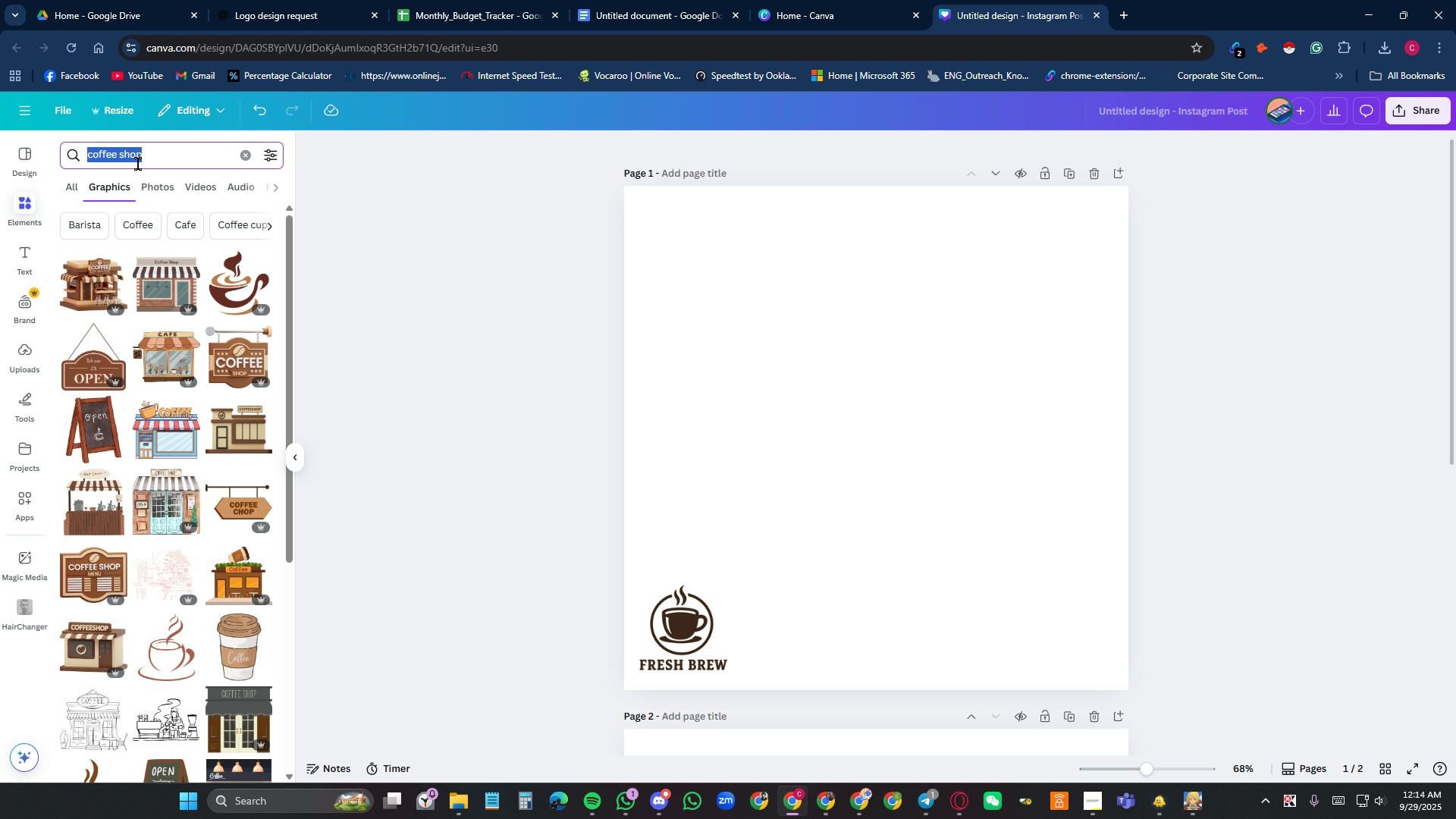 
type(Fresh brew coffee)
 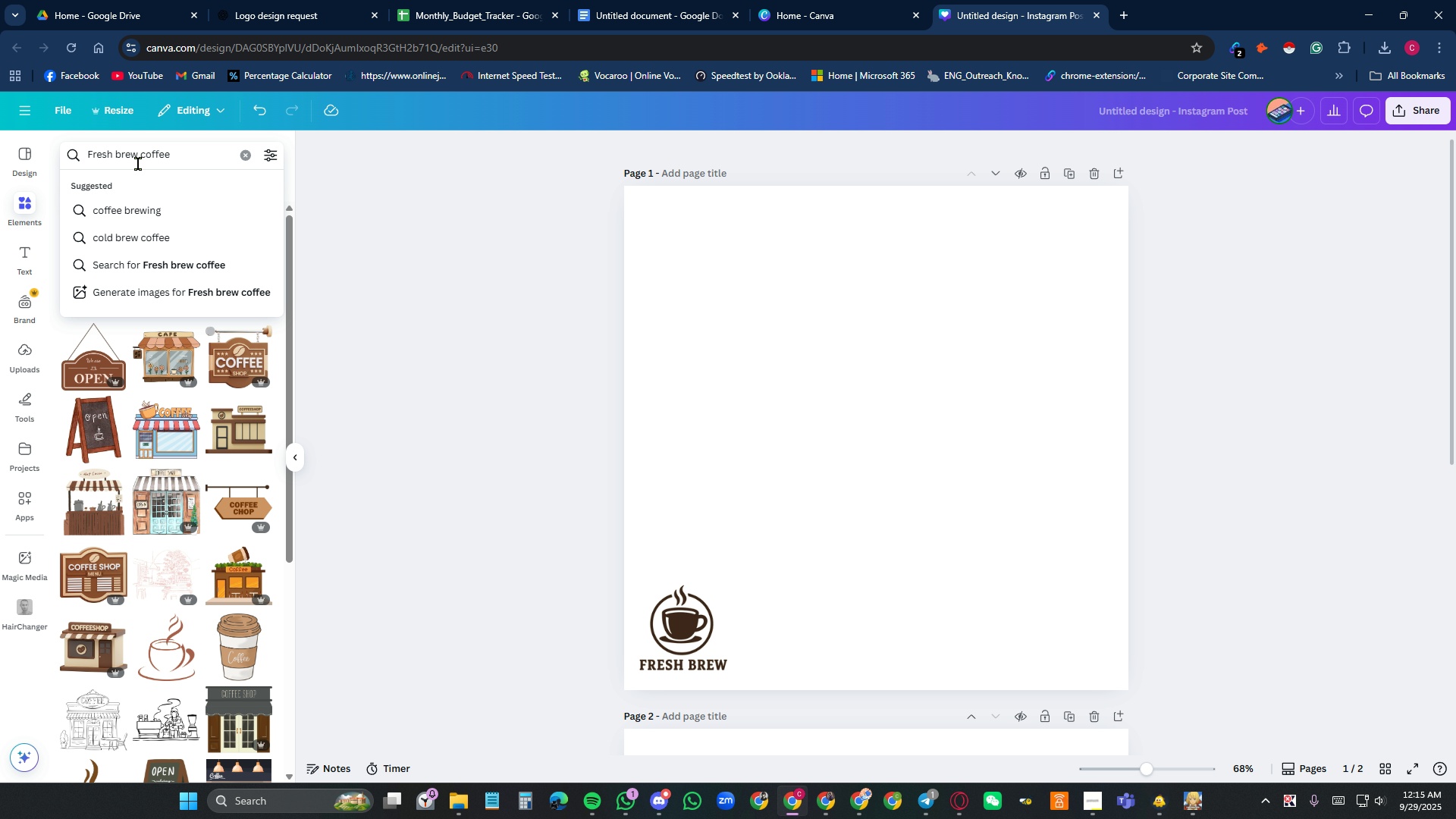 
key(Enter)
 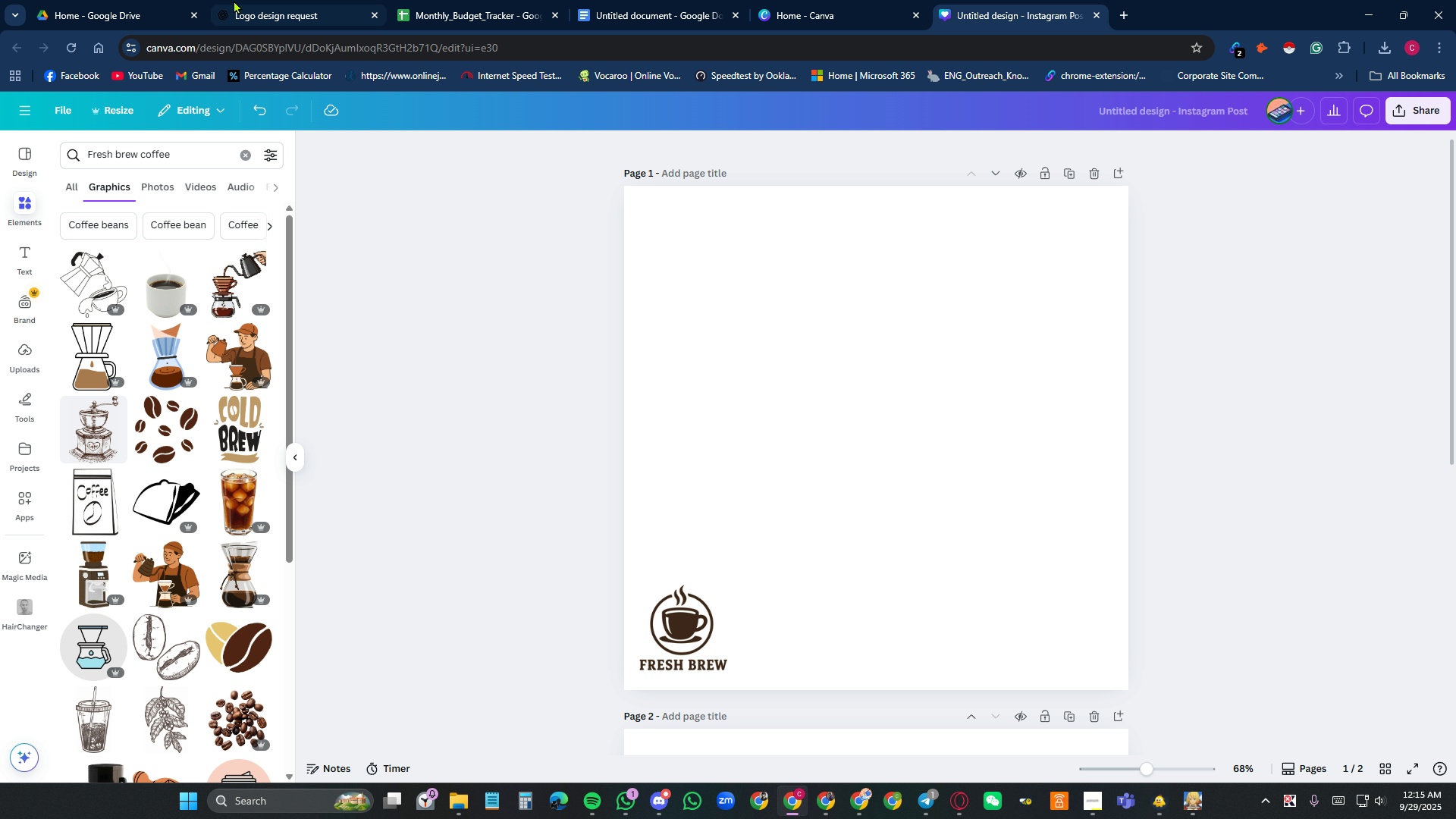 
mouse_move([297, 93])
 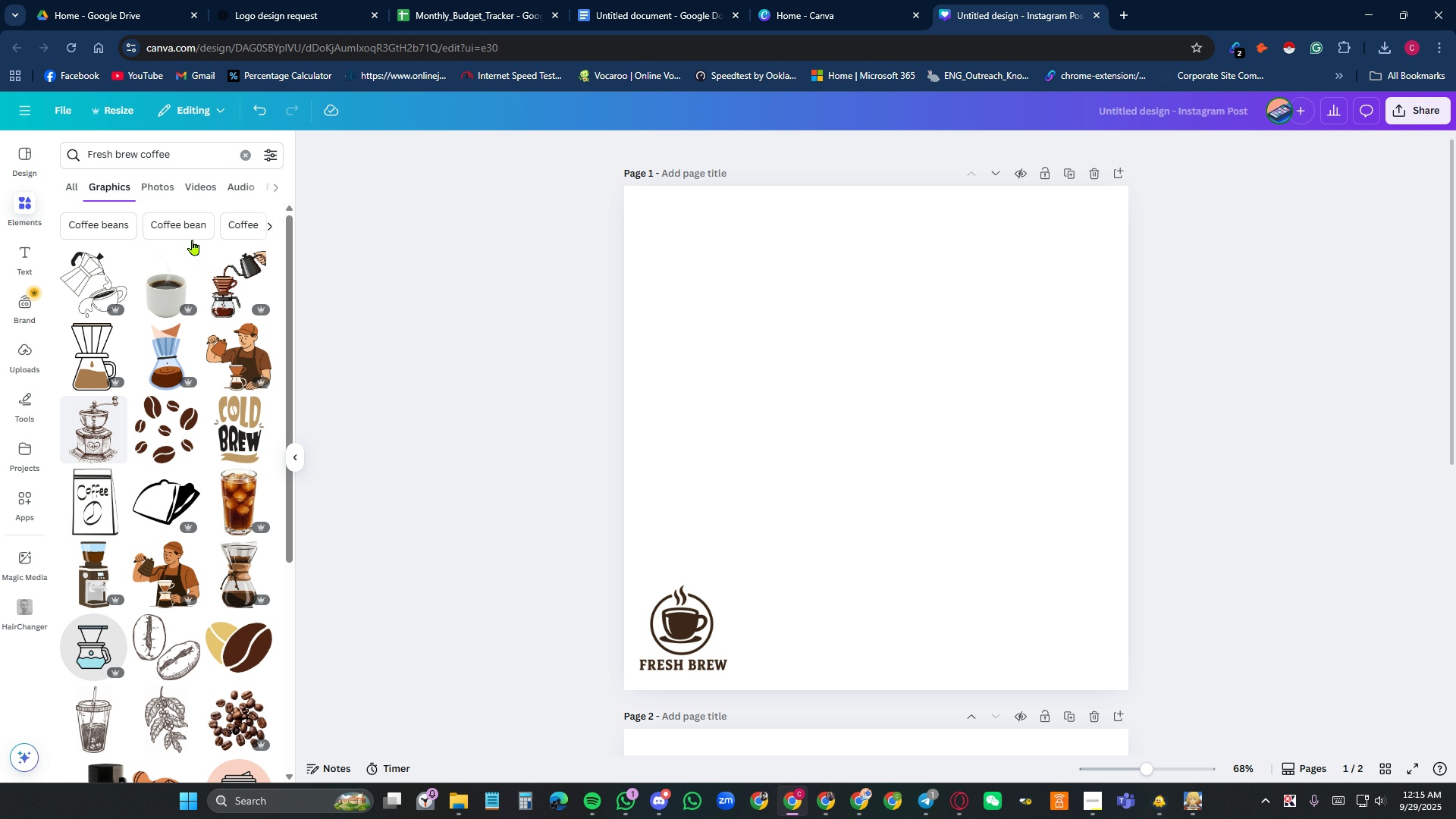 
scroll: coordinate [151, 629], scroll_direction: down, amount: 3.0
 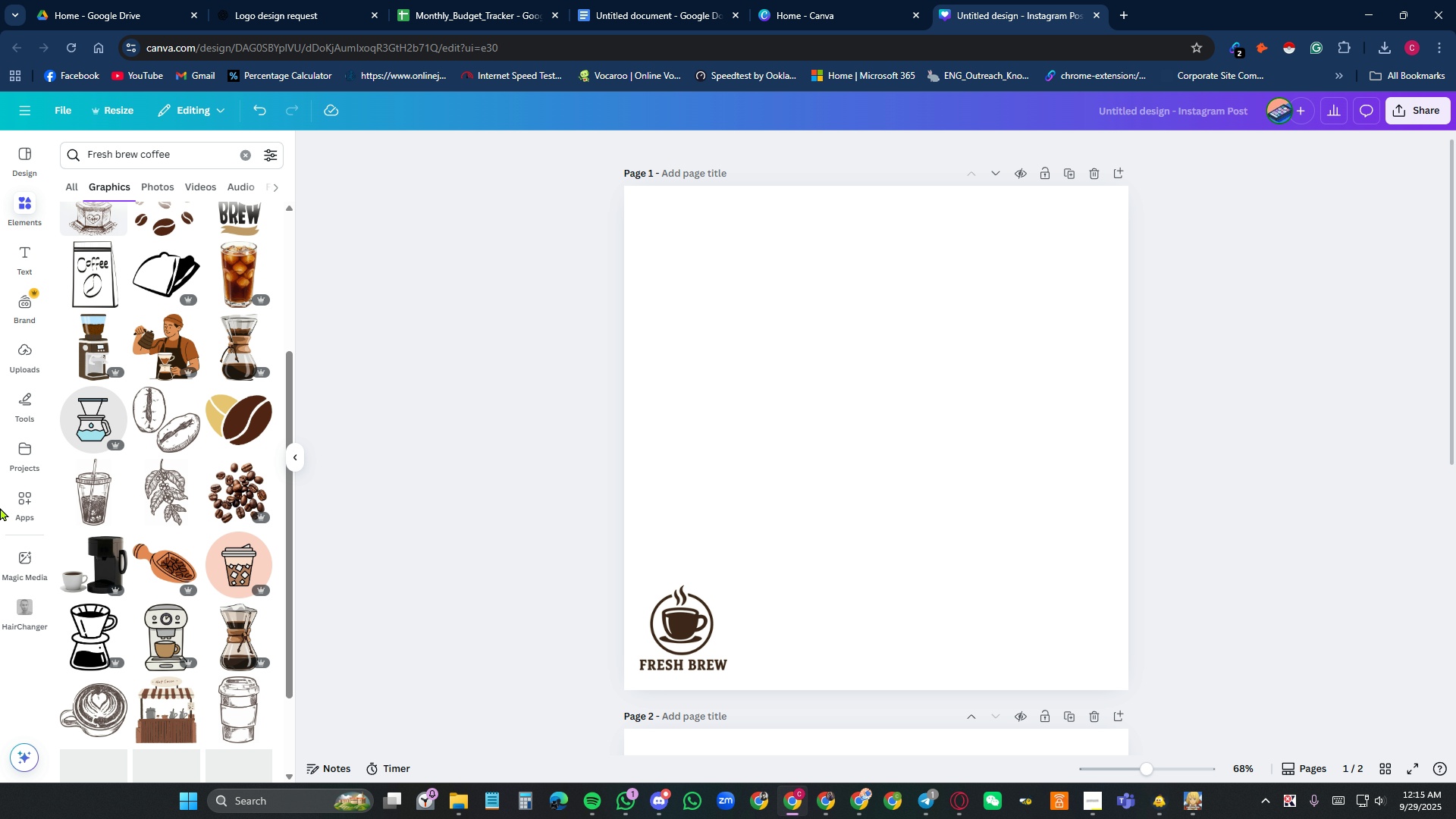 
mouse_move([158, 492])
 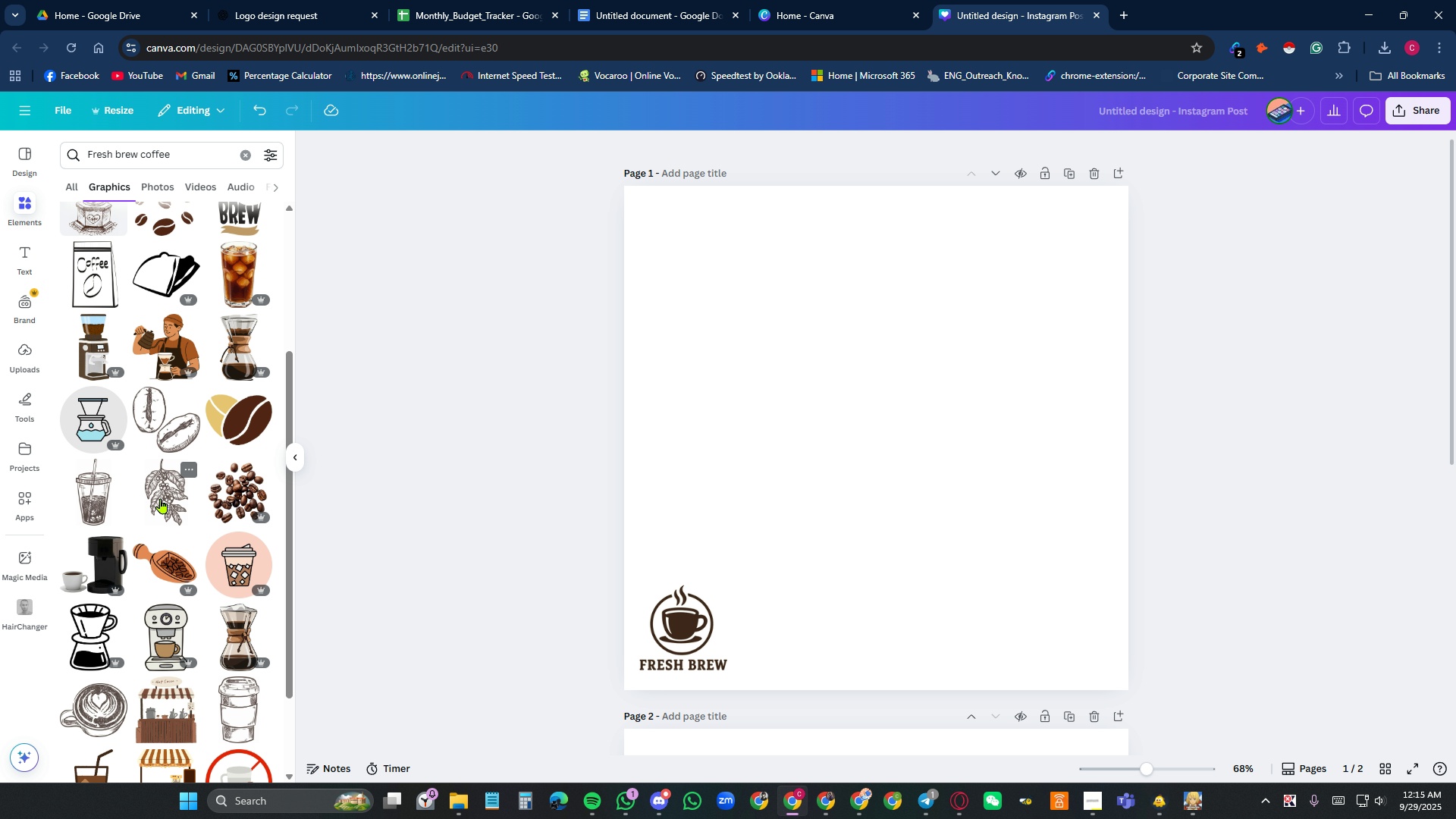 
scroll: coordinate [161, 498], scroll_direction: down, amount: 2.0
 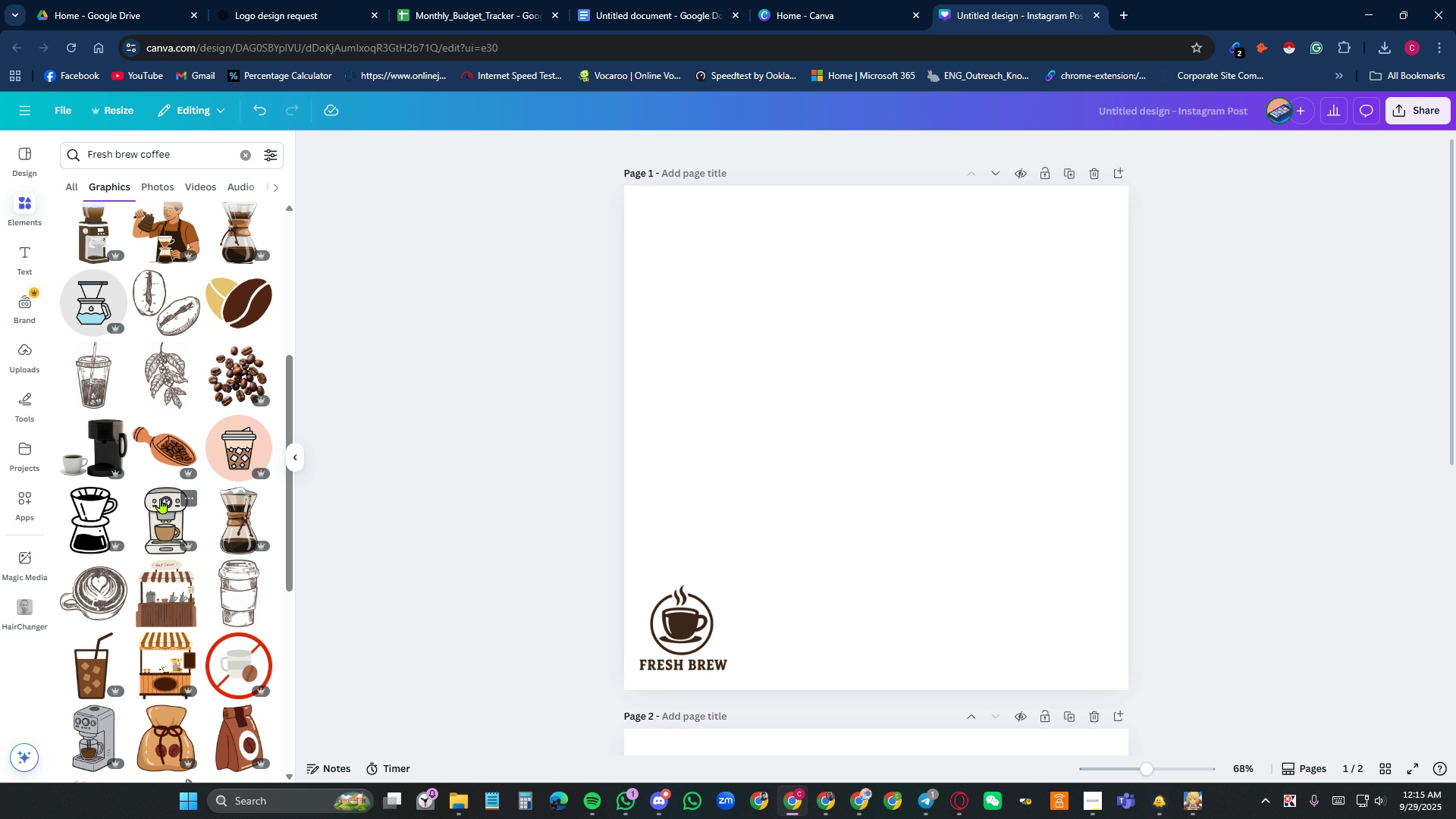 
scroll: coordinate [161, 498], scroll_direction: up, amount: 5.0
 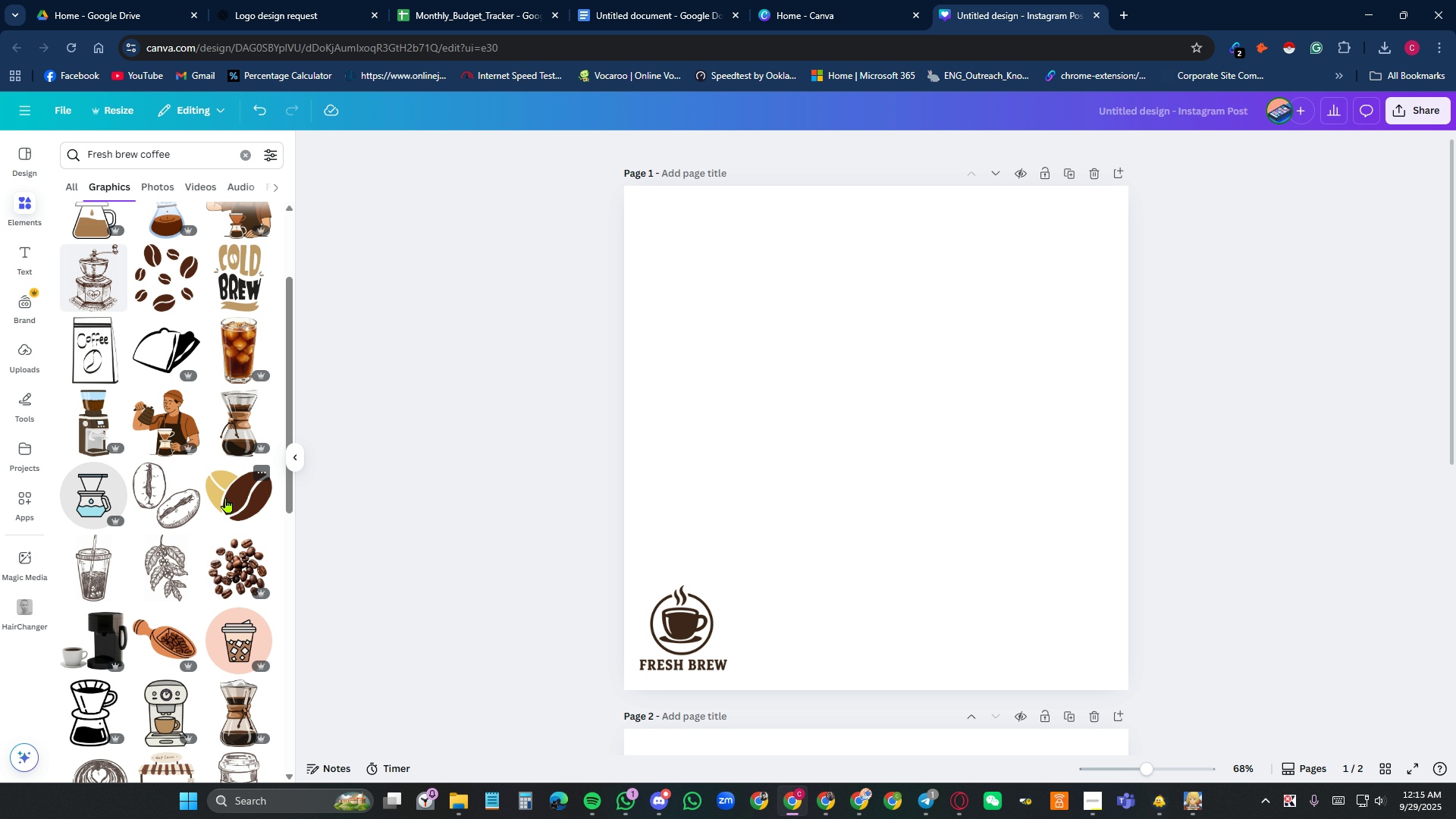 
scroll: coordinate [152, 471], scroll_direction: down, amount: 4.0
 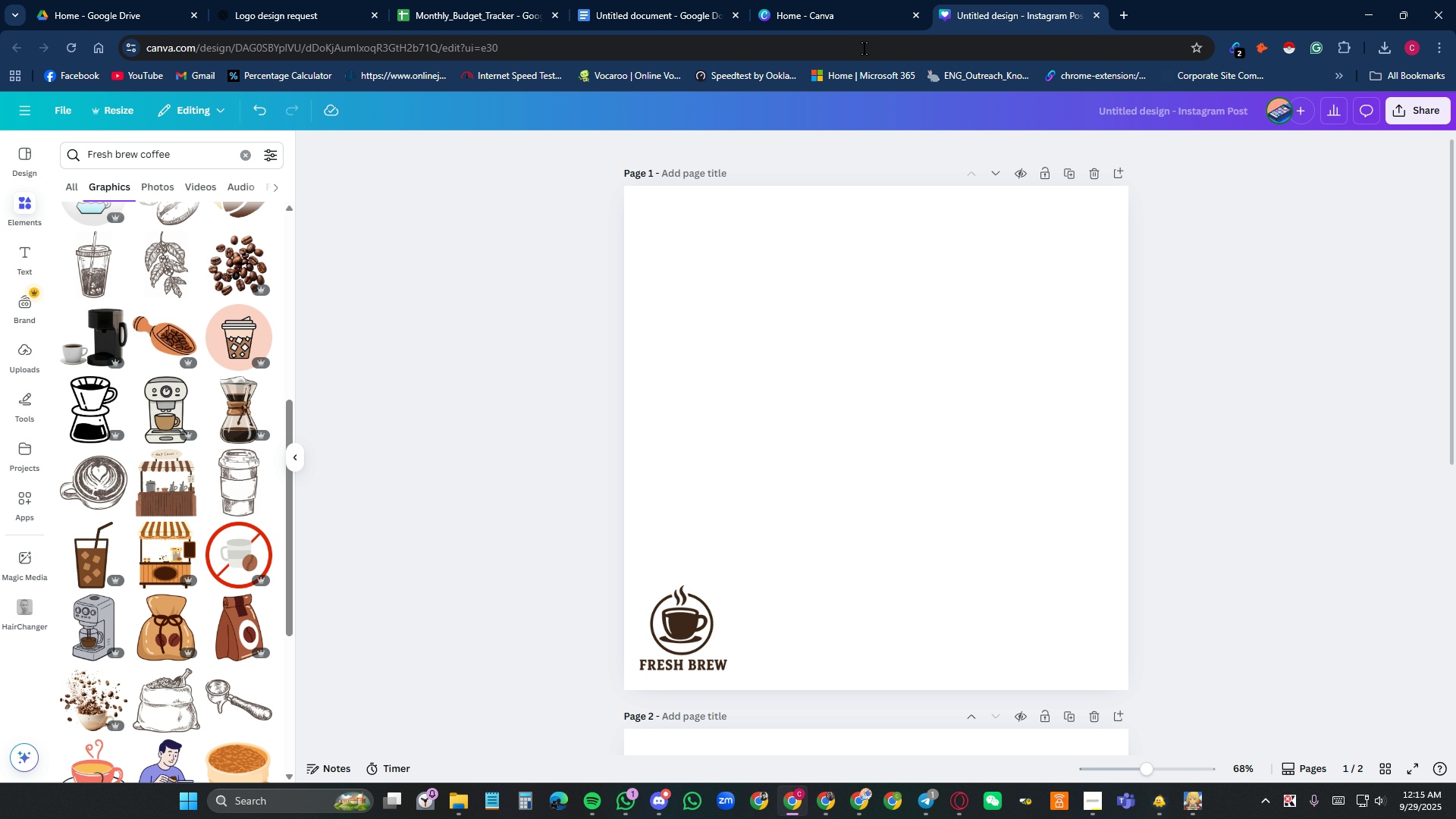 
left_click([858, 24])
 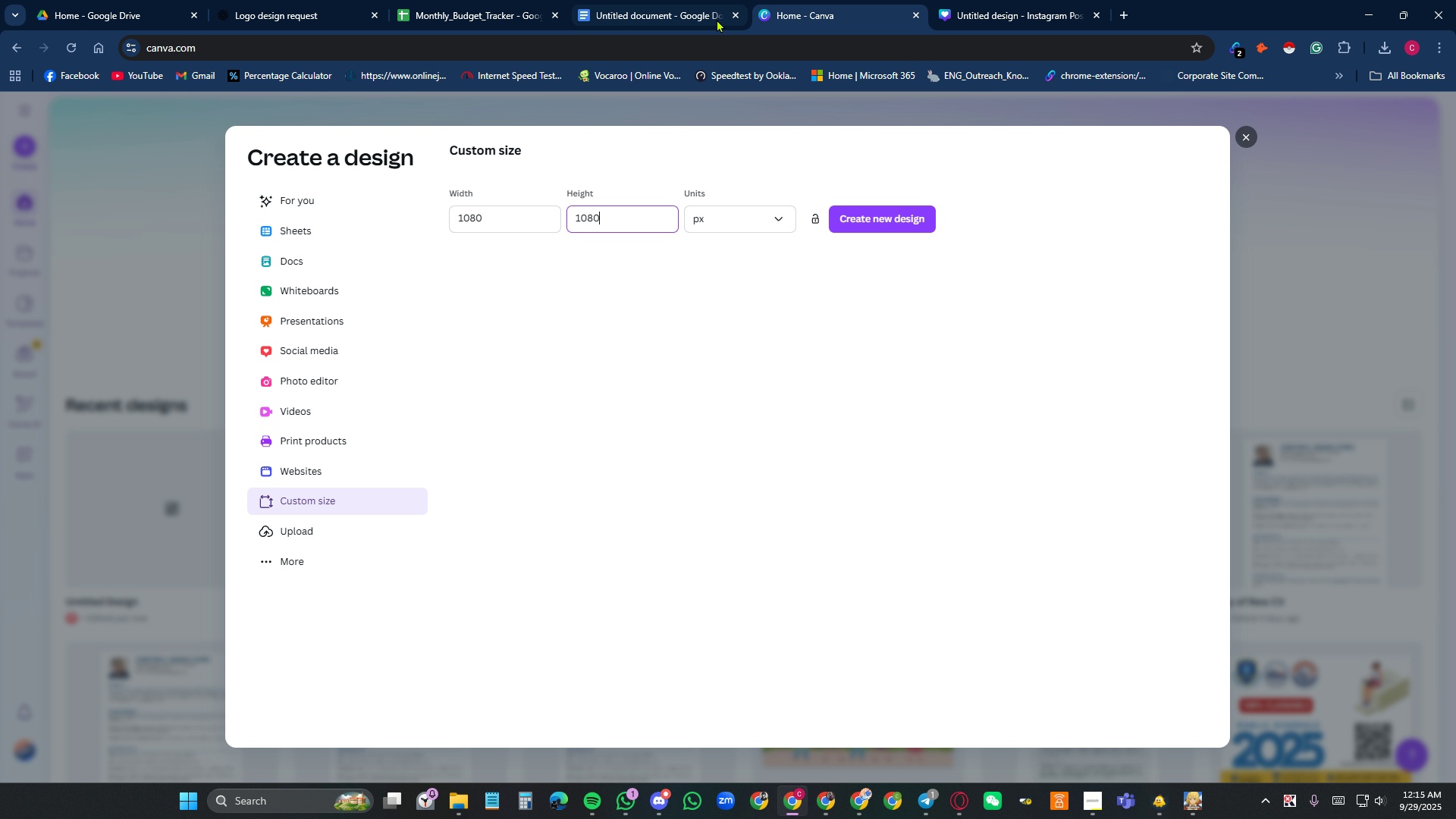 
left_click([711, 19])
 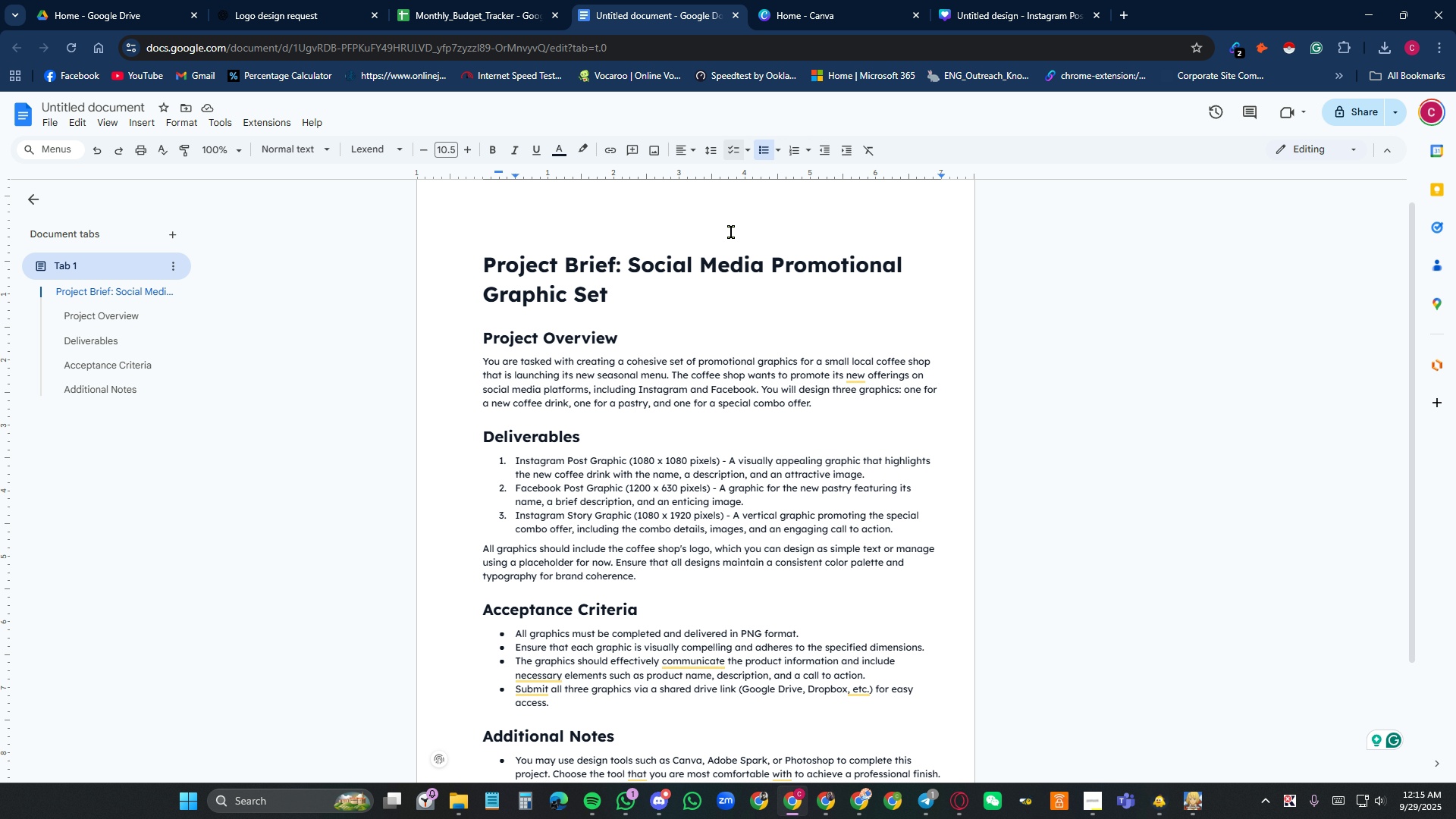 
left_click([852, 10])
 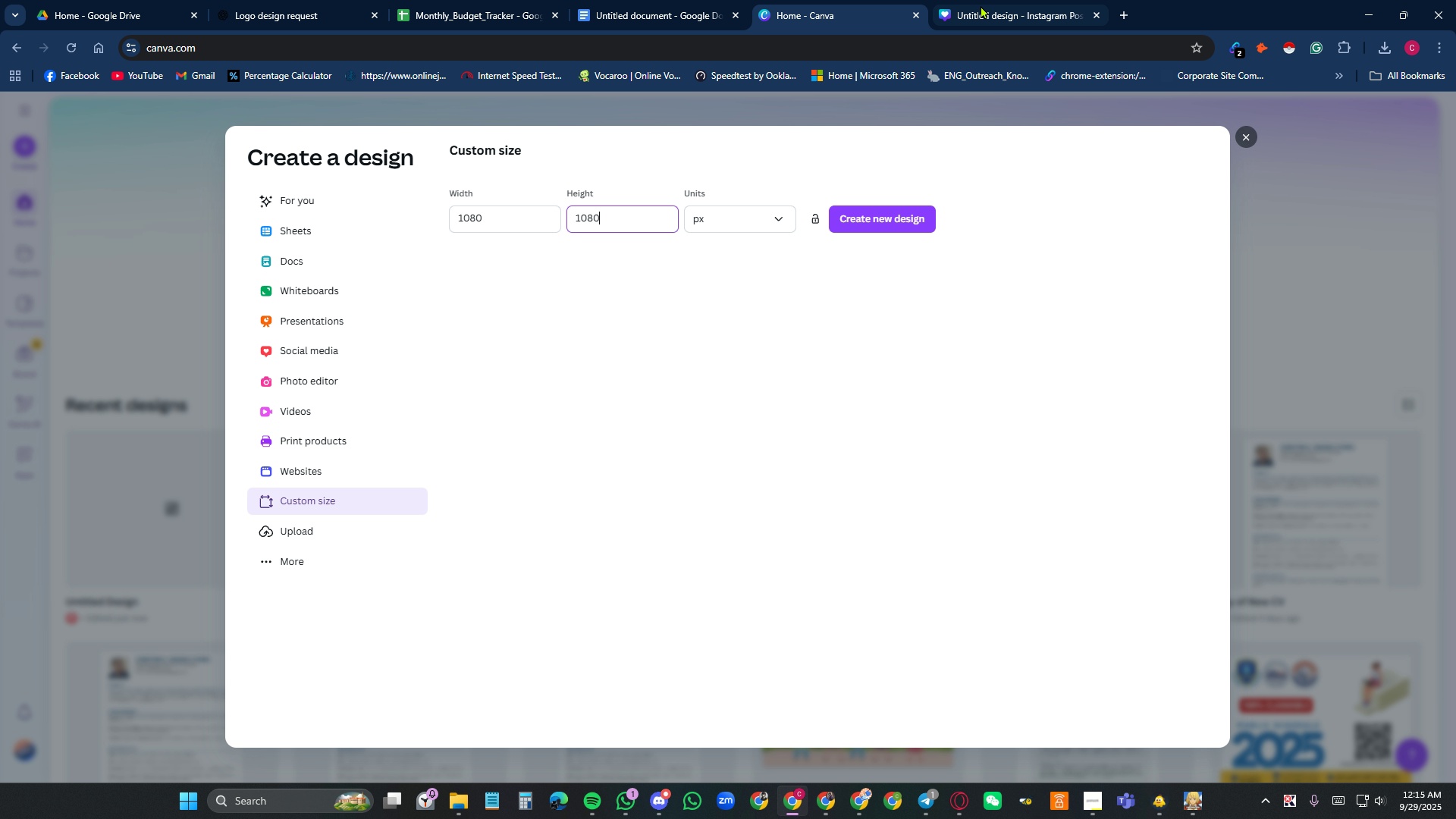 
left_click([981, 5])
 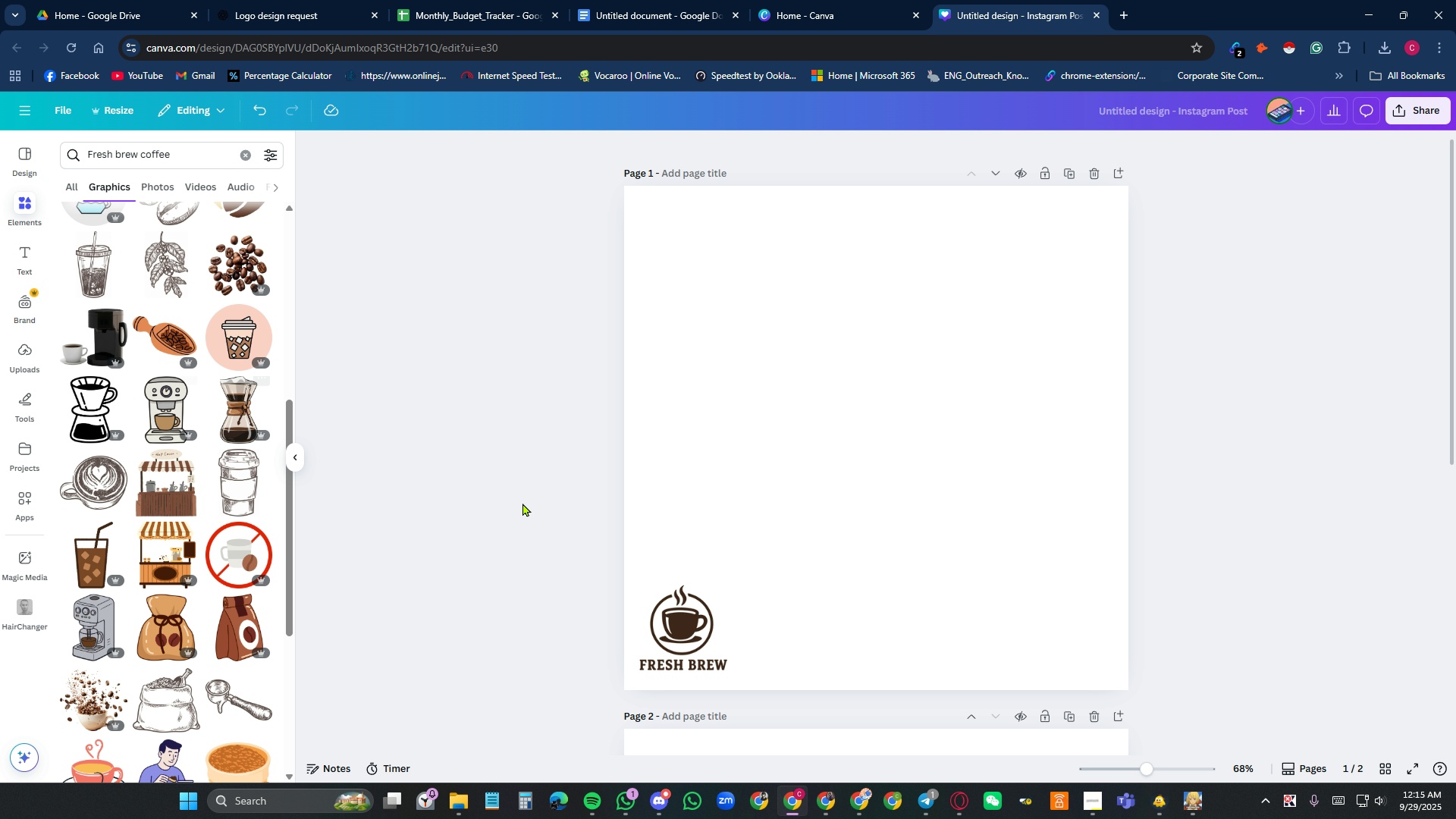 
wait(19.72)
 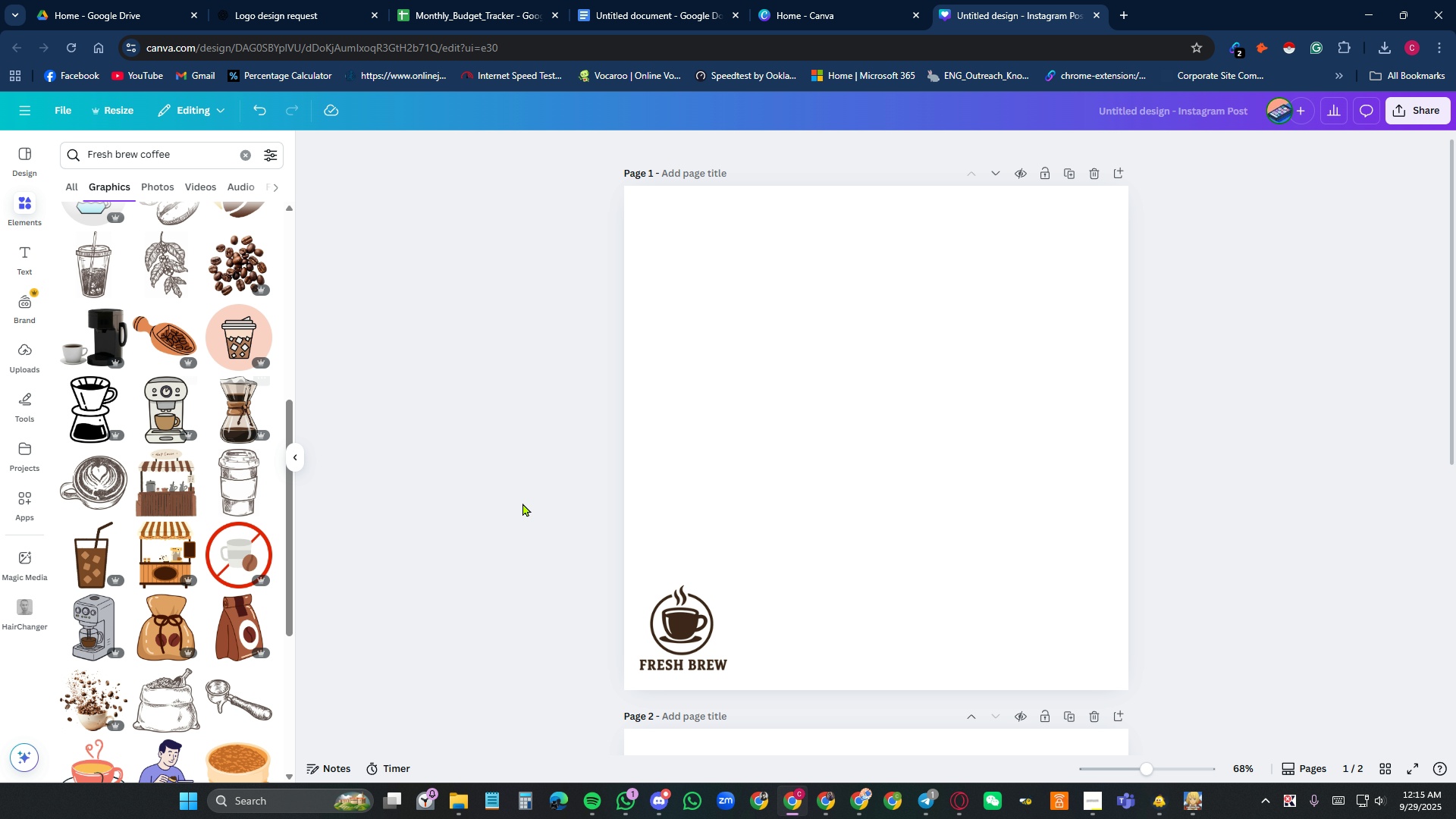 
scroll: coordinate [149, 388], scroll_direction: up, amount: 11.0
 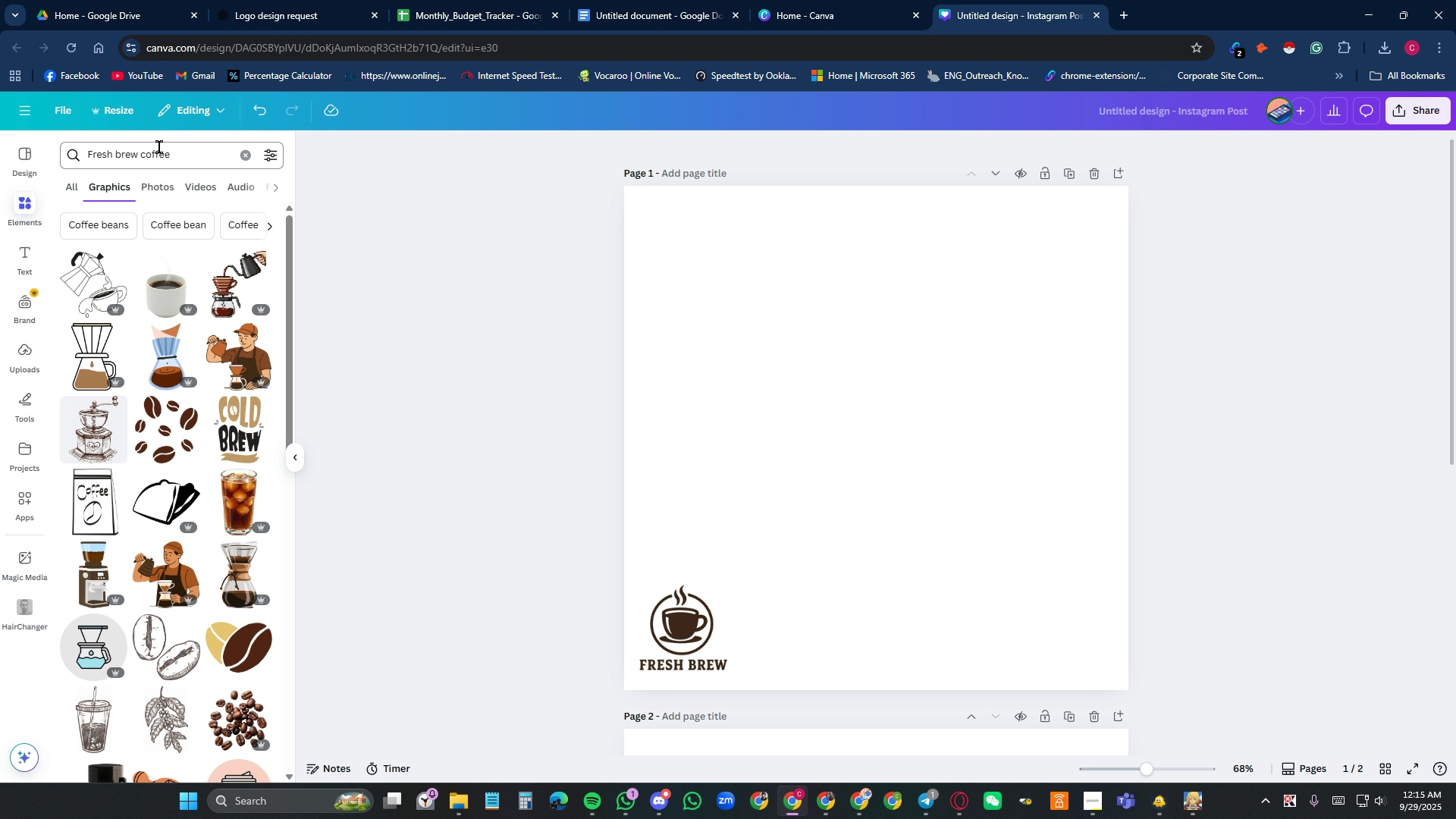 
left_click([174, 153])
 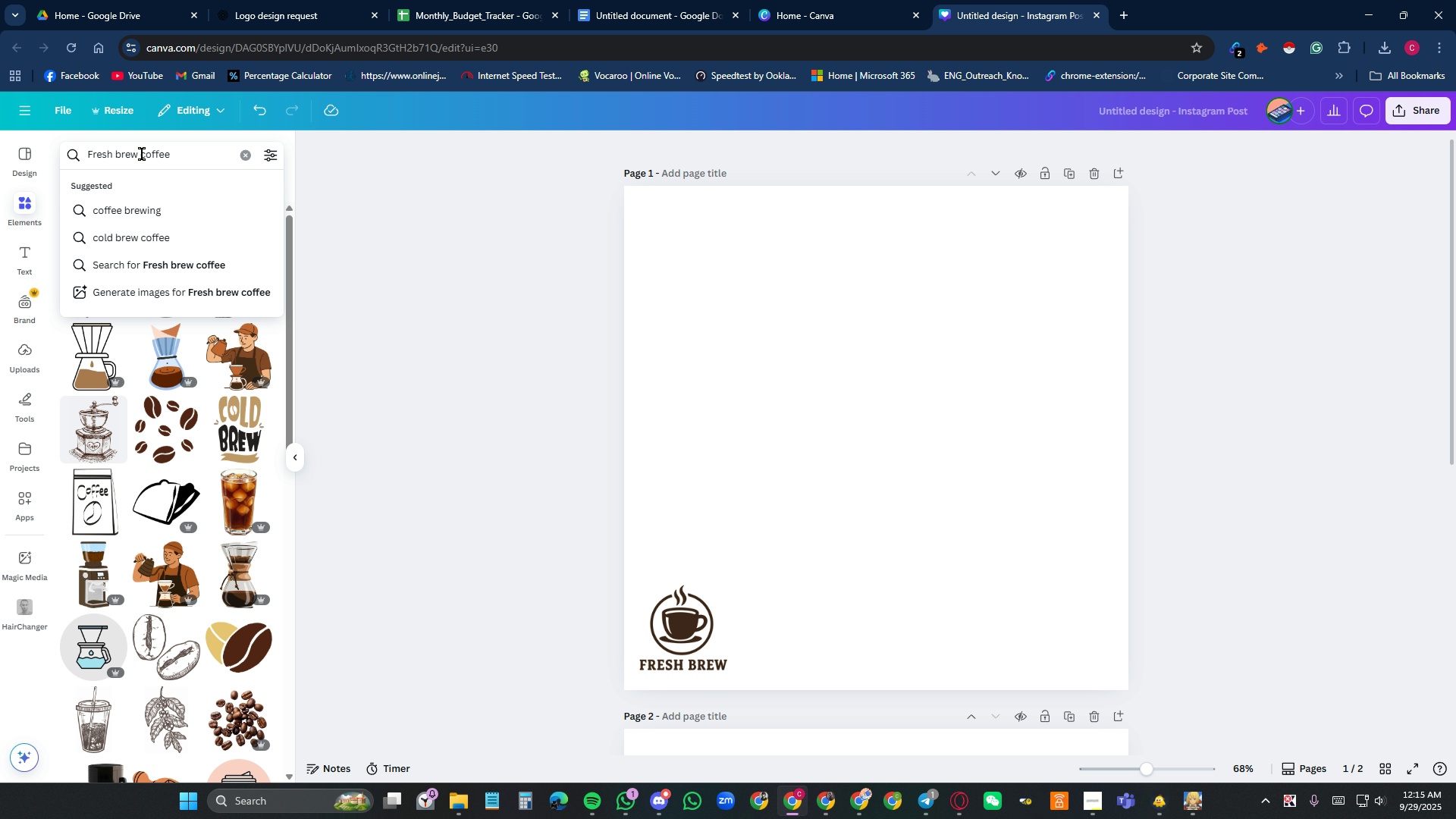 
left_click_drag(start_coordinate=[142, 154], to_coordinate=[31, 153])
 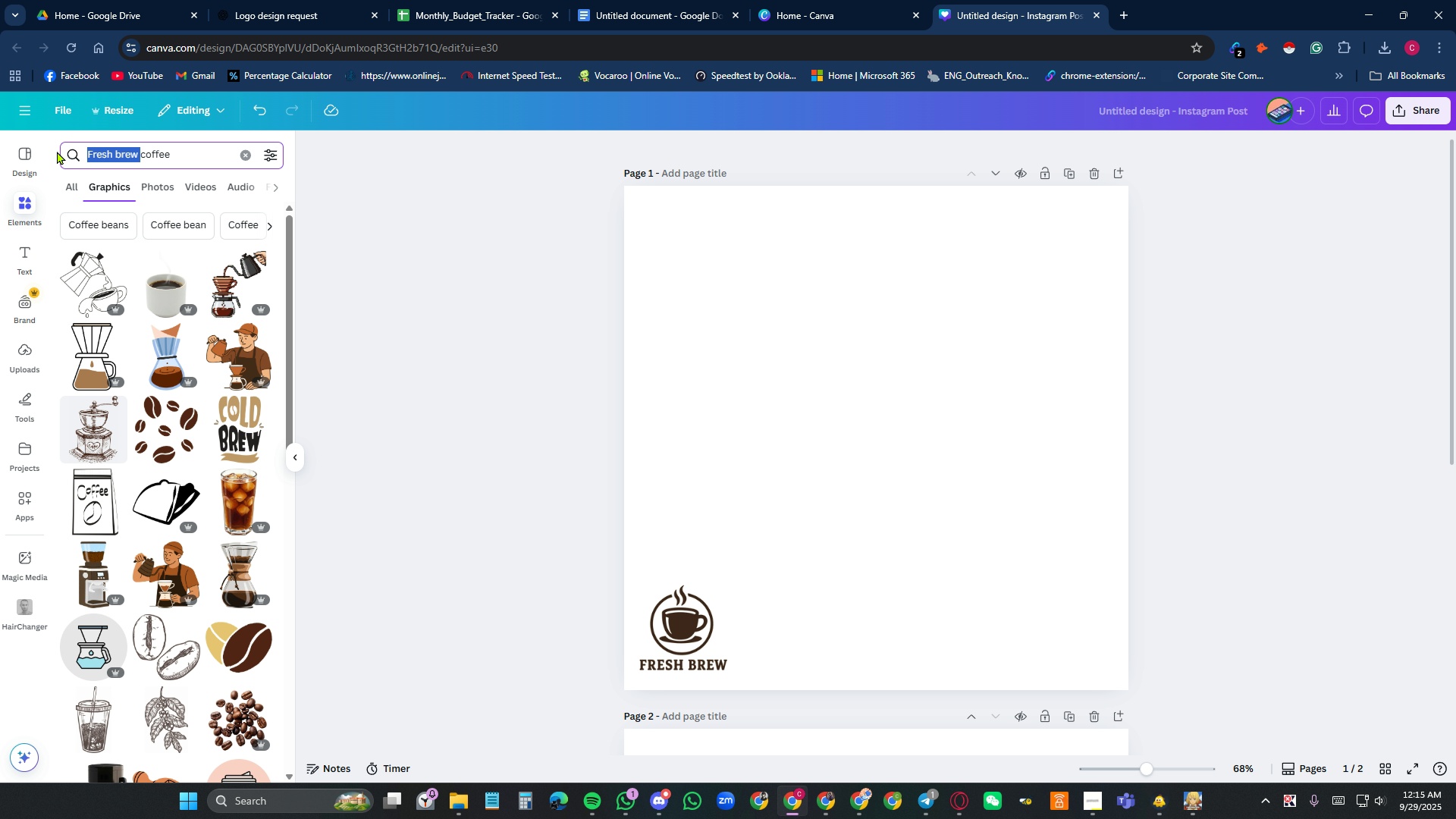 
type(dark mocha [Delete][Delete][Delete][Delete][Delete][Delete]frappe)
 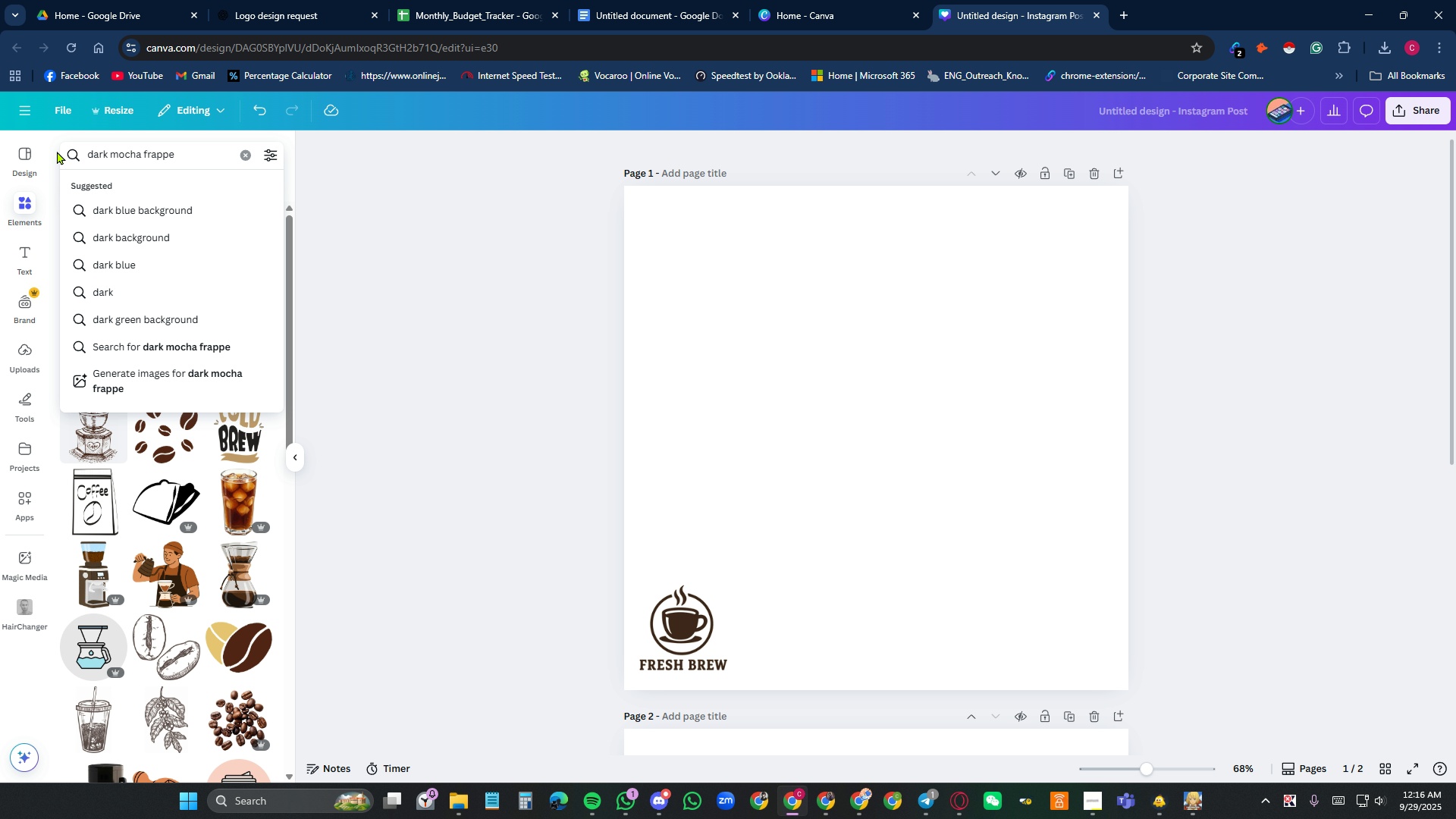 
key(Enter)
 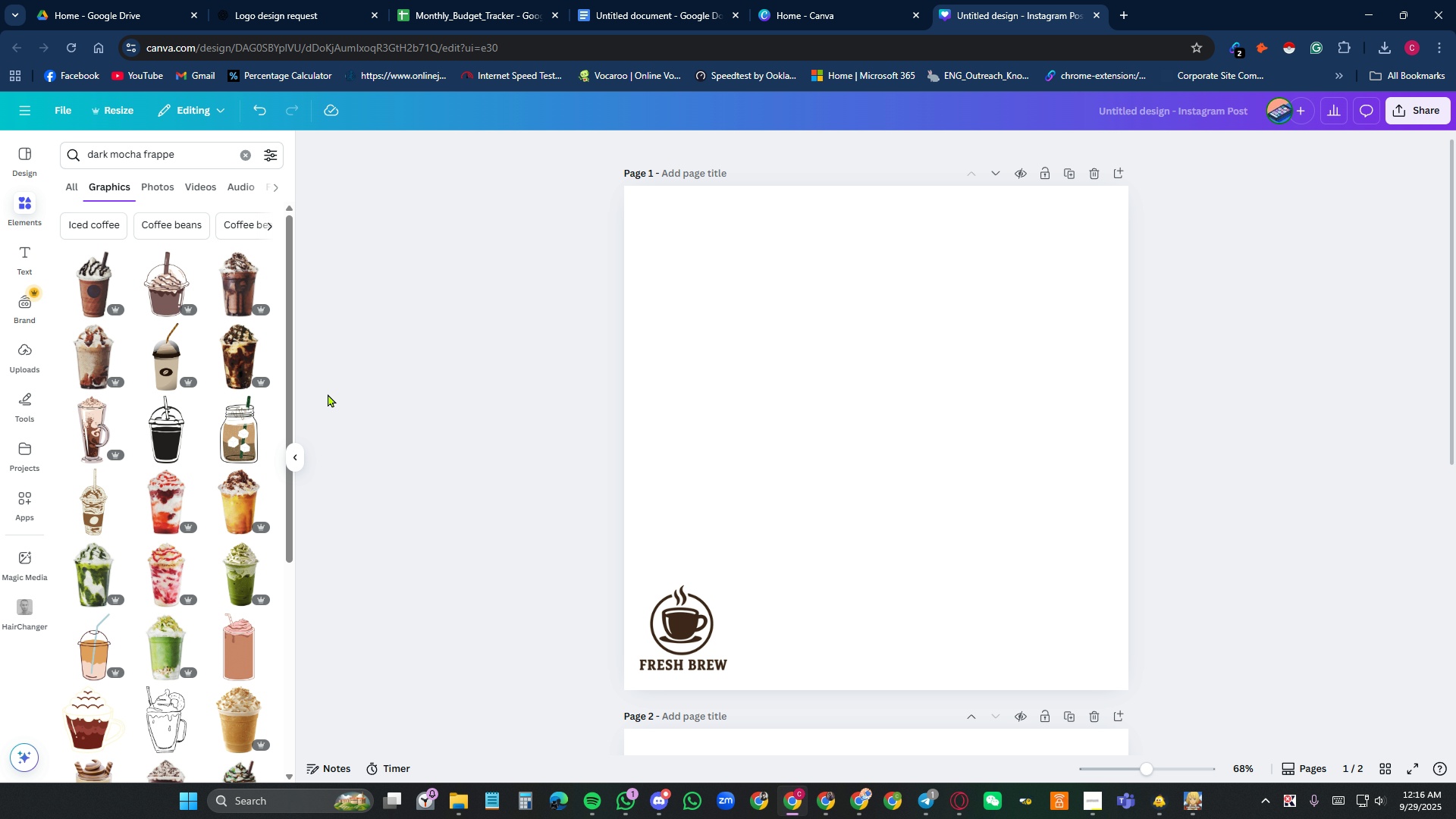 
left_click([244, 357])
 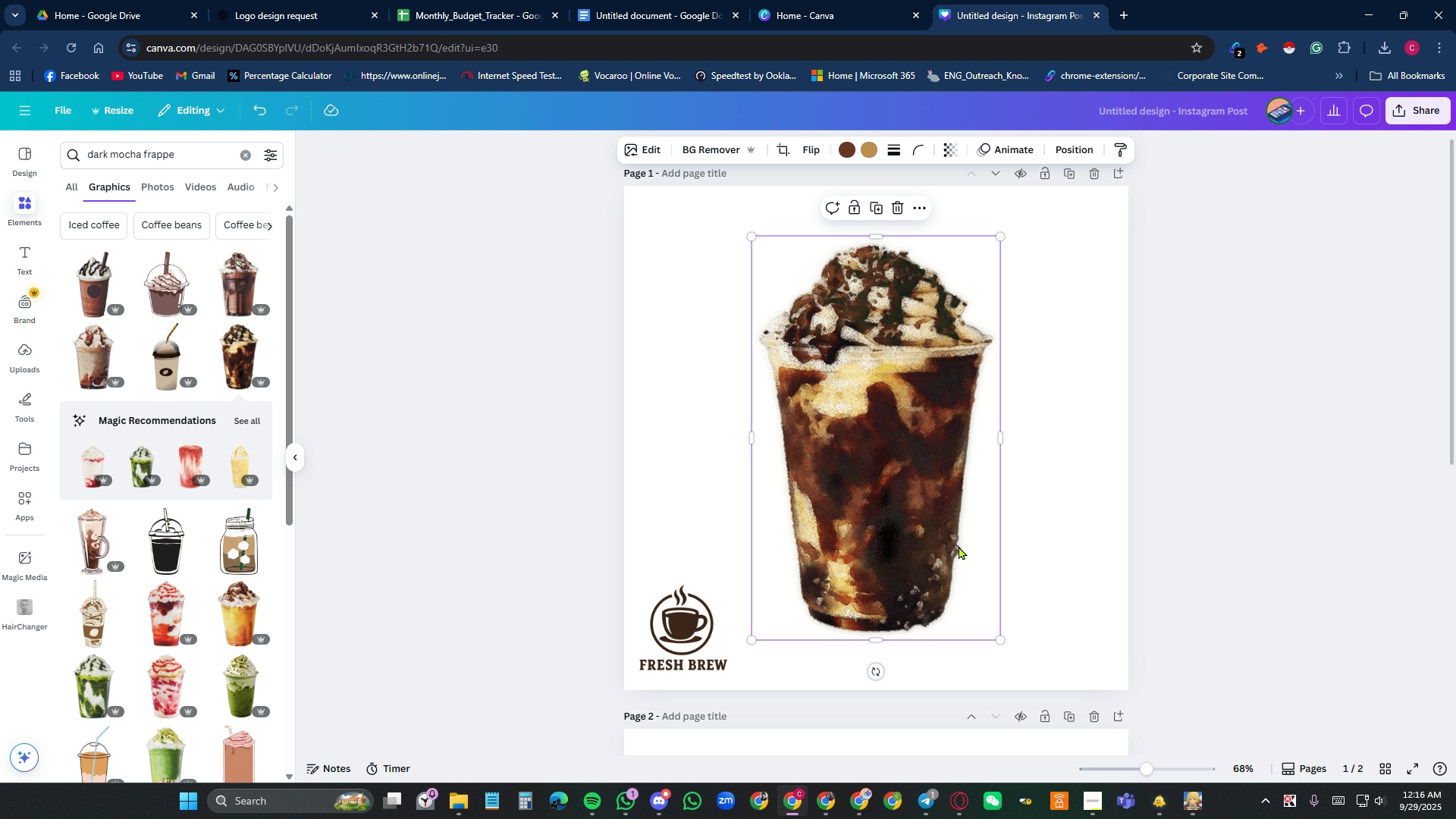 
left_click([953, 539])
 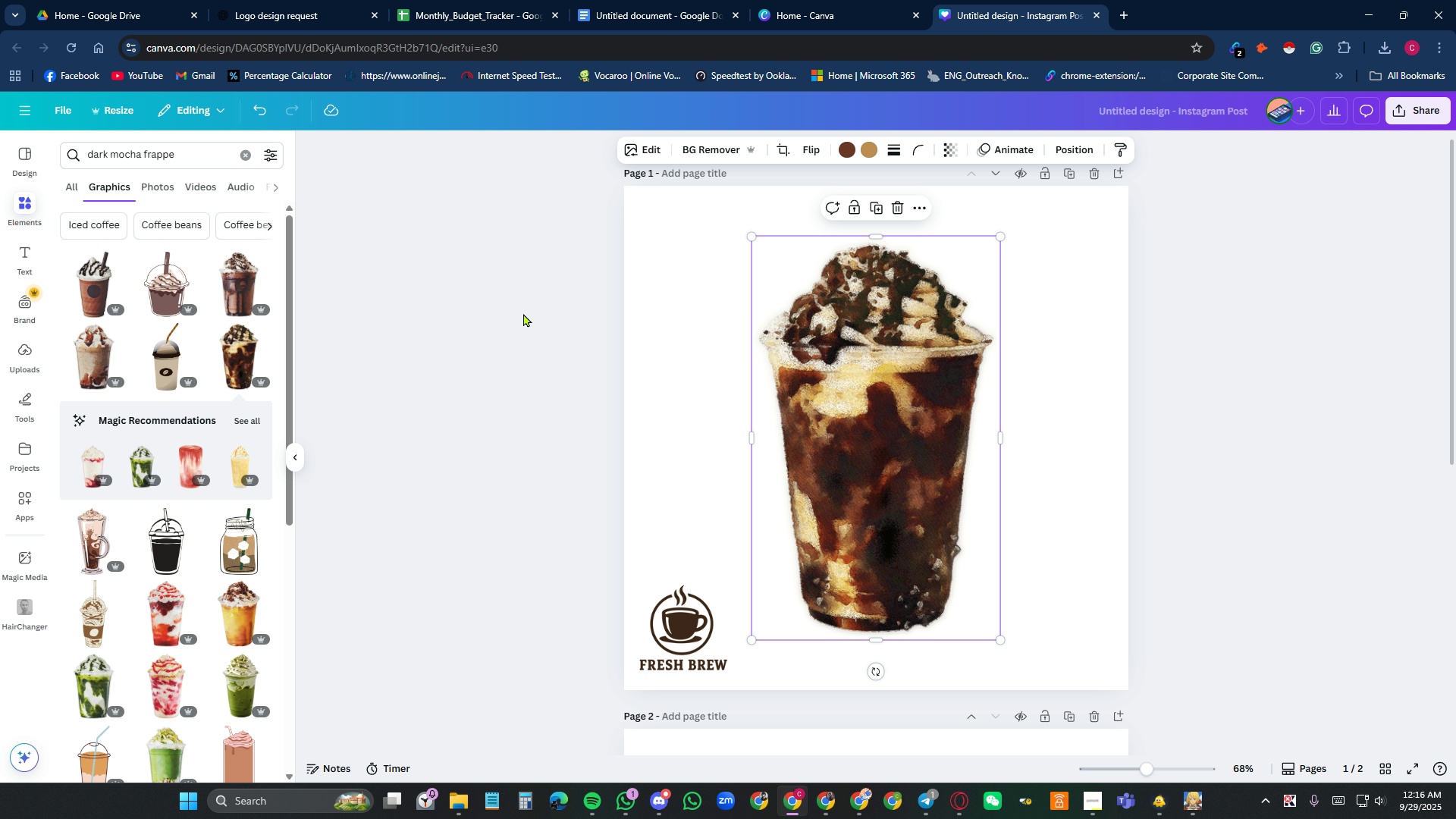 
left_click([162, 190])
 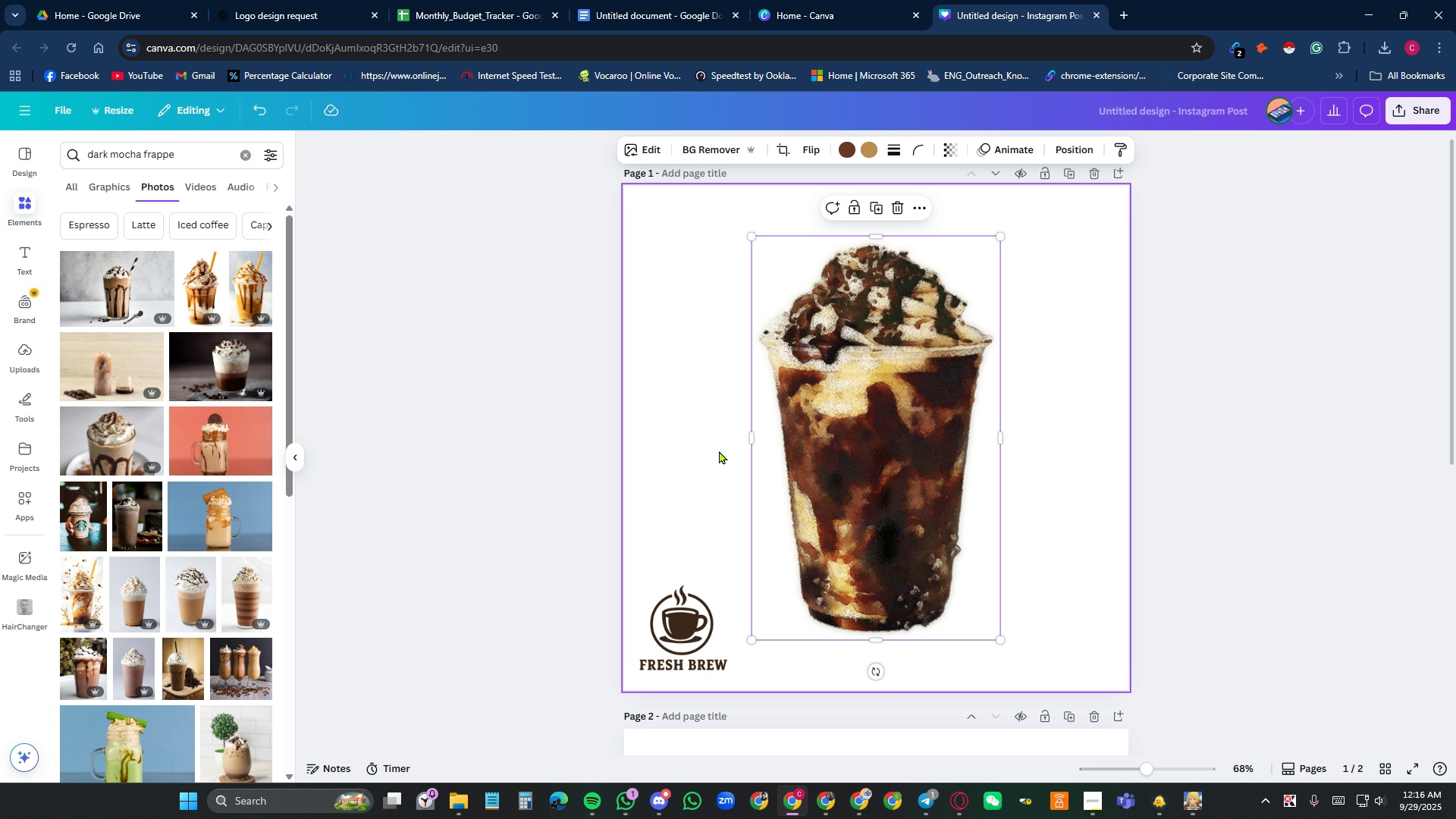 
left_click([897, 481])
 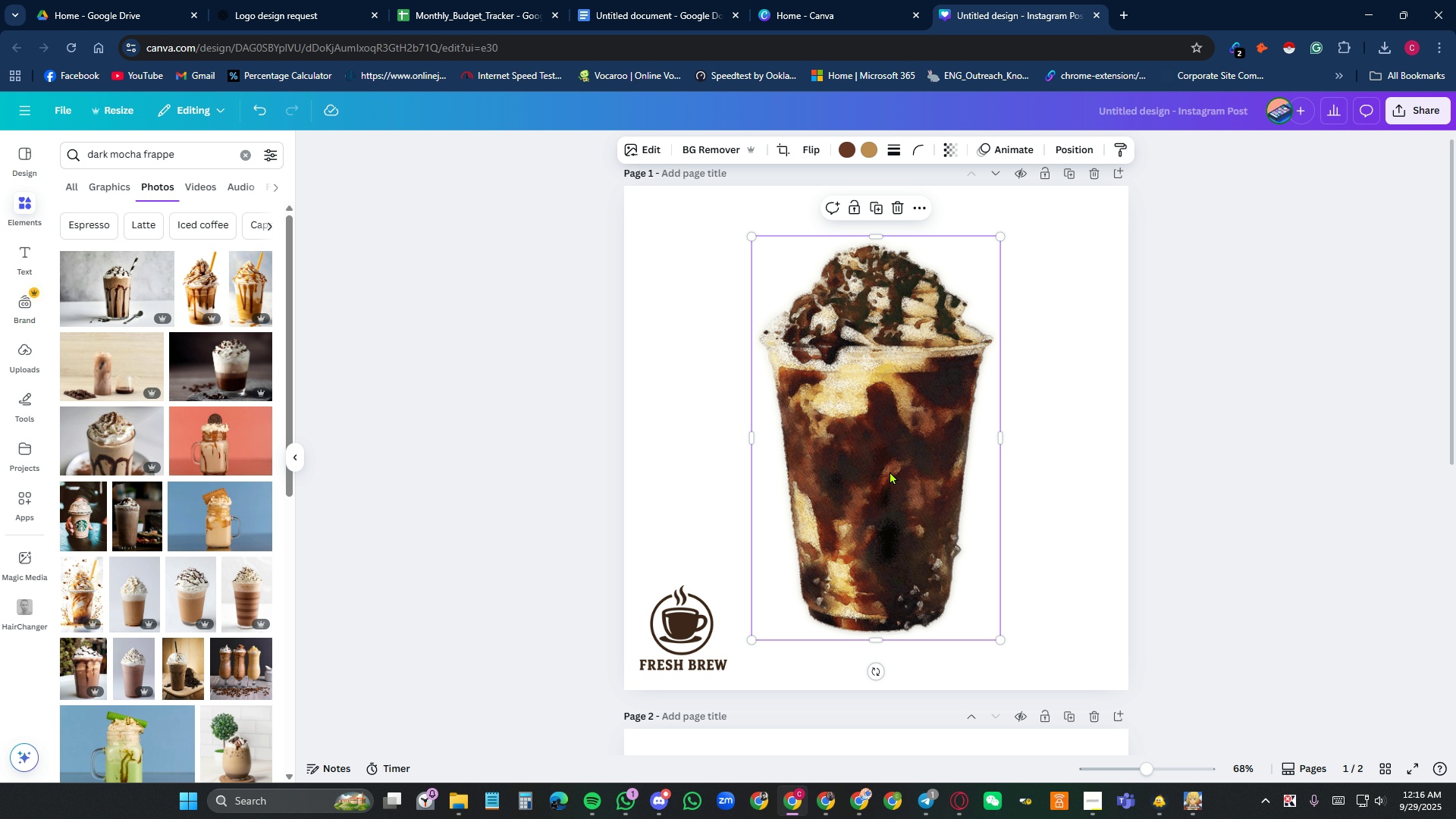 
key(Delete)
 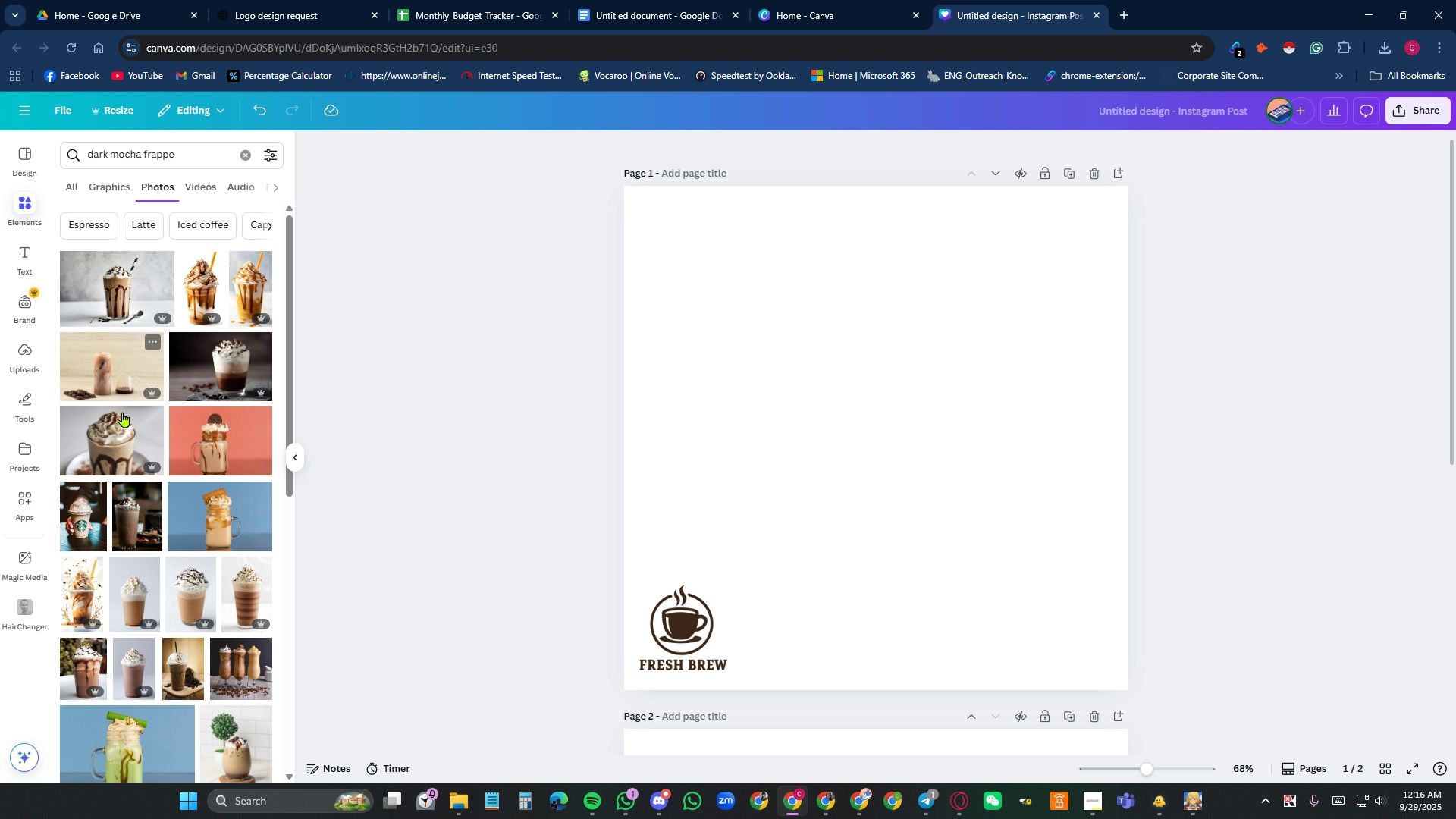 
left_click([115, 417])
 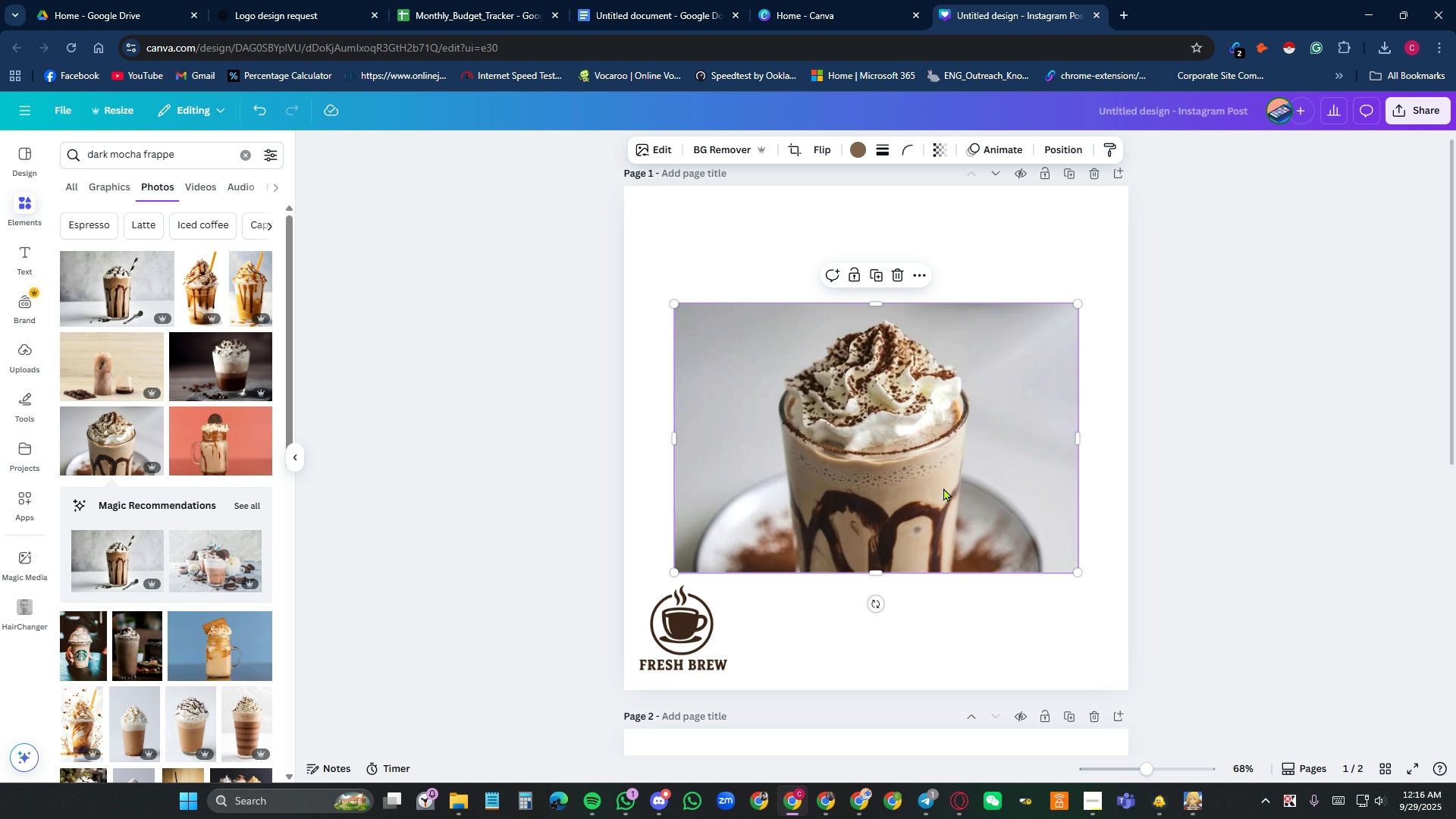 
left_click_drag(start_coordinate=[943, 488], to_coordinate=[993, 371])
 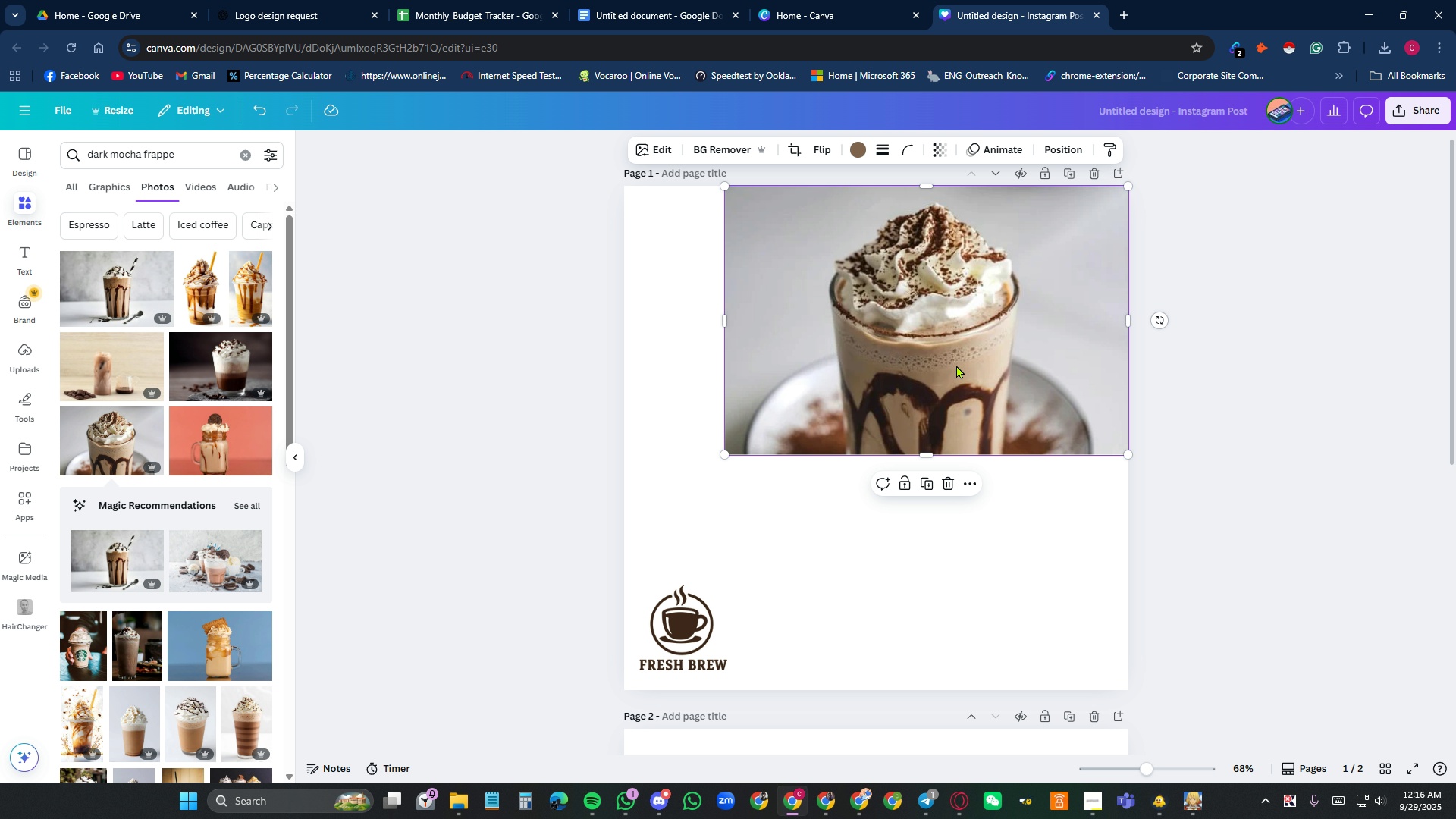 
key(Delete)
 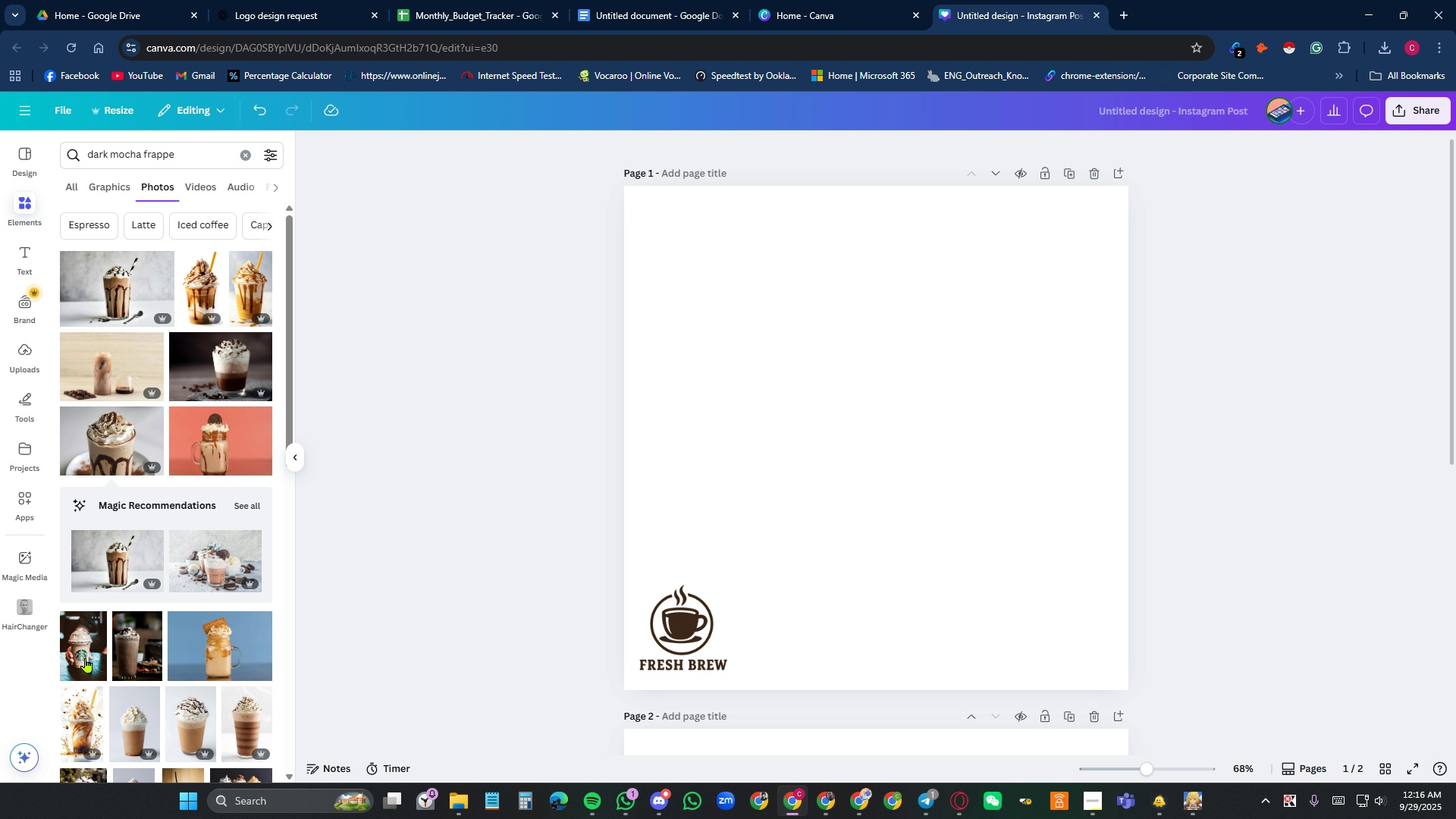 
left_click([86, 659])
 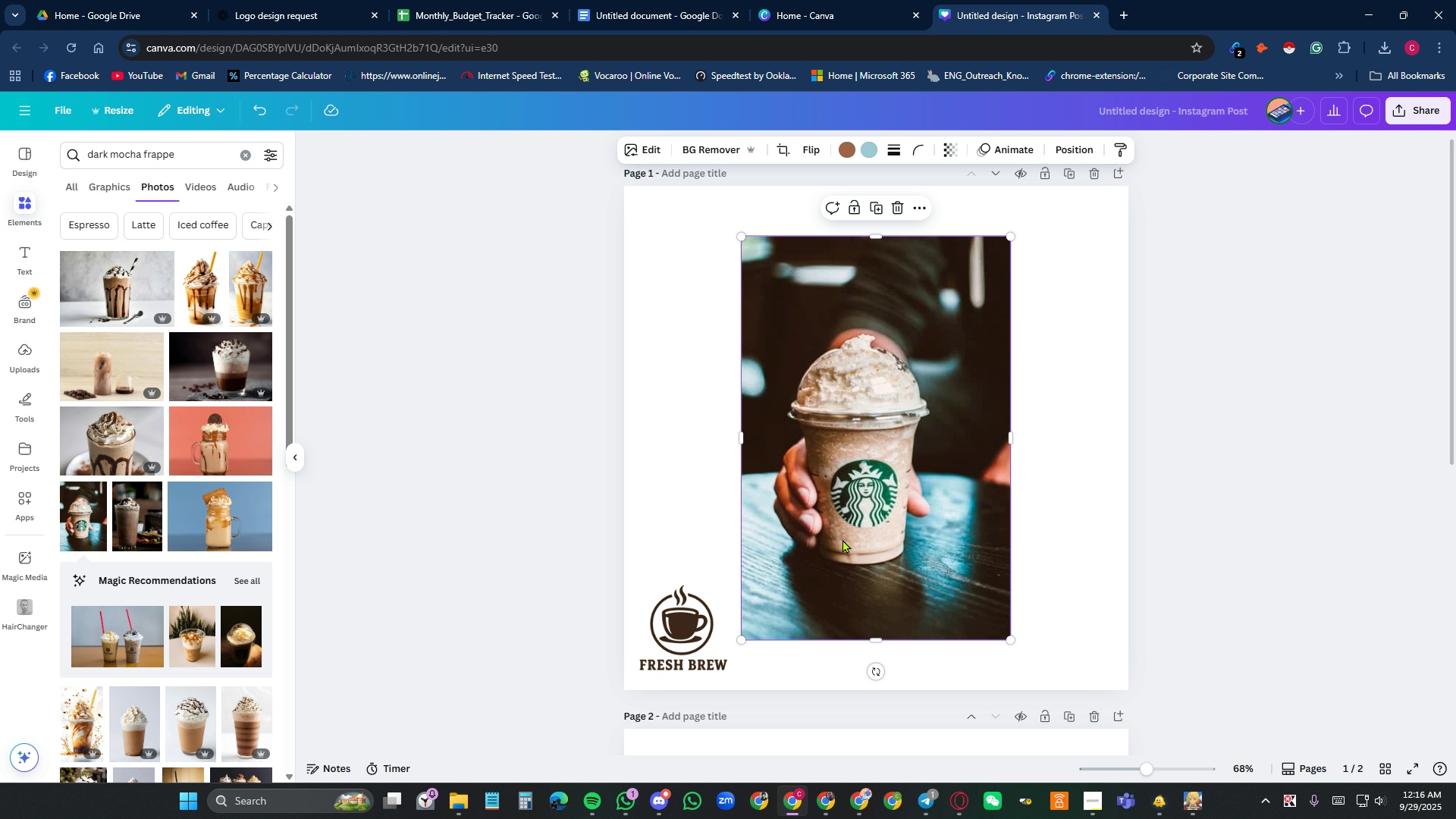 
left_click_drag(start_coordinate=[691, 630], to_coordinate=[864, 509])
 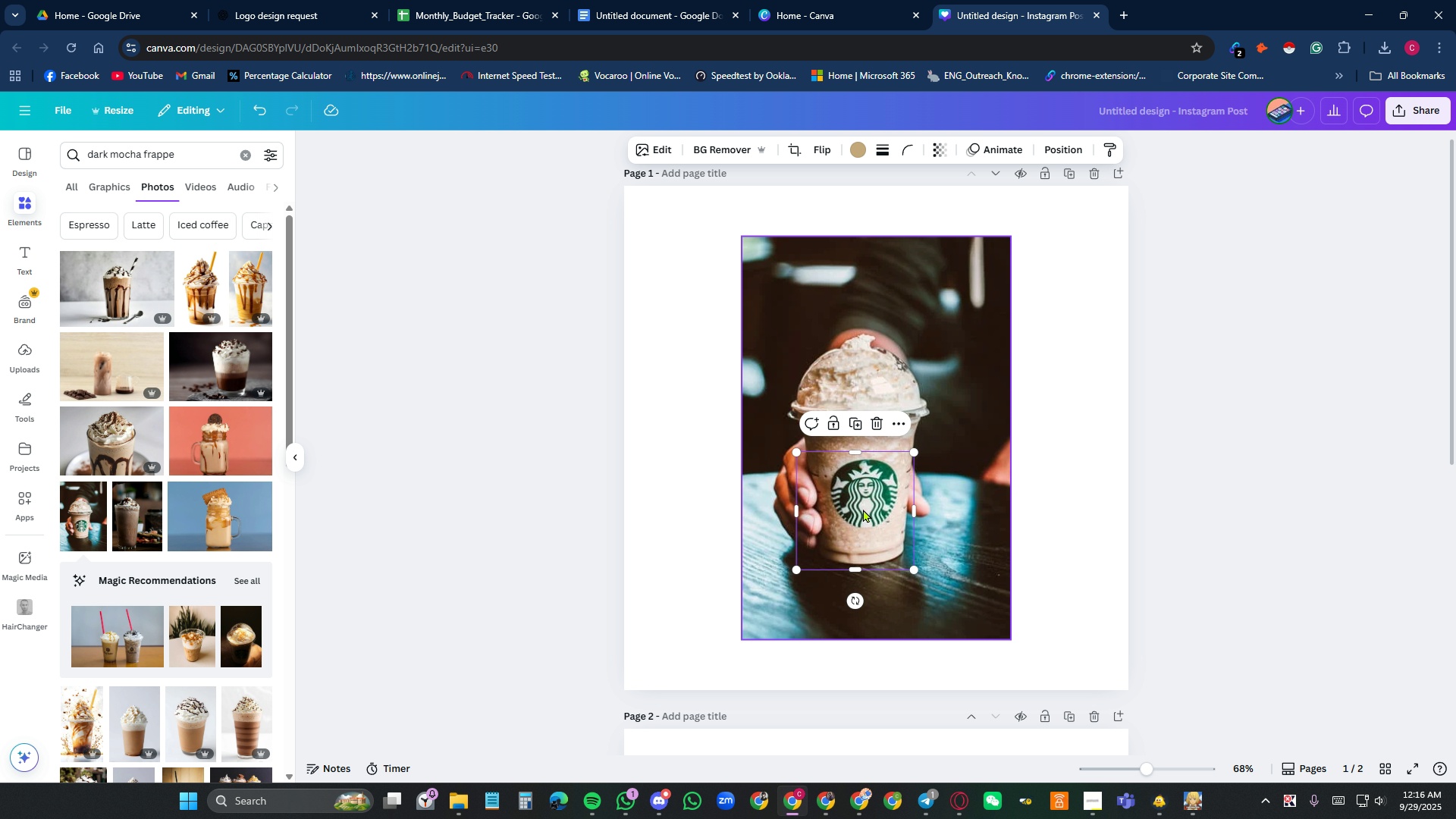 
left_click_drag(start_coordinate=[863, 509], to_coordinate=[718, 544])
 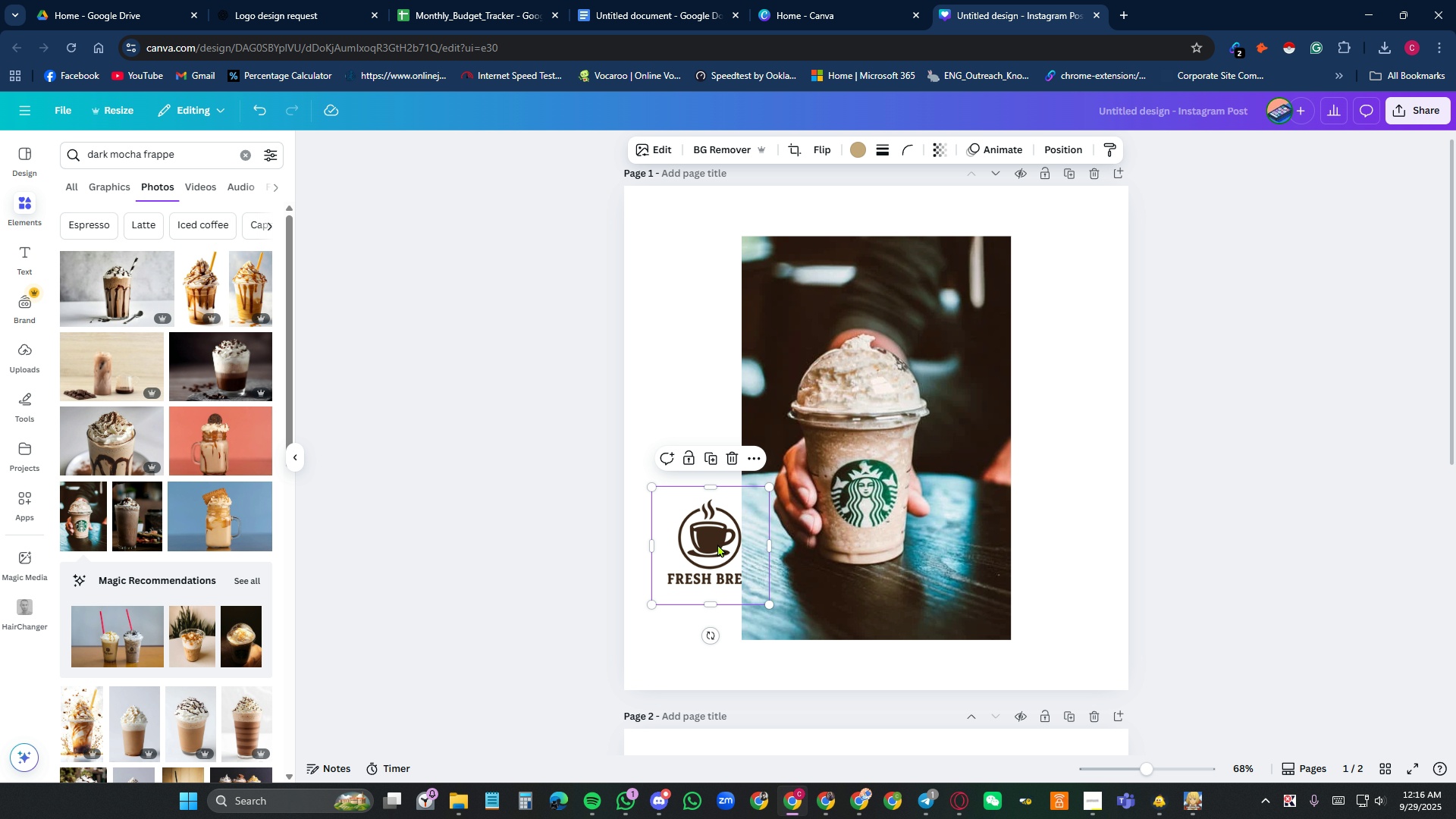 
right_click([717, 544])
 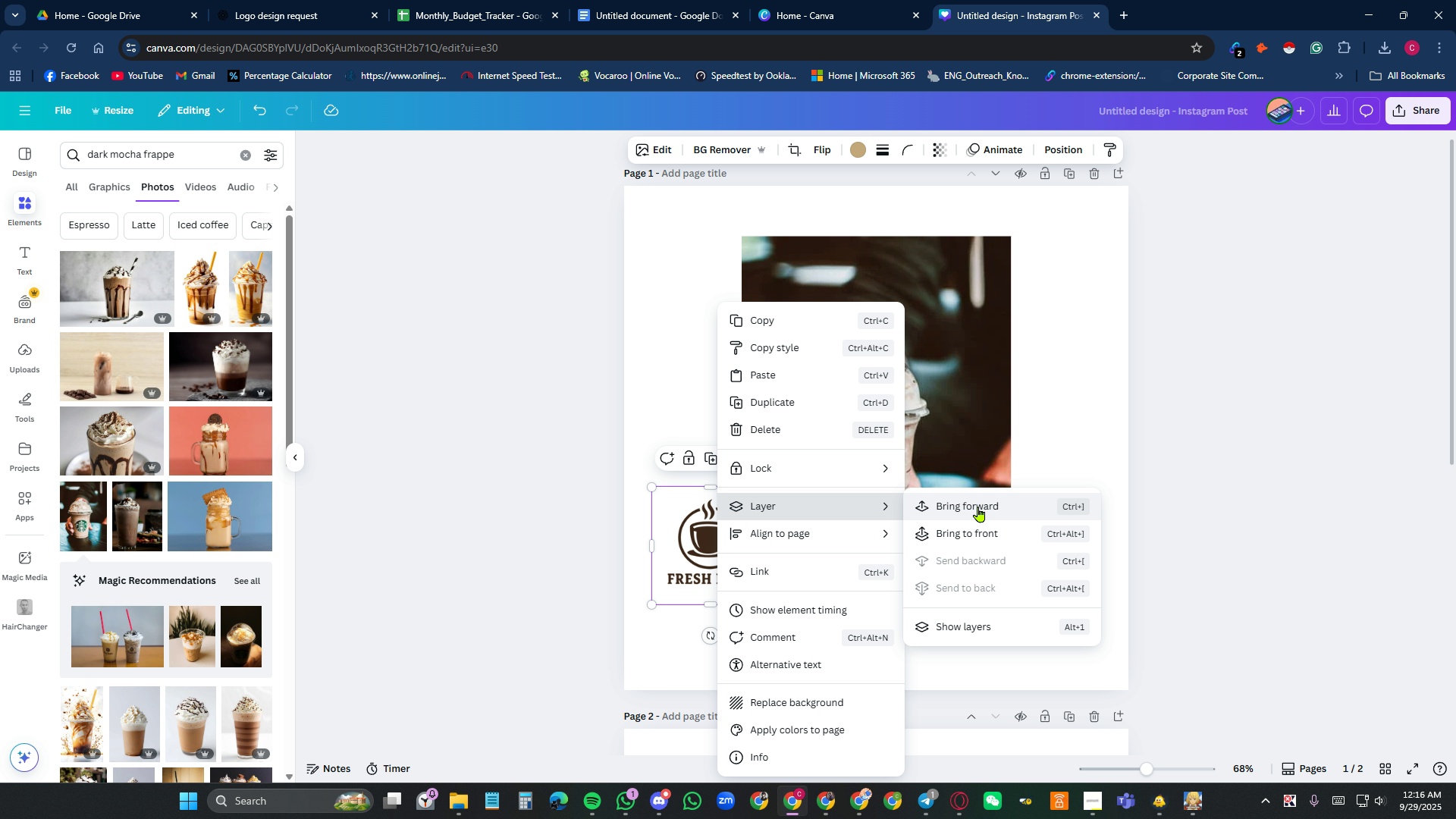 
left_click([982, 507])
 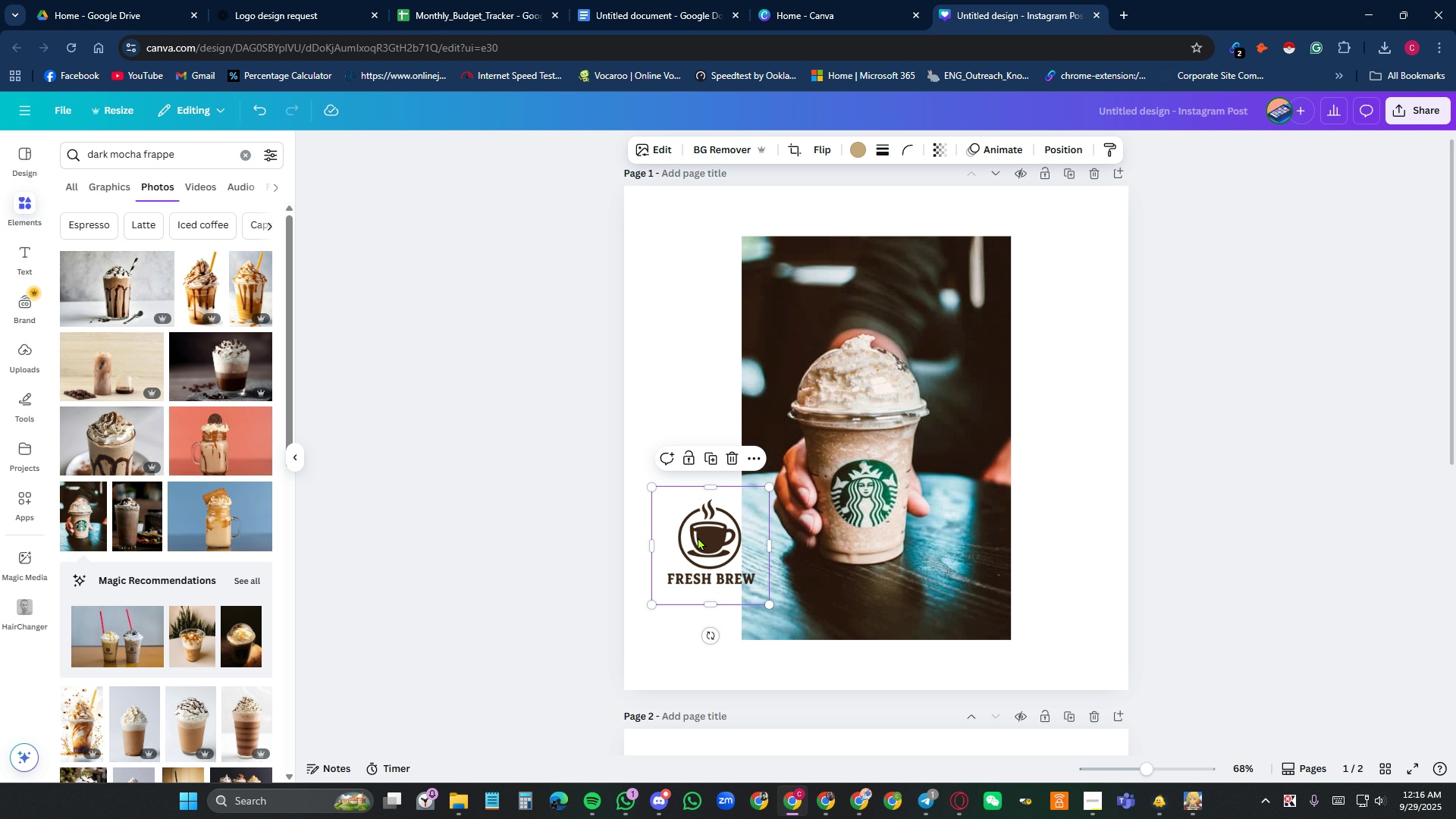 
left_click_drag(start_coordinate=[697, 537], to_coordinate=[664, 620])
 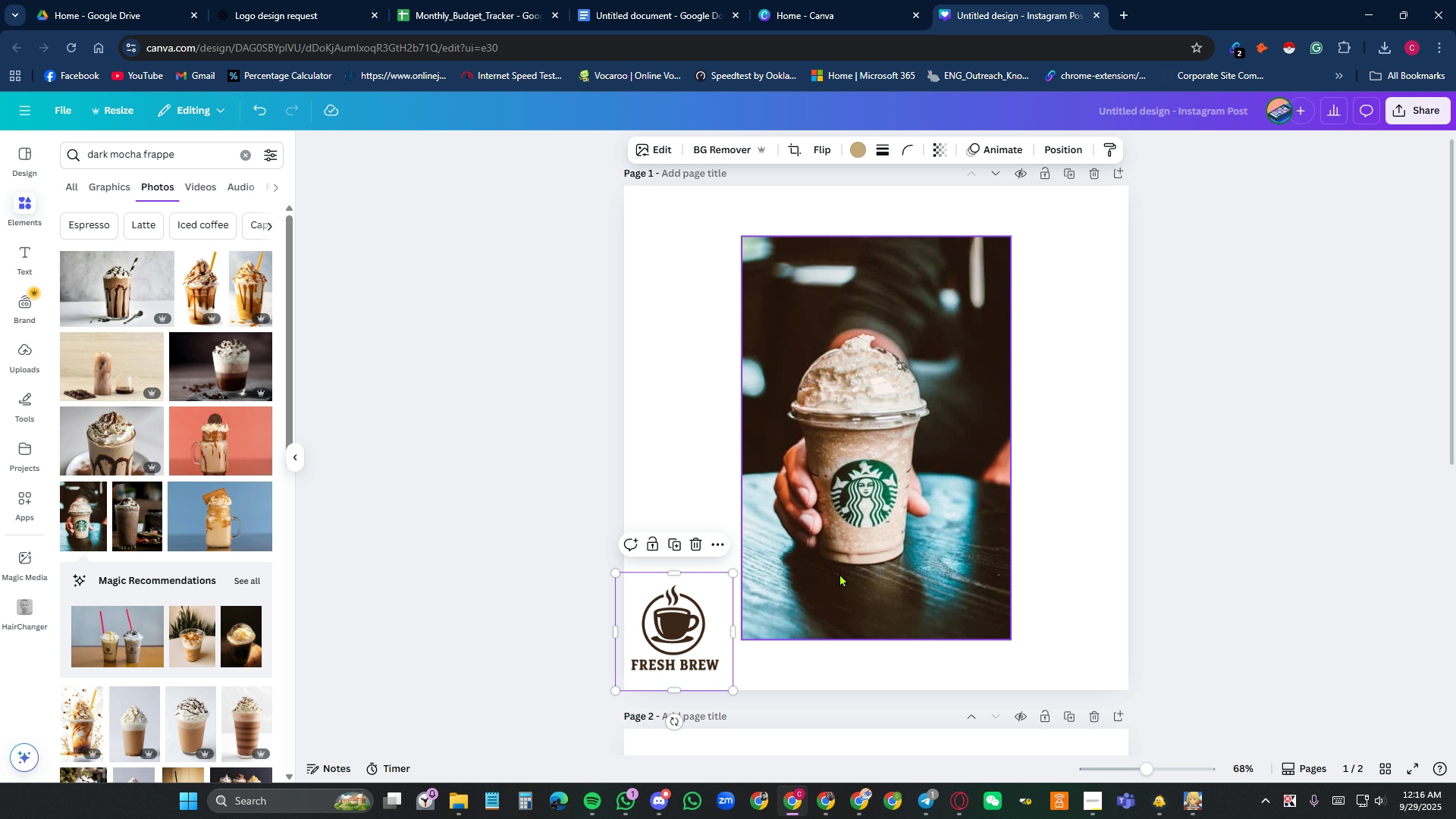 
left_click([839, 573])
 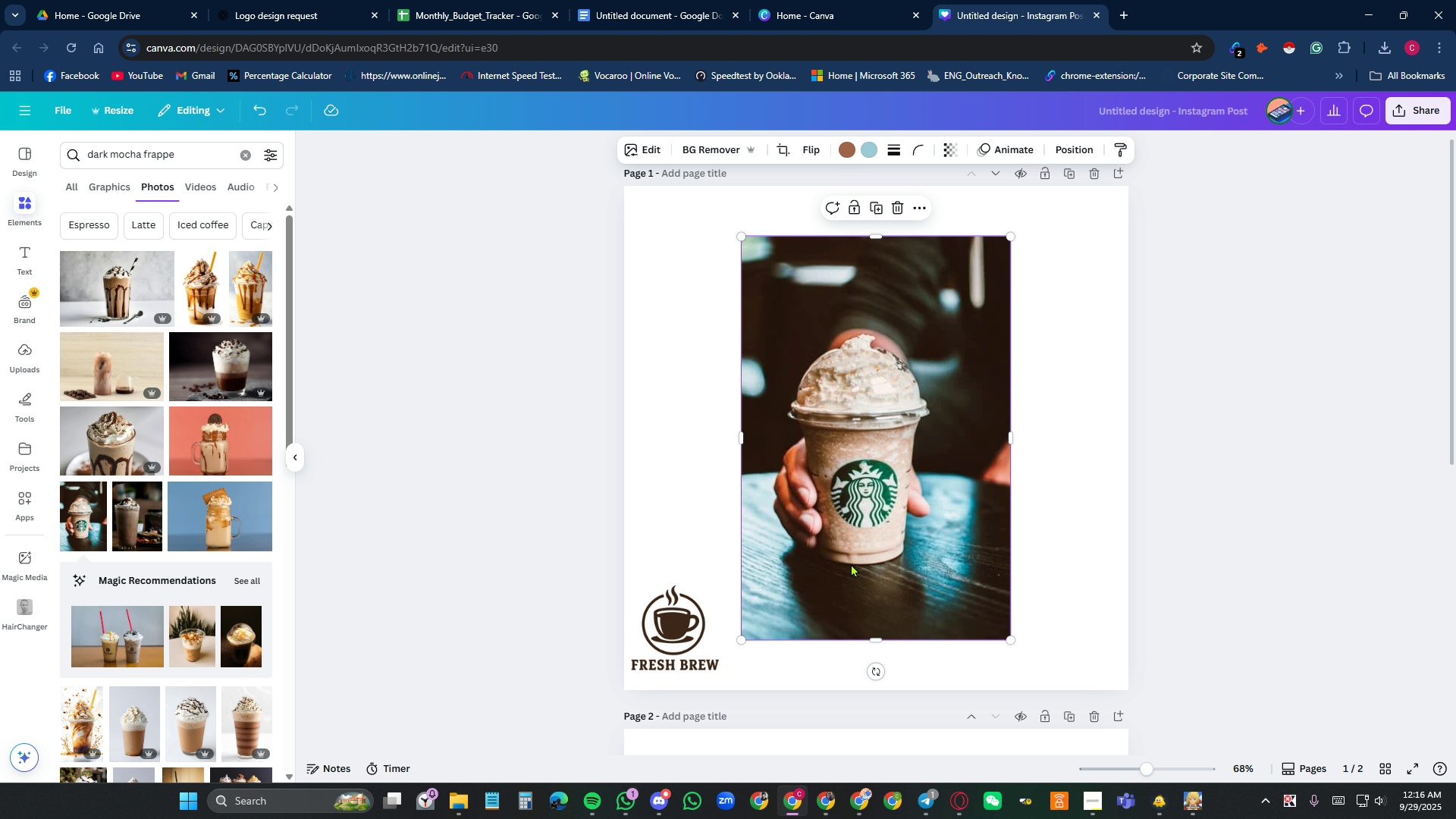 
key(Delete)
 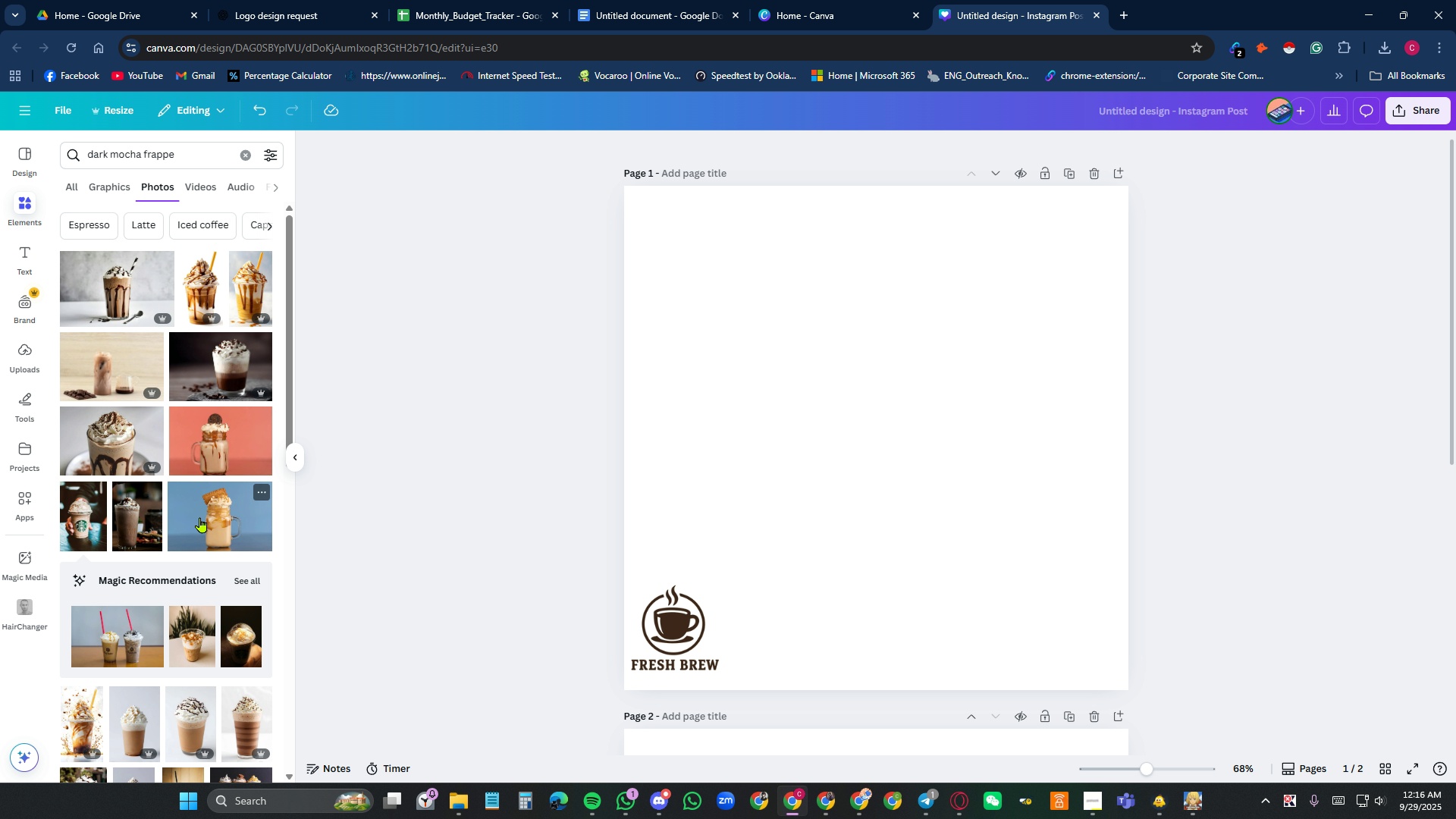 
scroll: coordinate [122, 537], scroll_direction: down, amount: 1.0
 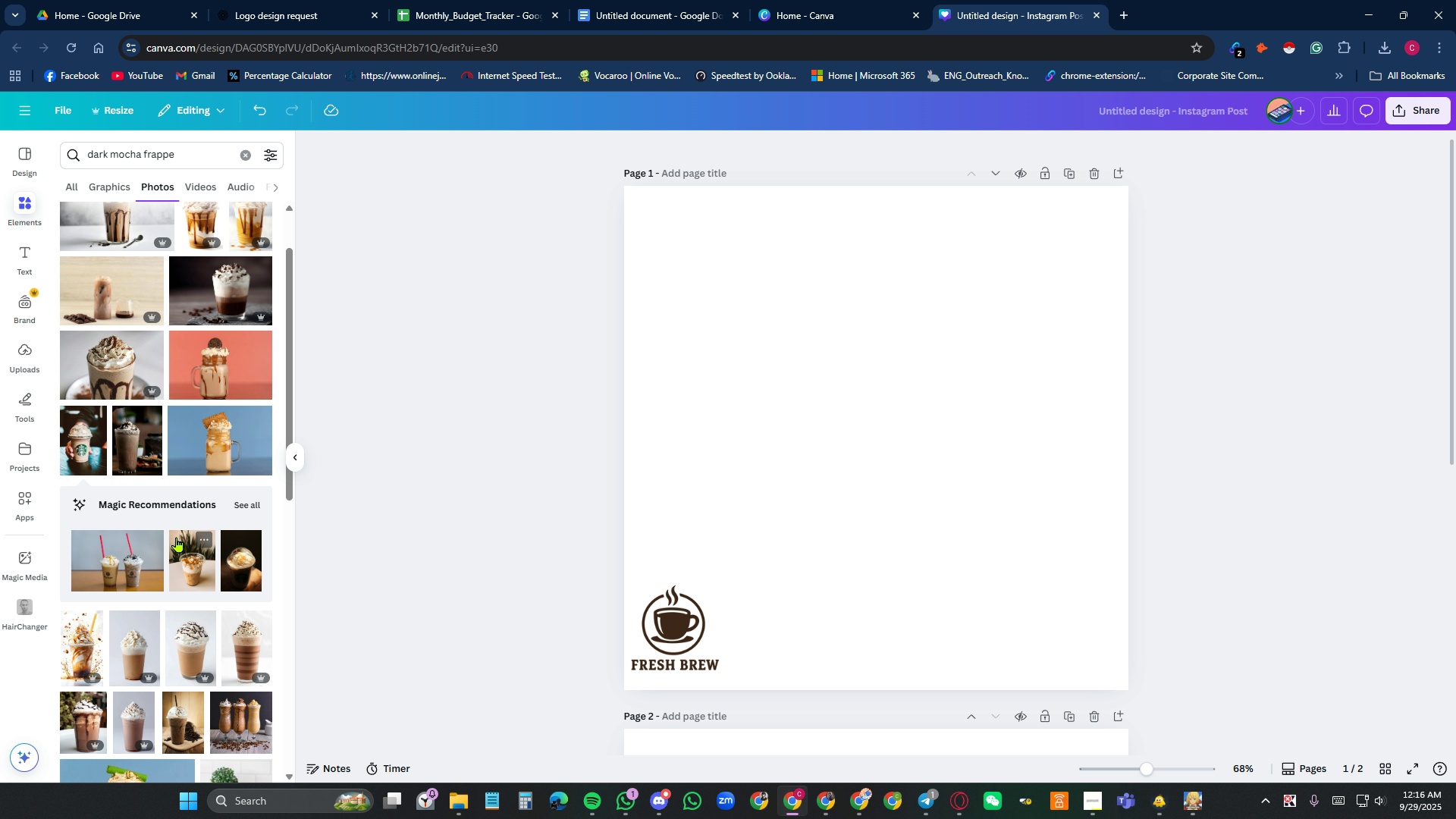 
left_click([136, 427])
 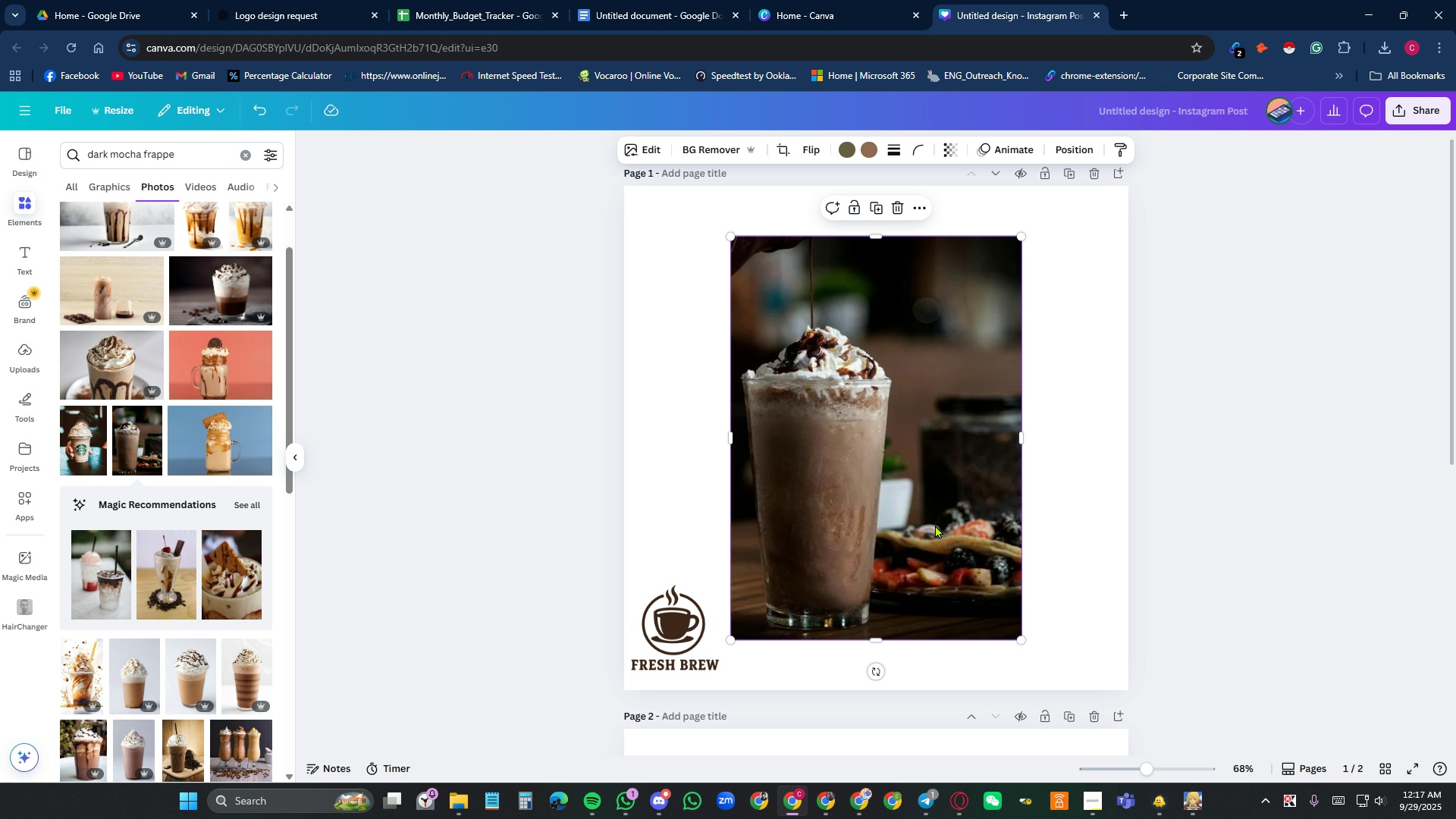 
left_click_drag(start_coordinate=[935, 525], to_coordinate=[880, 489])
 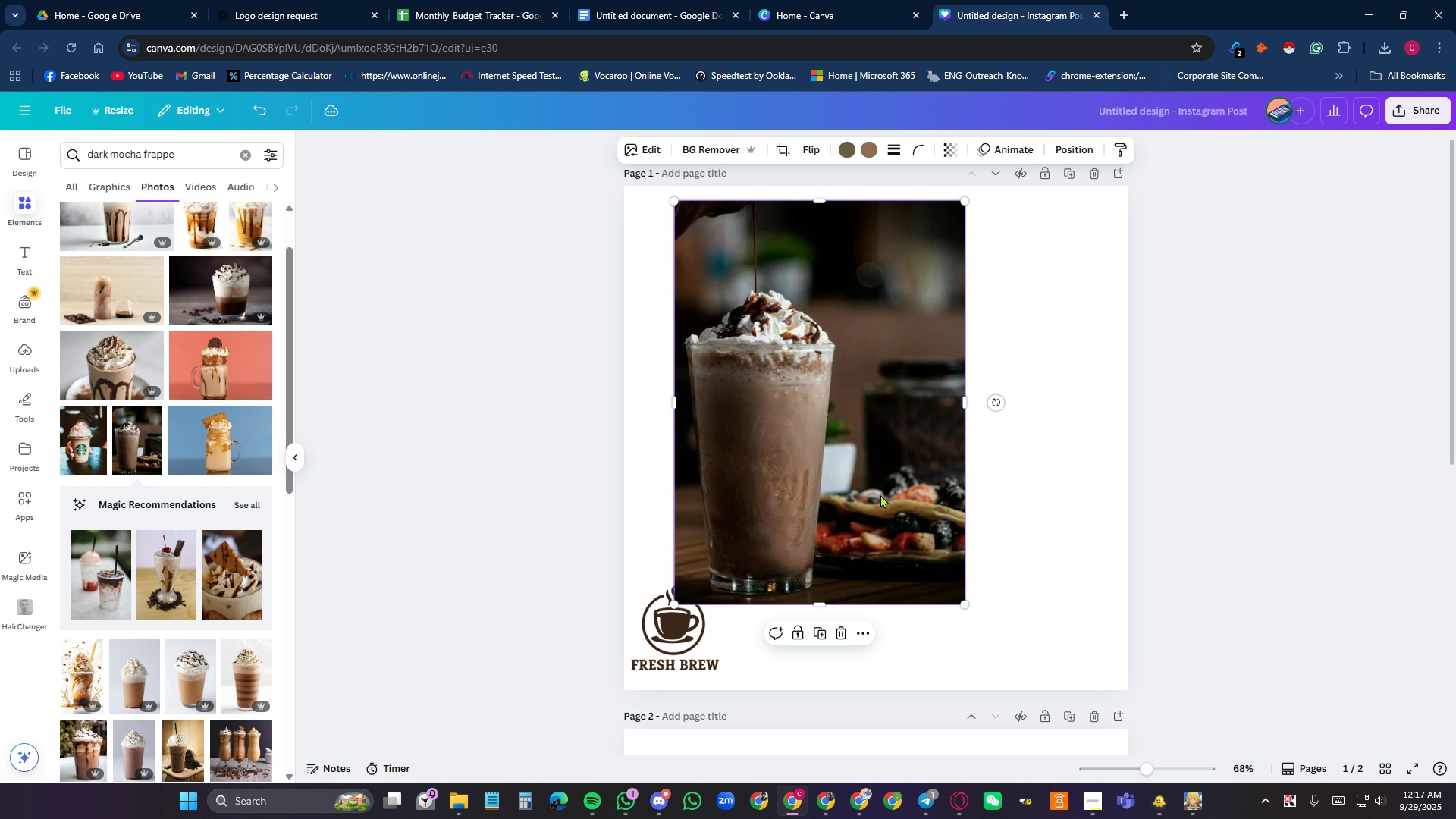 
right_click([880, 494])
 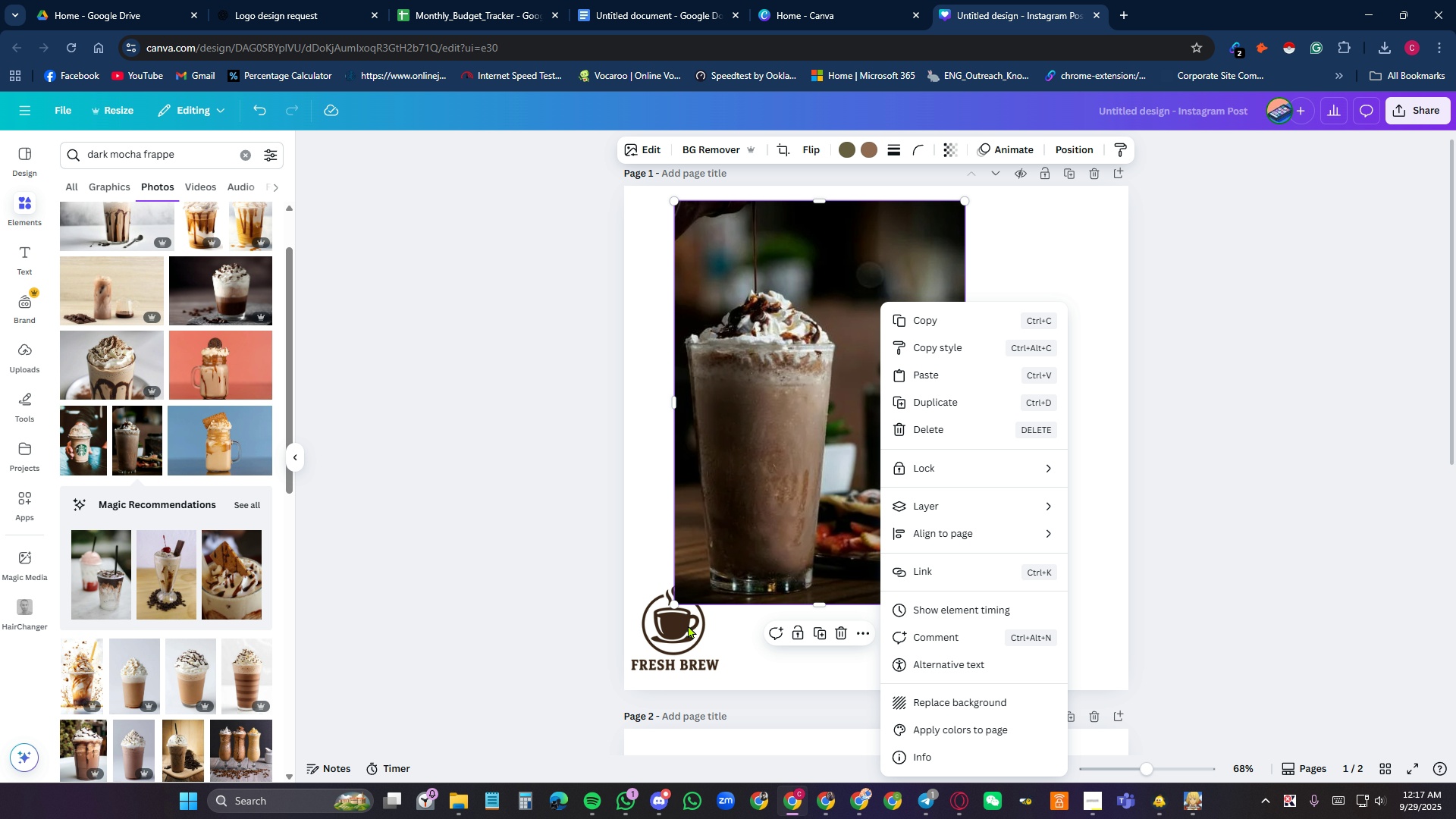 
left_click([687, 626])
 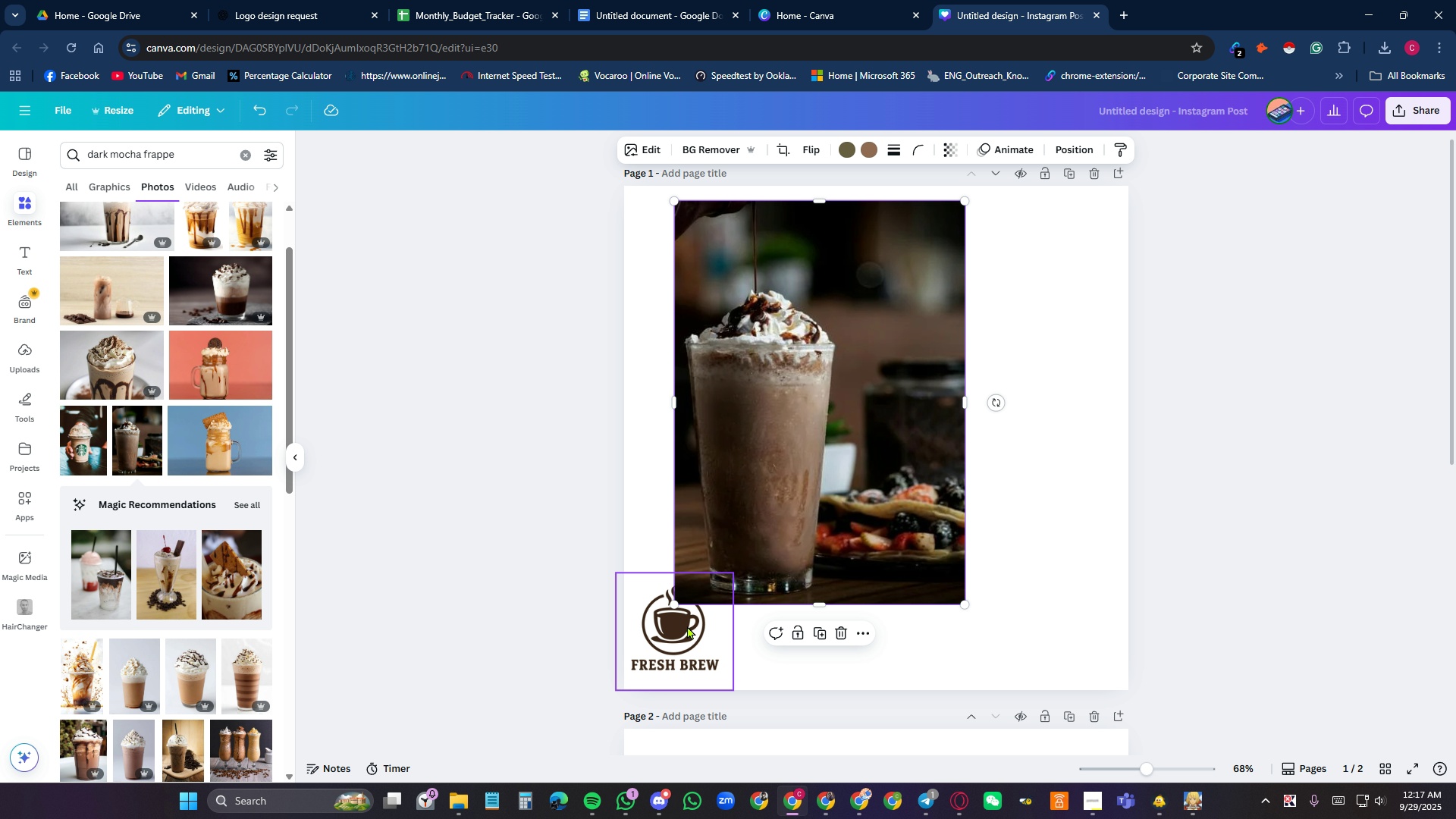 
right_click([687, 626])
 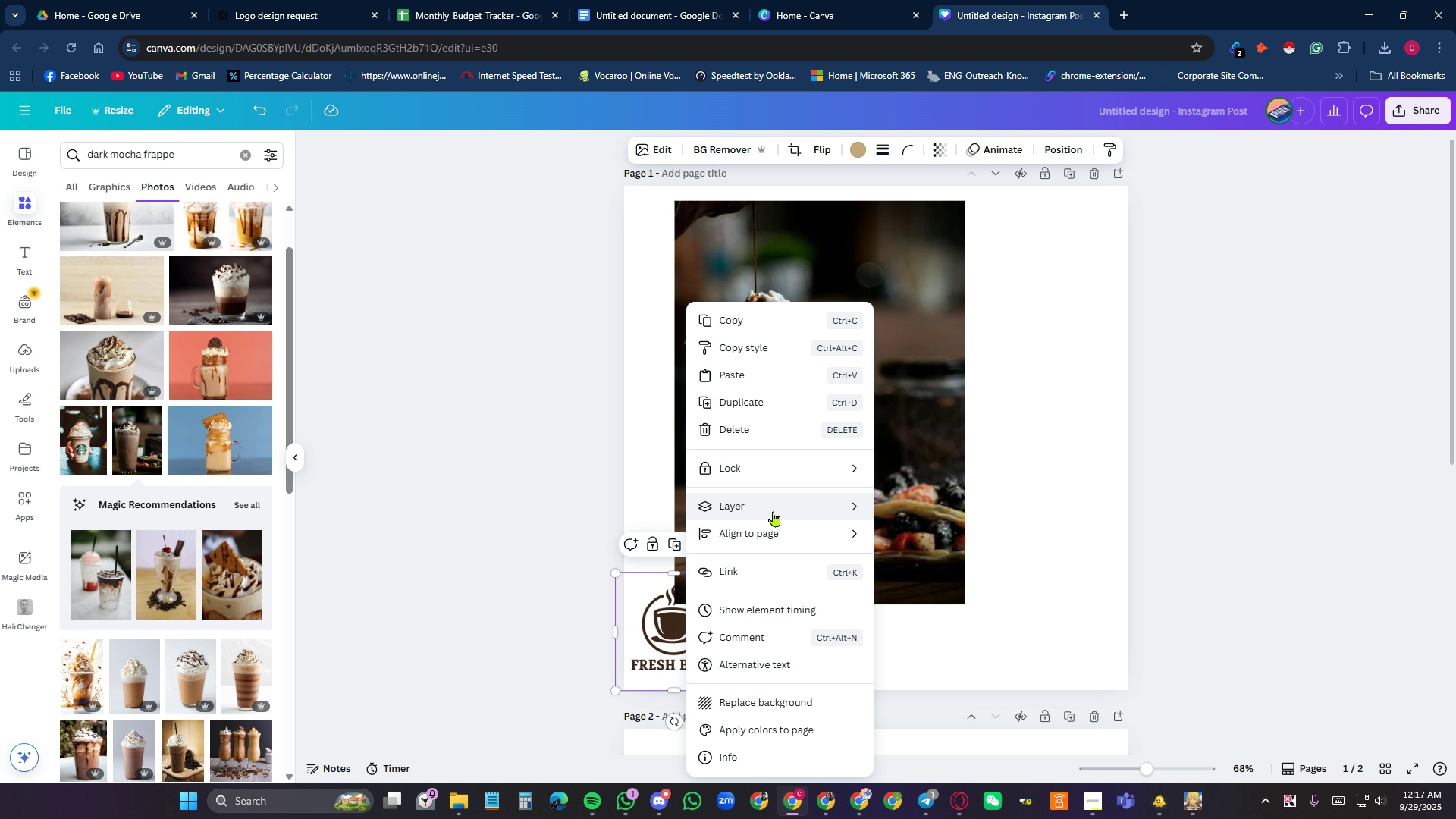 
wait(5.38)
 